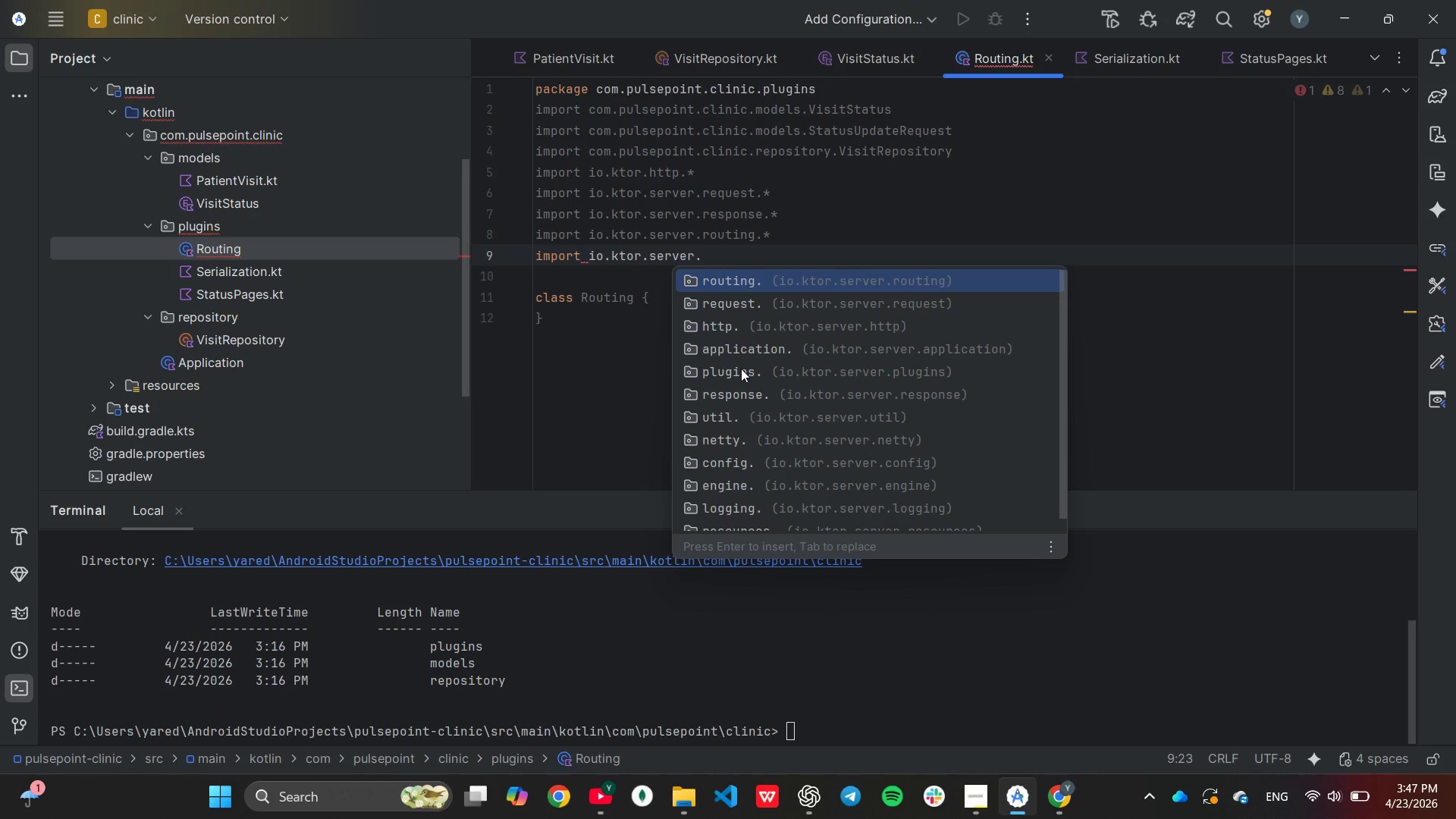 
key(ArrowDown)
 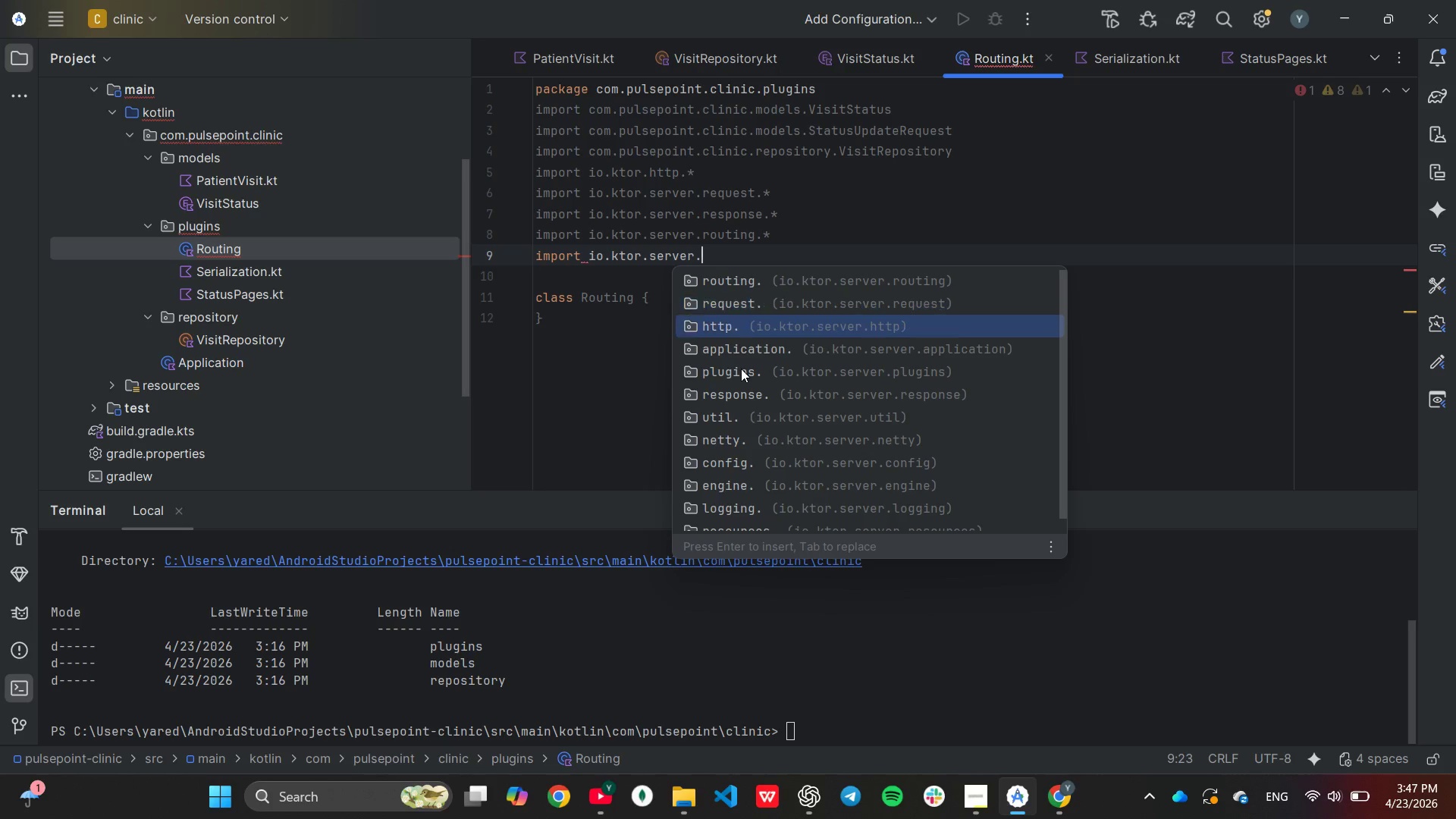 
key(ArrowDown)
 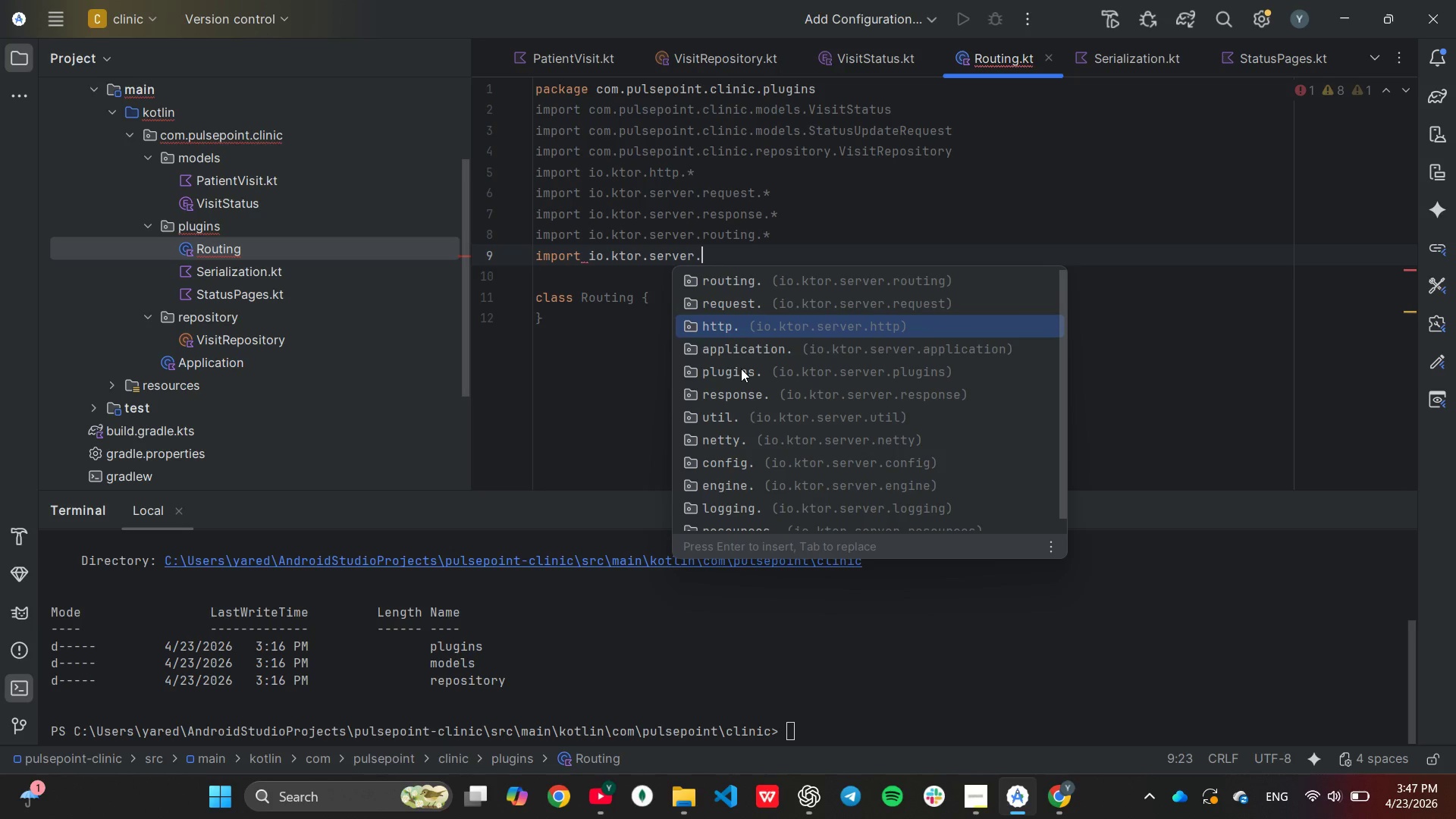 
key(ArrowDown)
 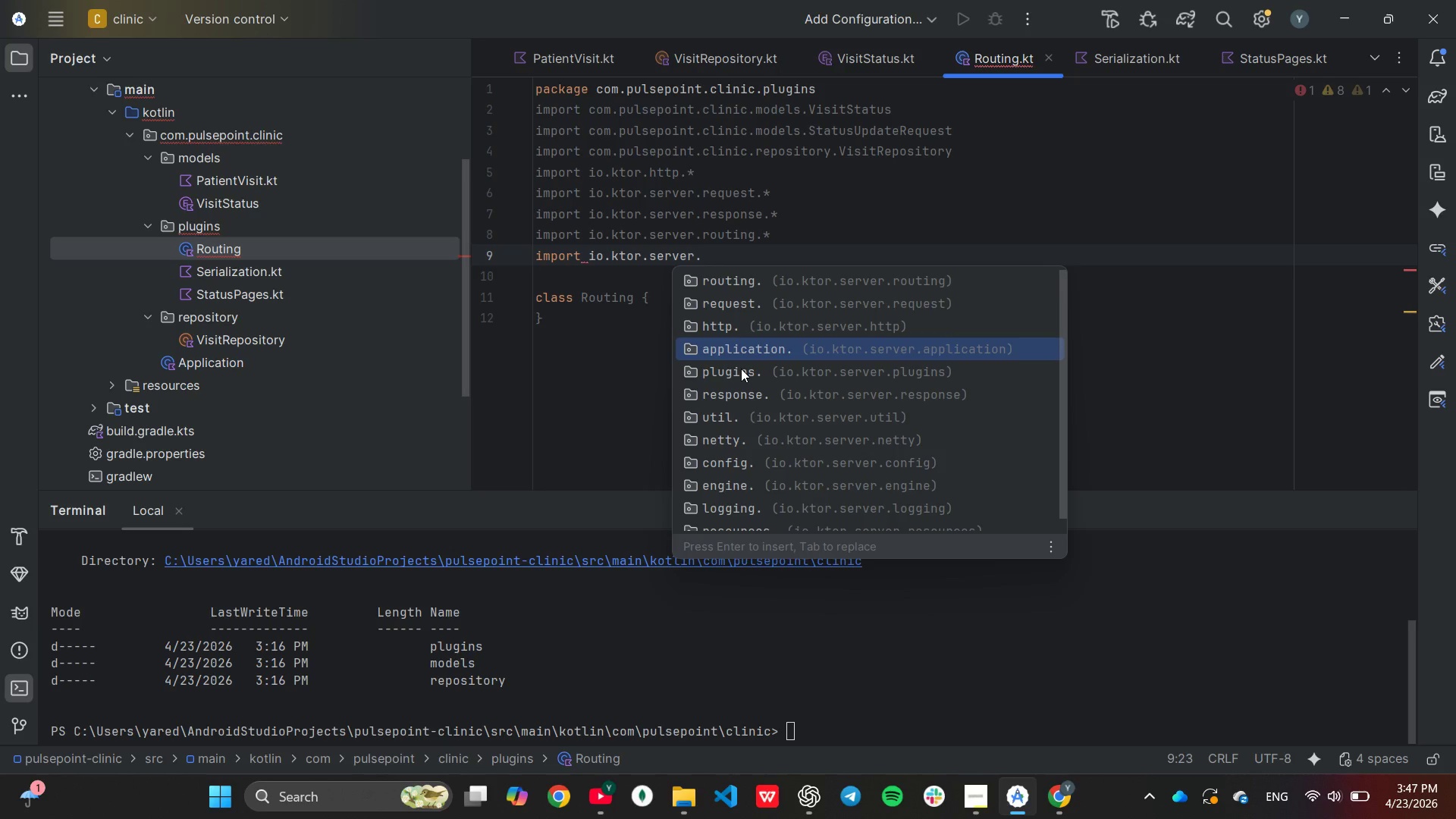 
key(Enter)
 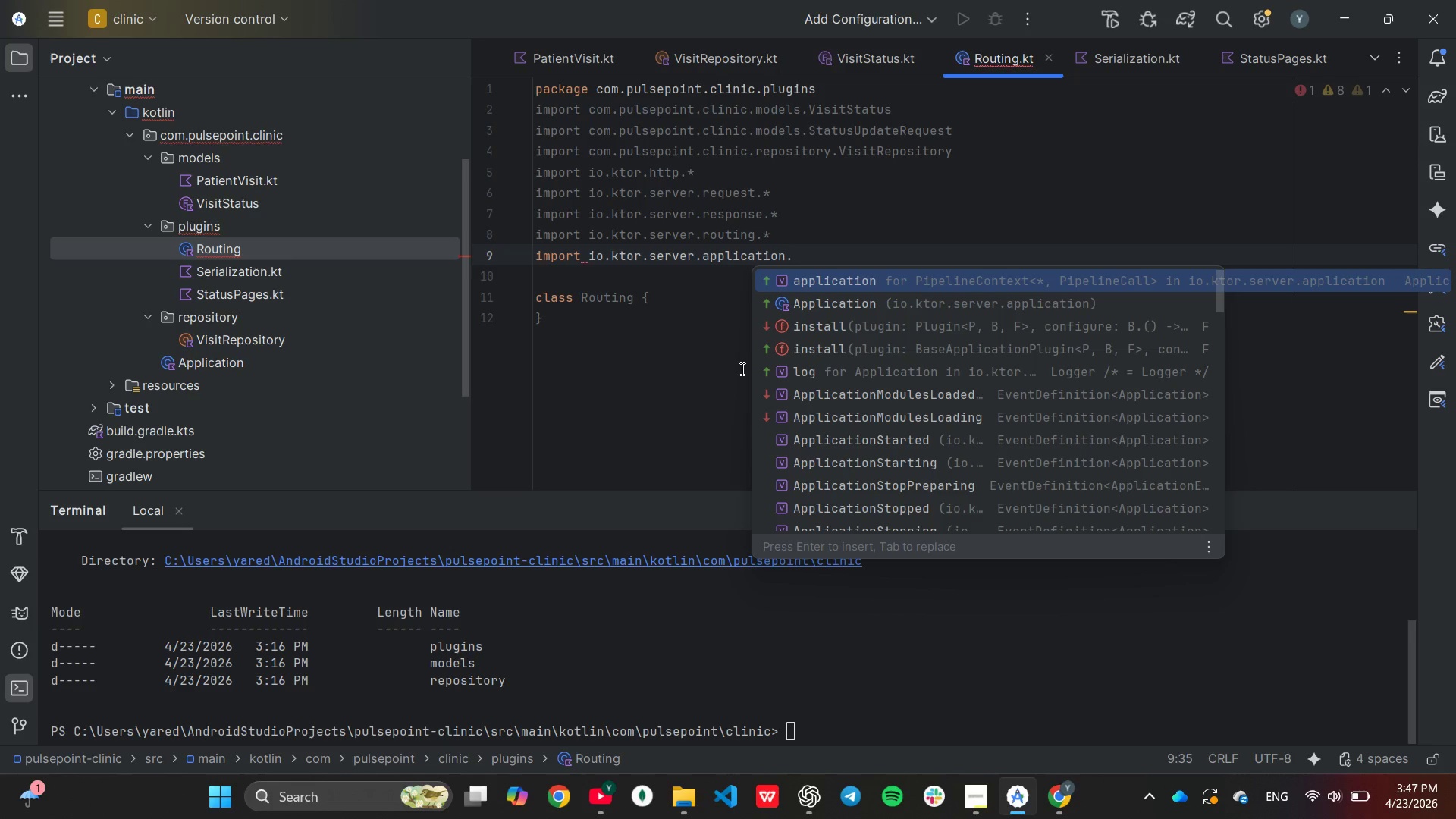 
key(Shift+ShiftLeft)
 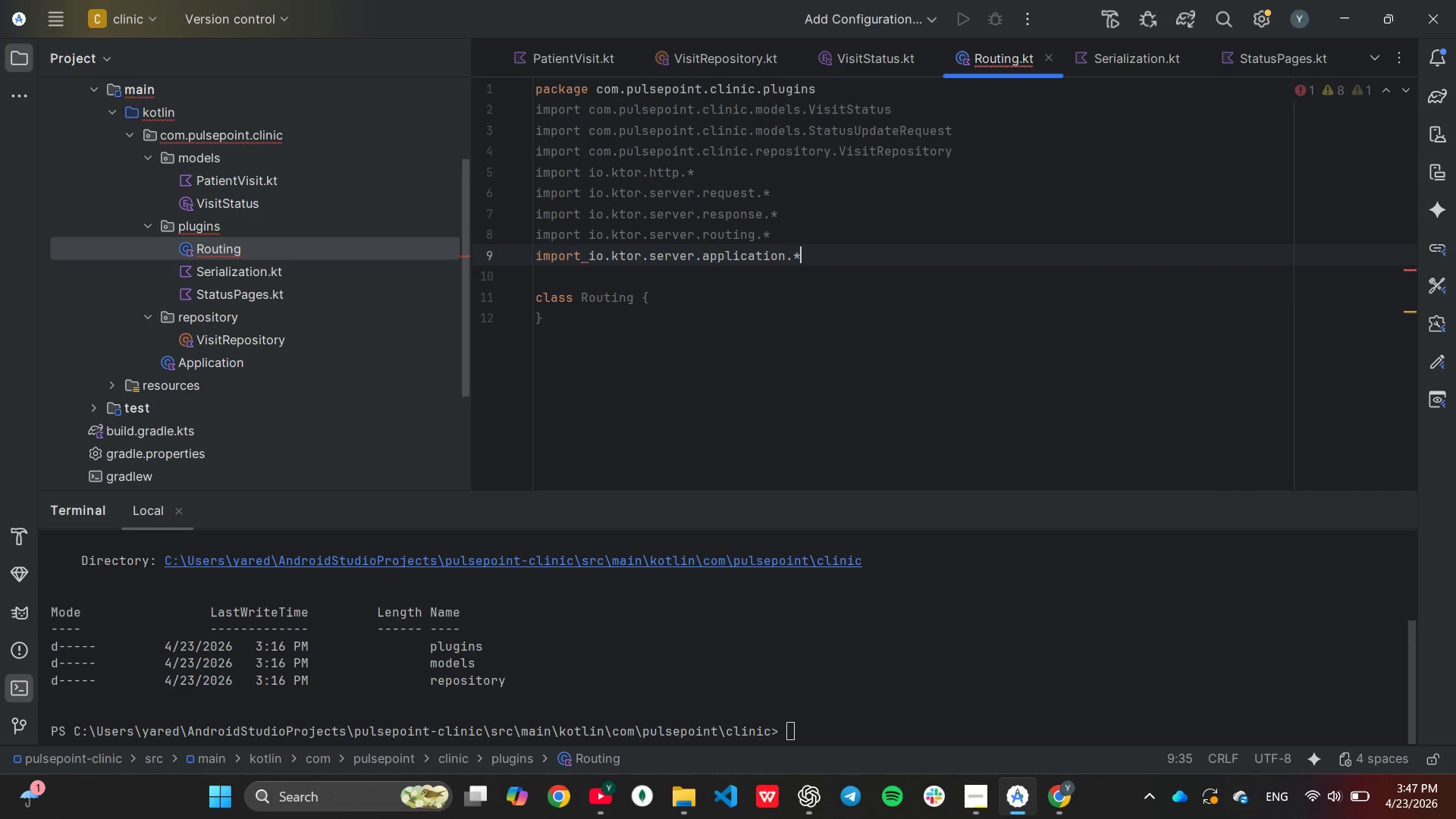 
key(Shift+8)
 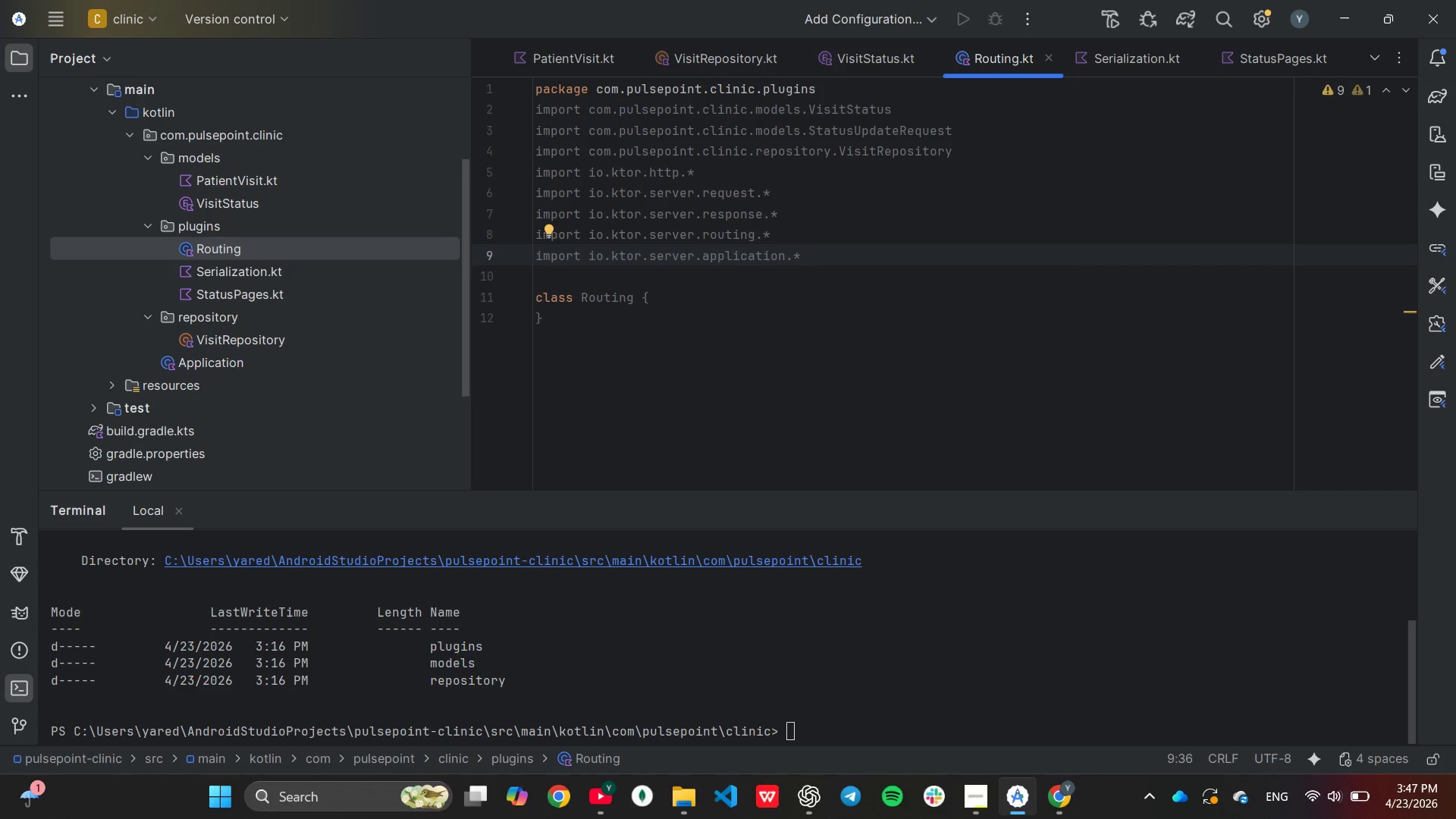 
wait(12.38)
 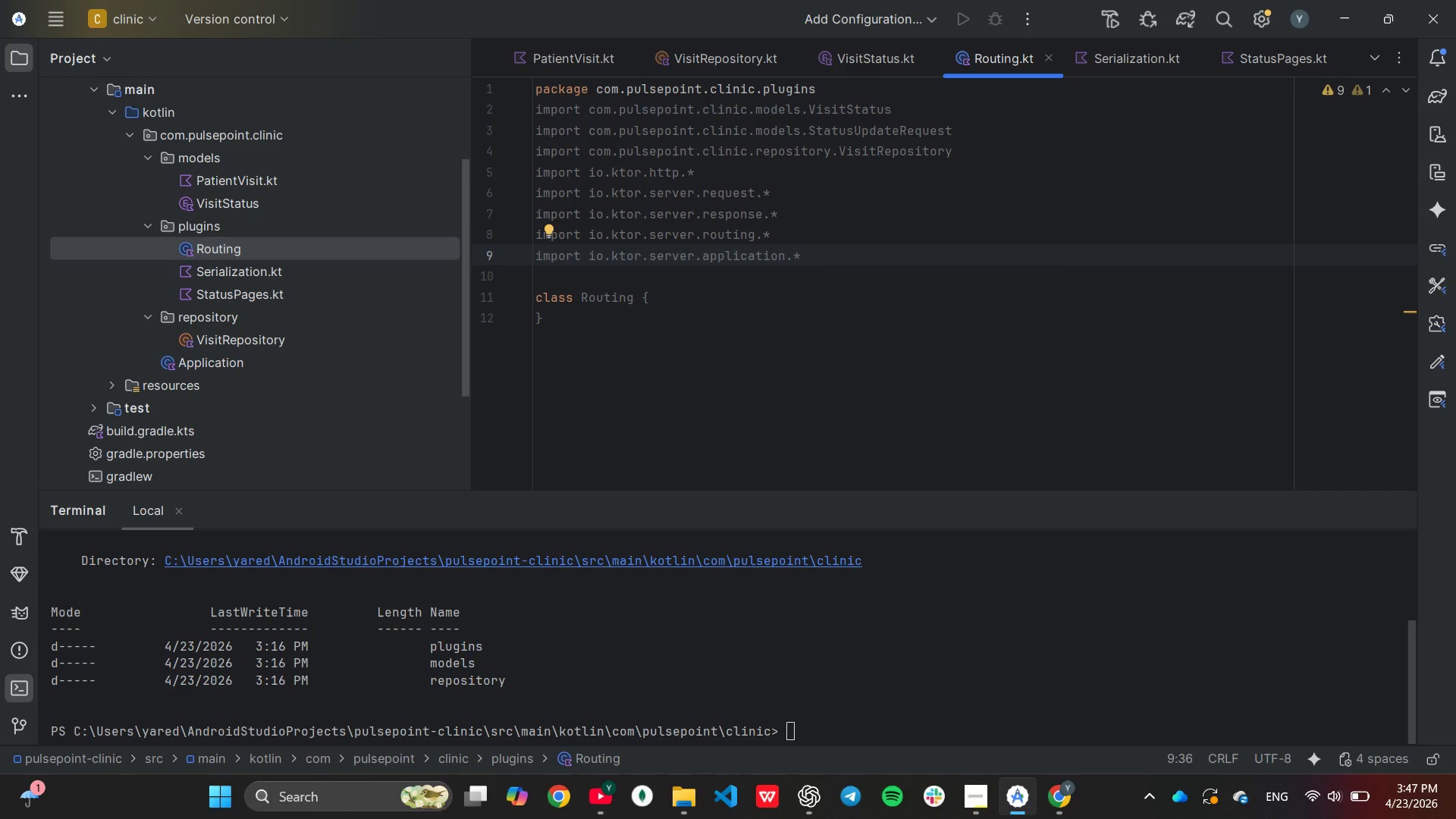 
left_click_drag(start_coordinate=[555, 333], to_coordinate=[525, 306])
 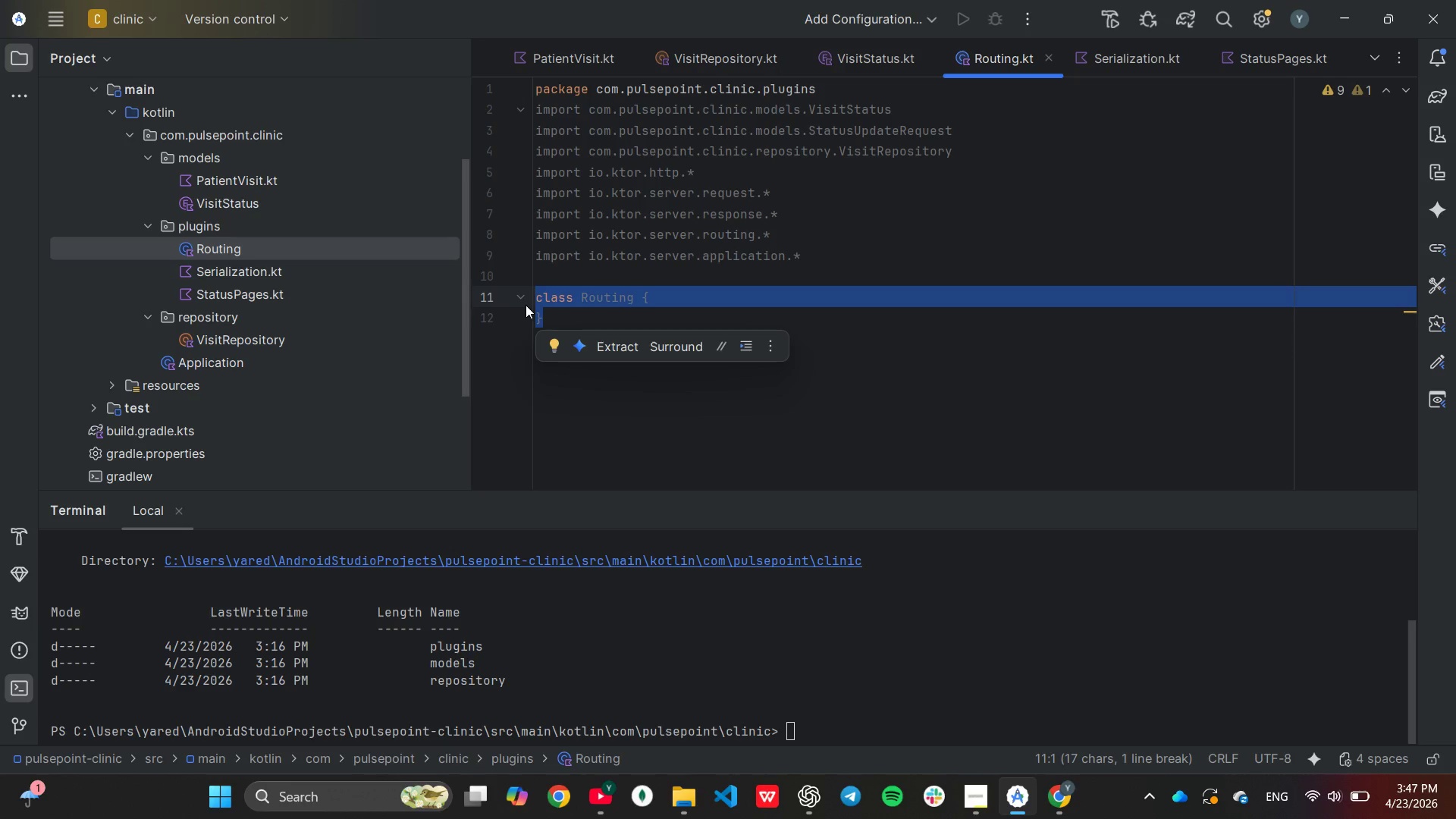 
type(fun App)
 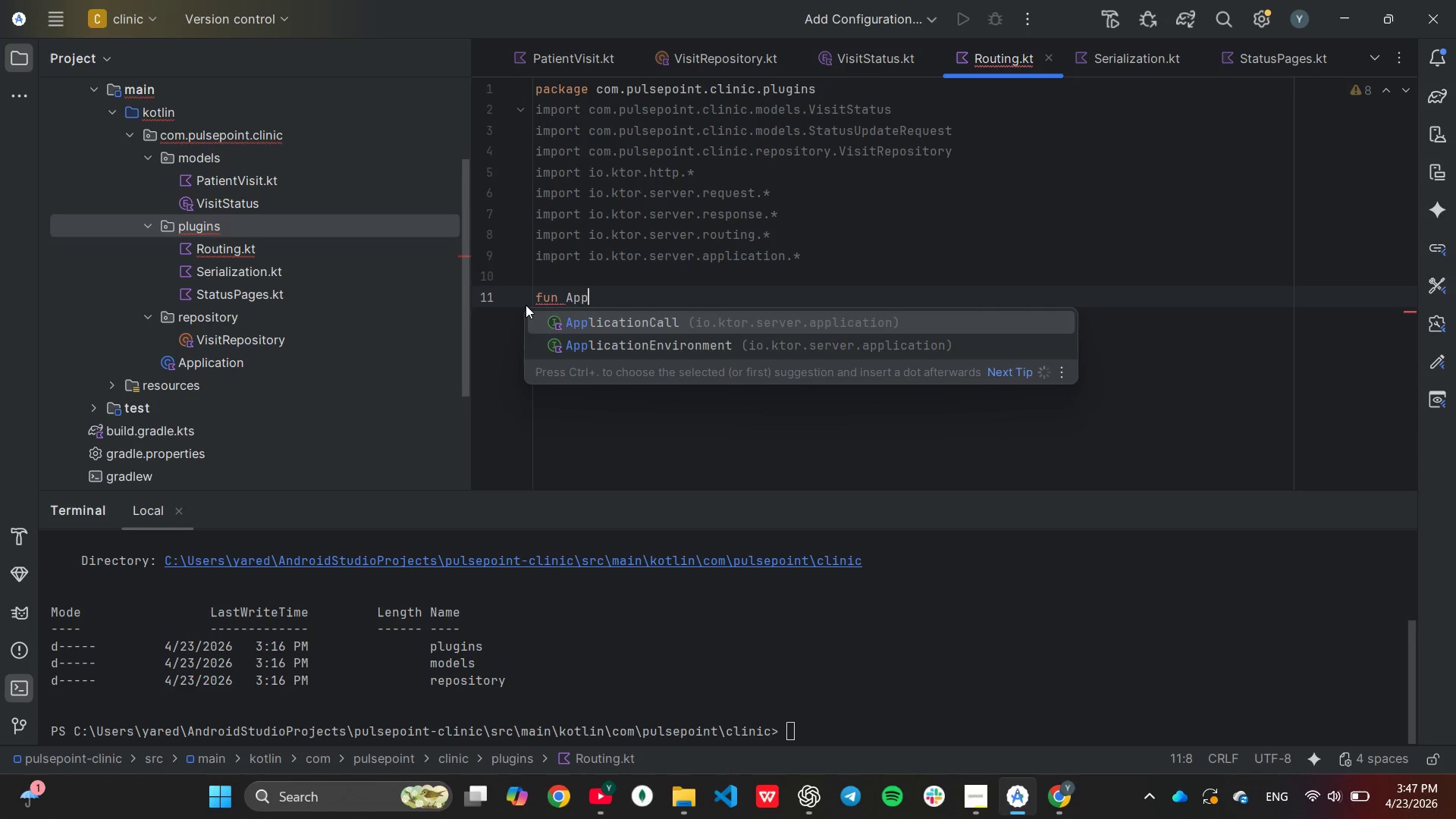 
key(Enter)
 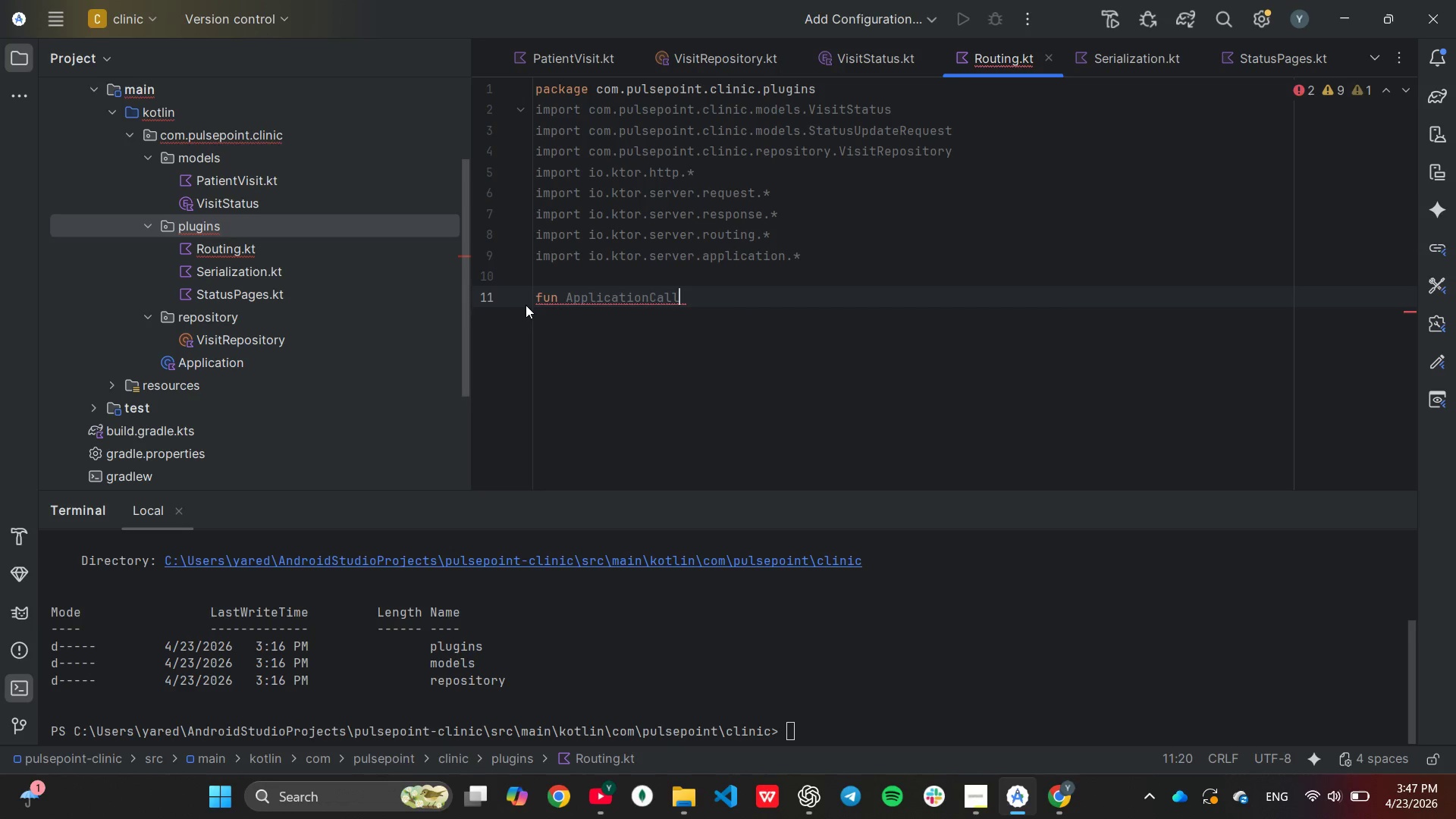 
key(Backspace)
key(Backspace)
key(Backspace)
key(Backspace)
type(.configureROuting()
 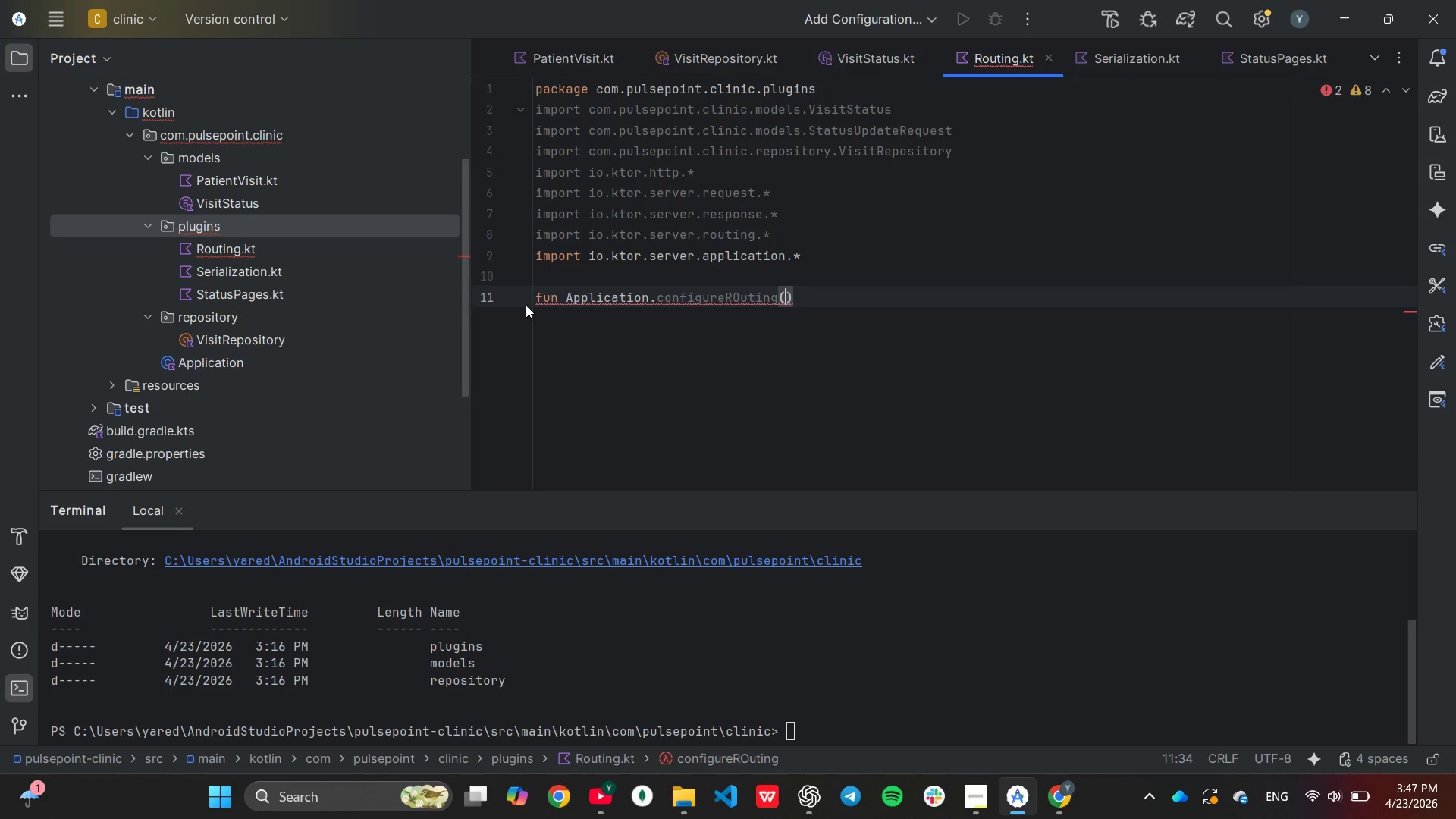 
key(ArrowRight)
 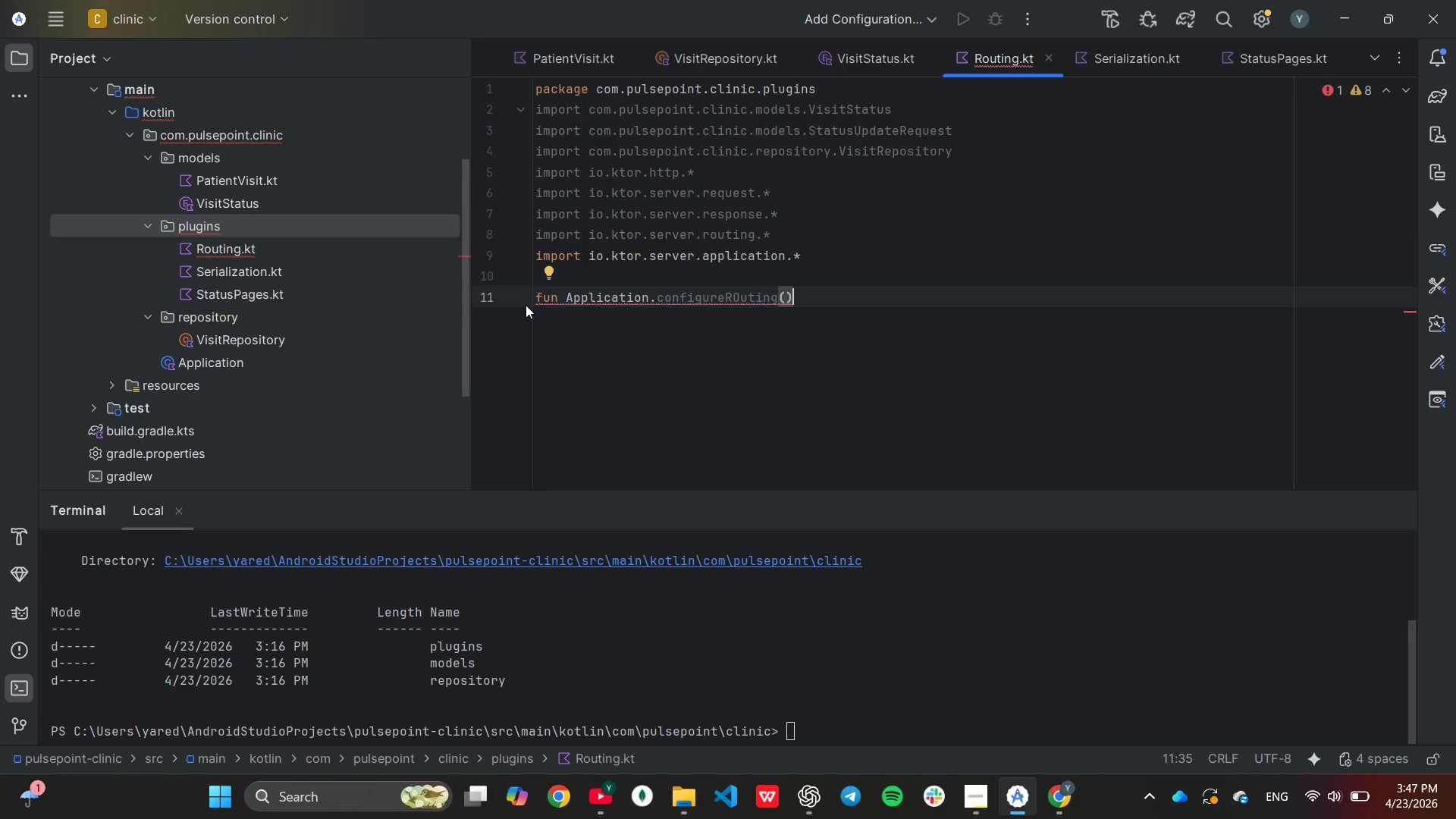 
hold_key(key=ArrowLeft, duration=0.72)
 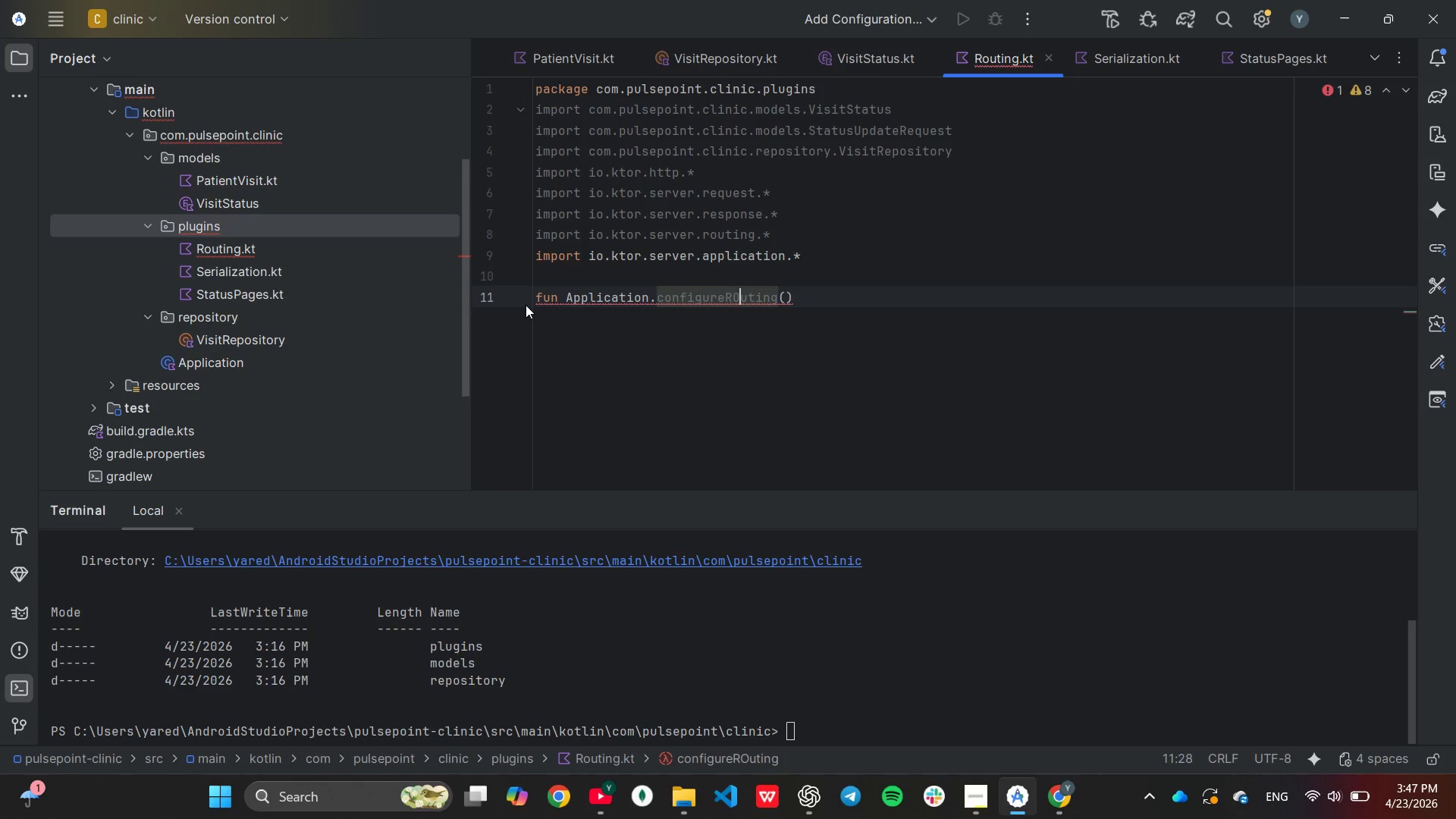 
key(Backspace)
 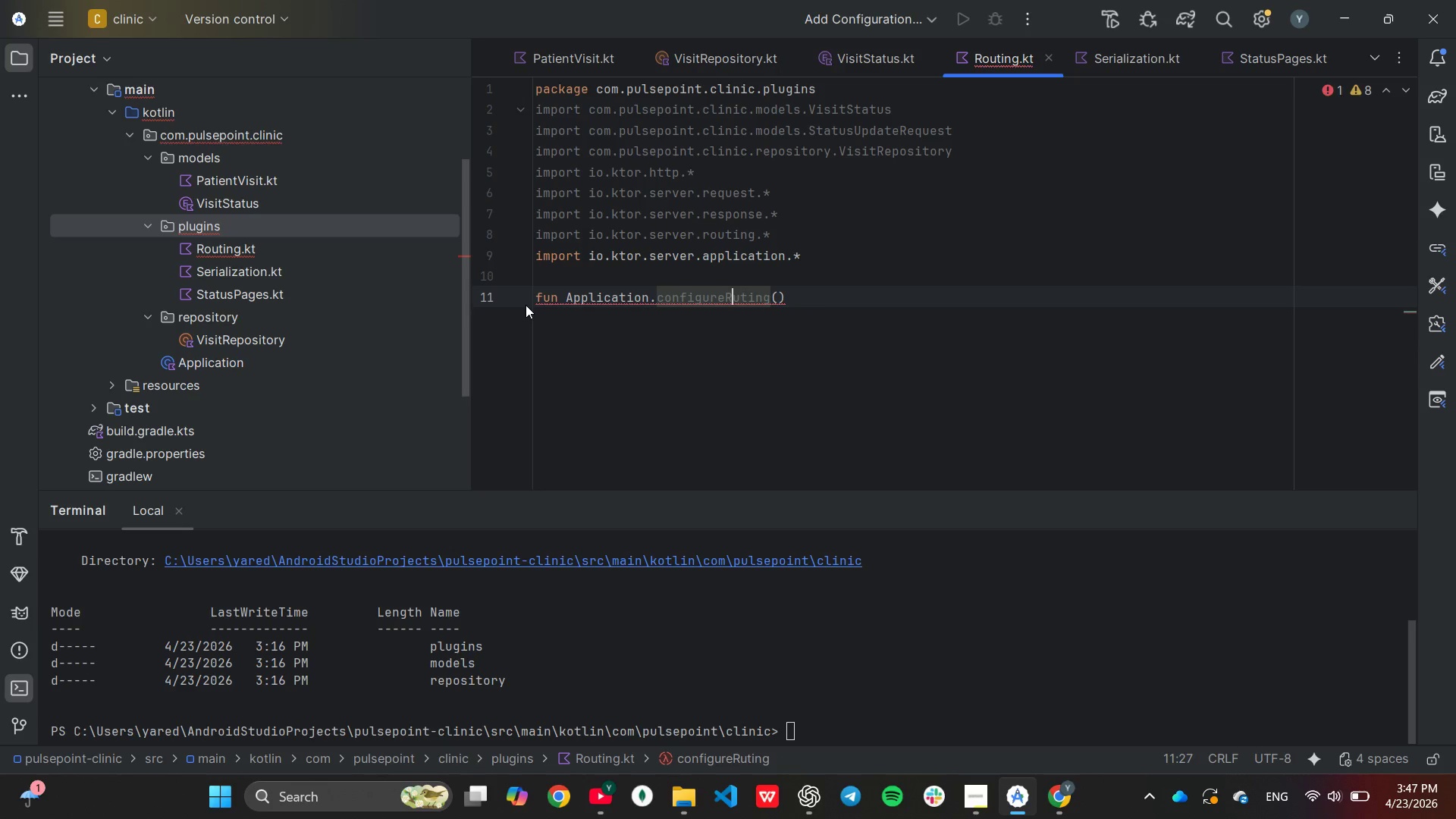 
key(O)
 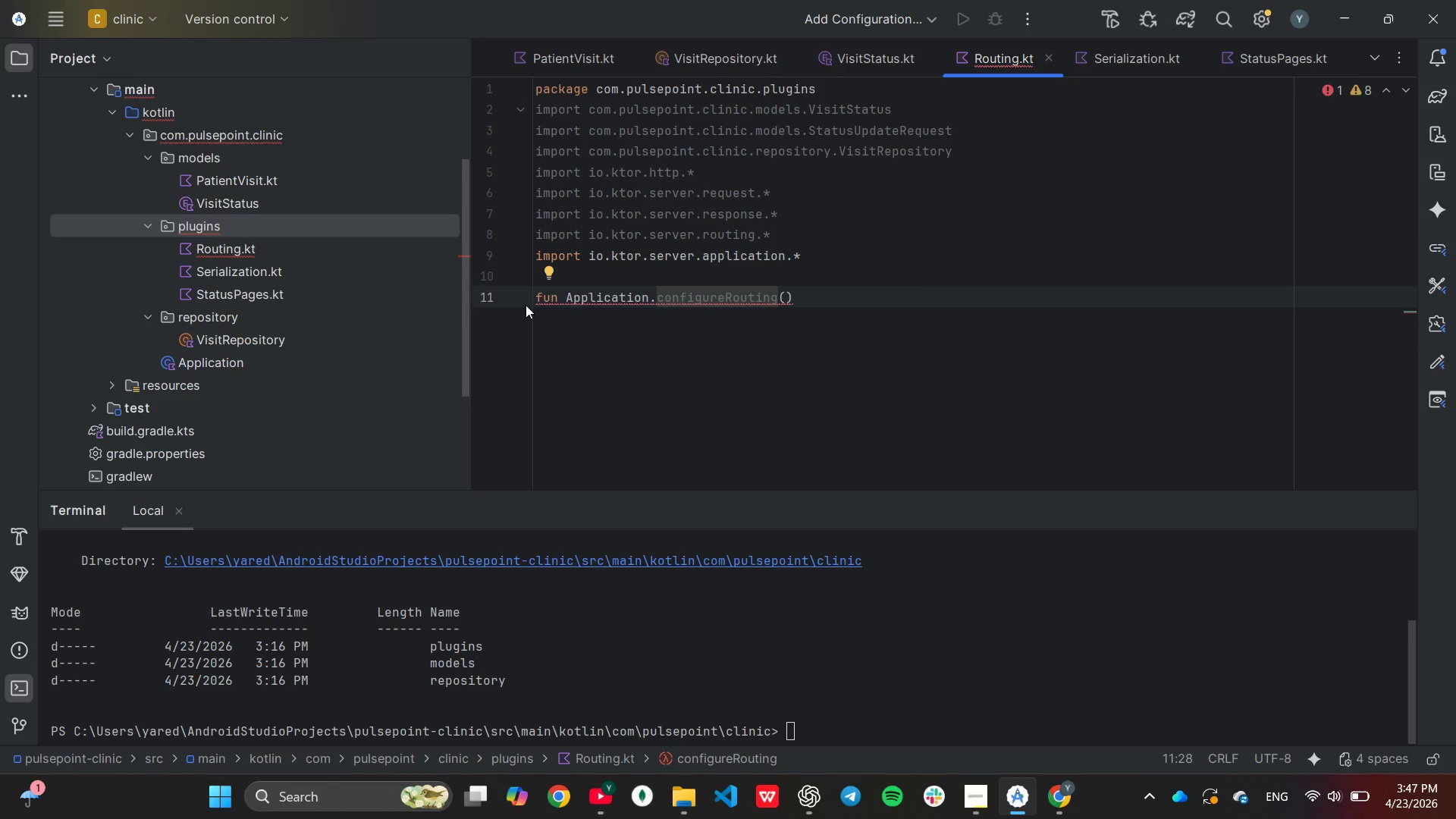 
key(End)
 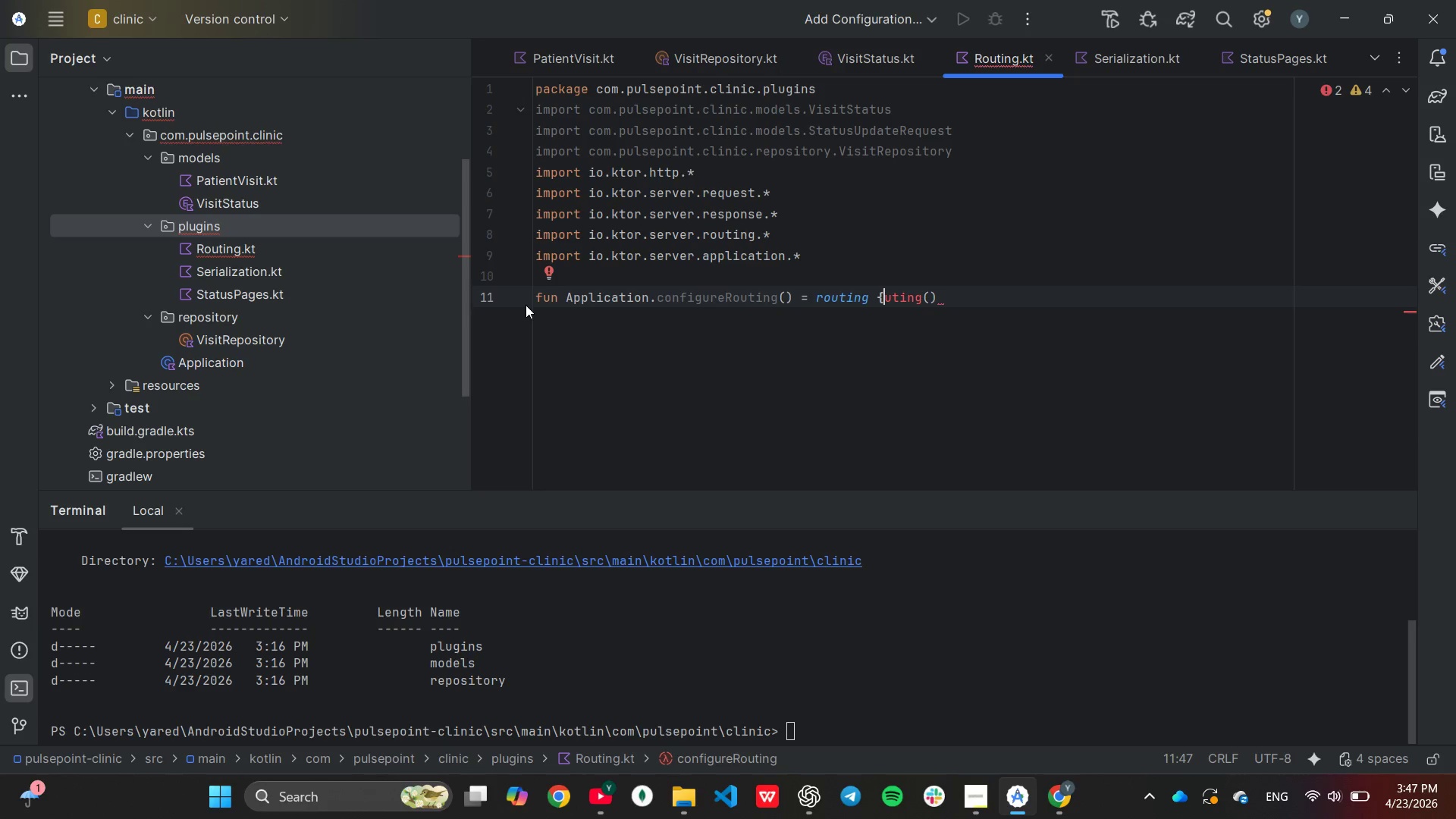 
hold_key(key=ArrowRight, duration=0.72)
 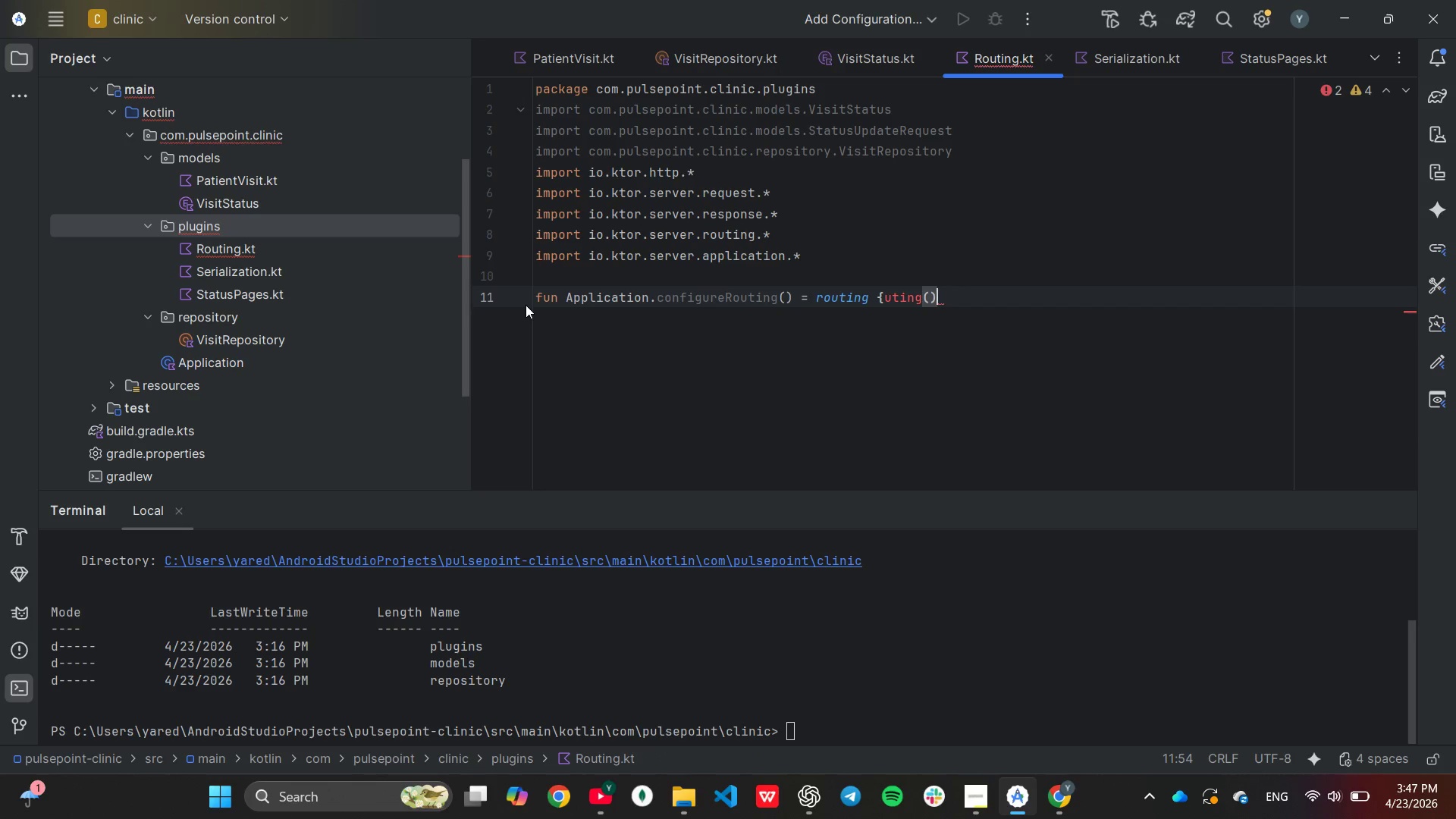 
hold_key(key=Backspace, duration=0.89)
 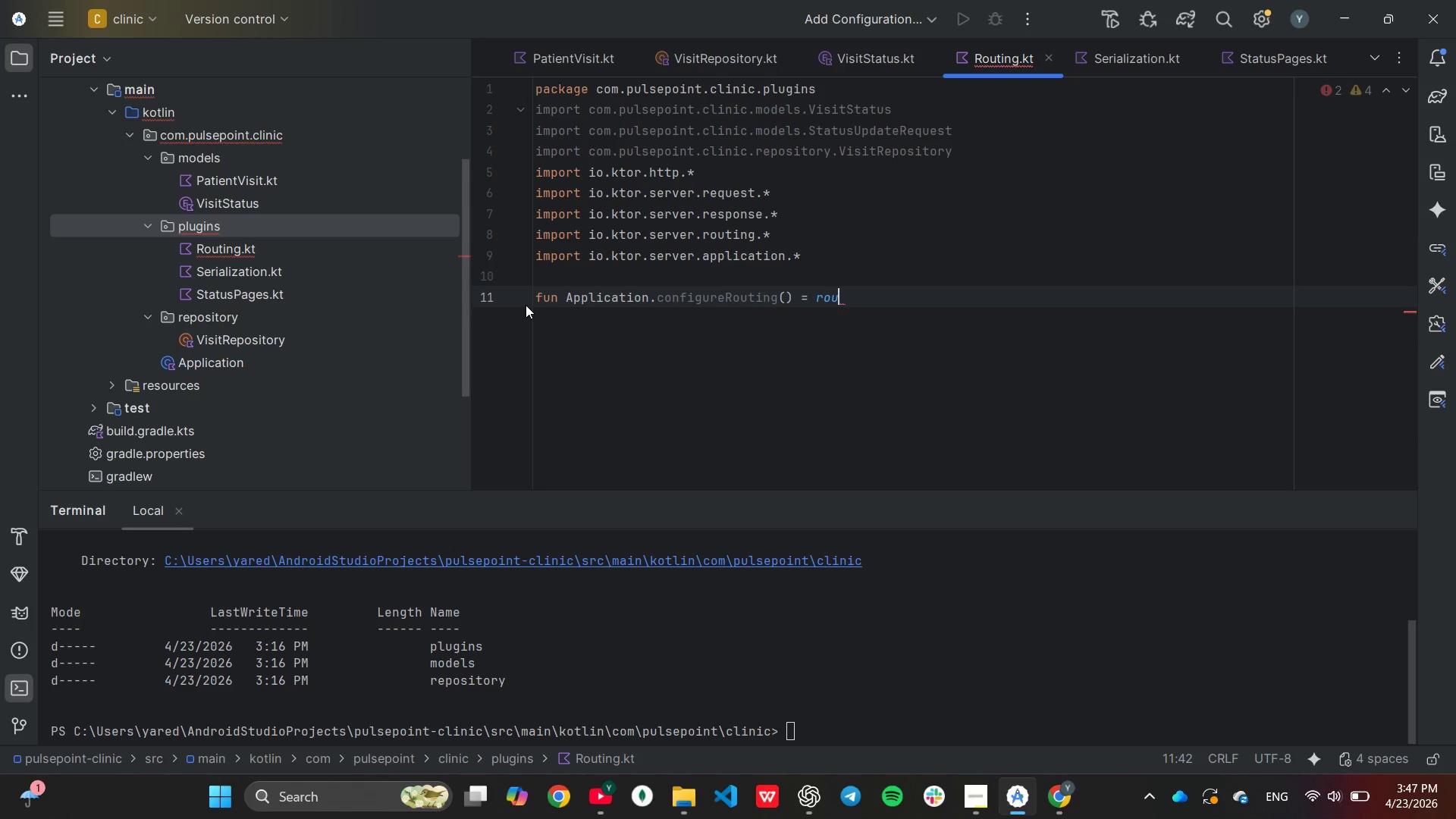 
key(Backspace)
 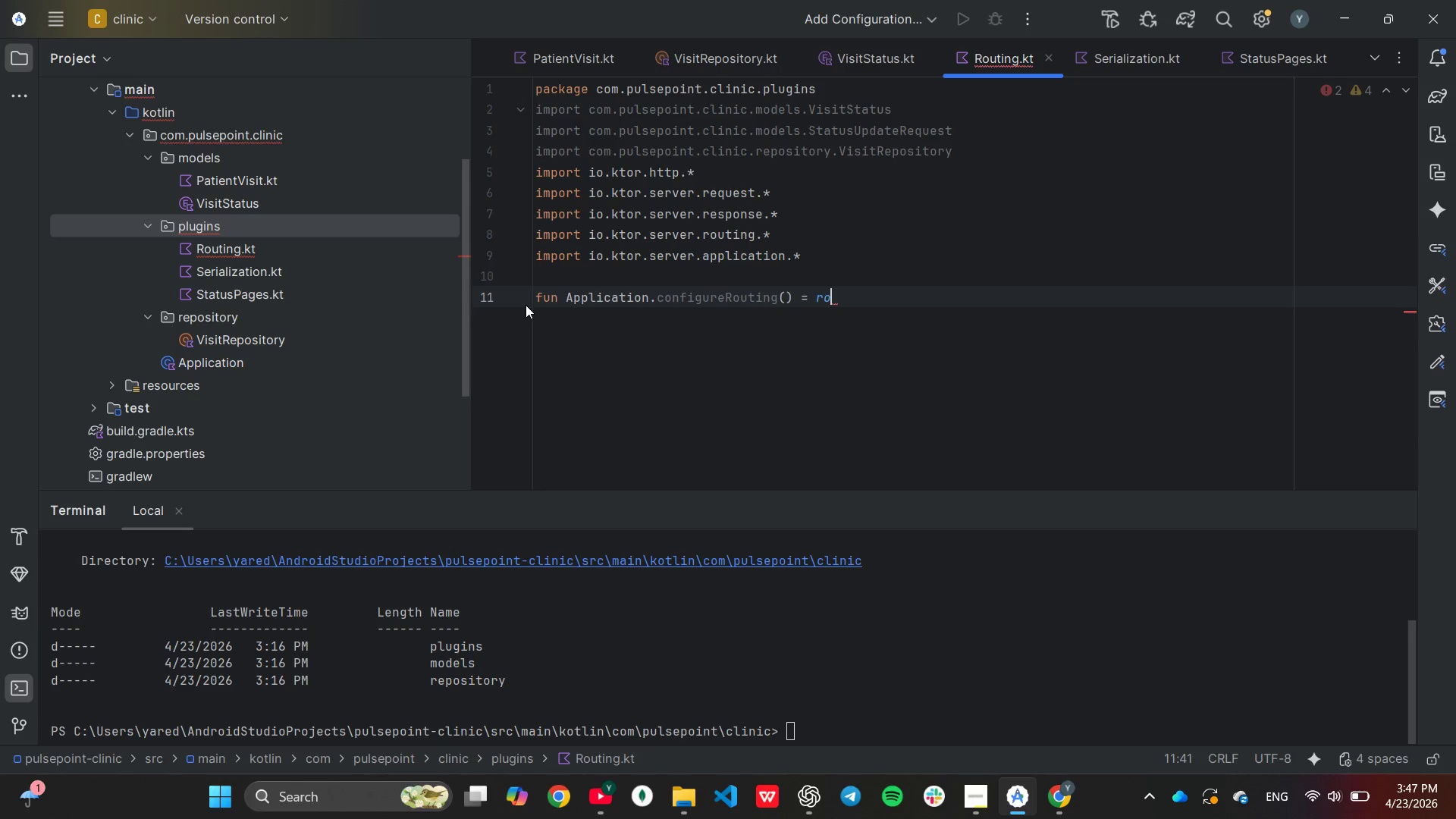 
key(Backspace)
 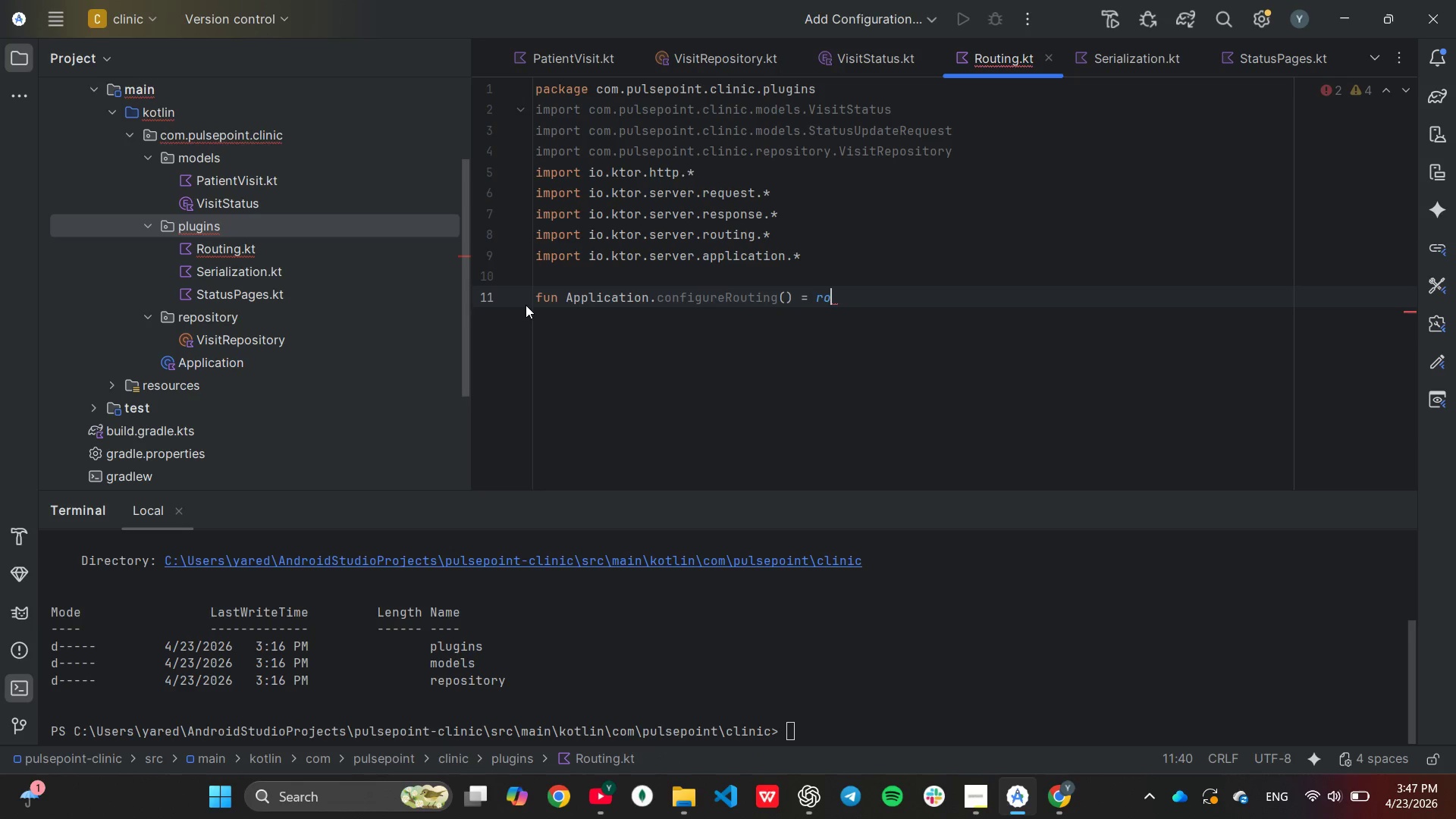 
key(Backspace)
 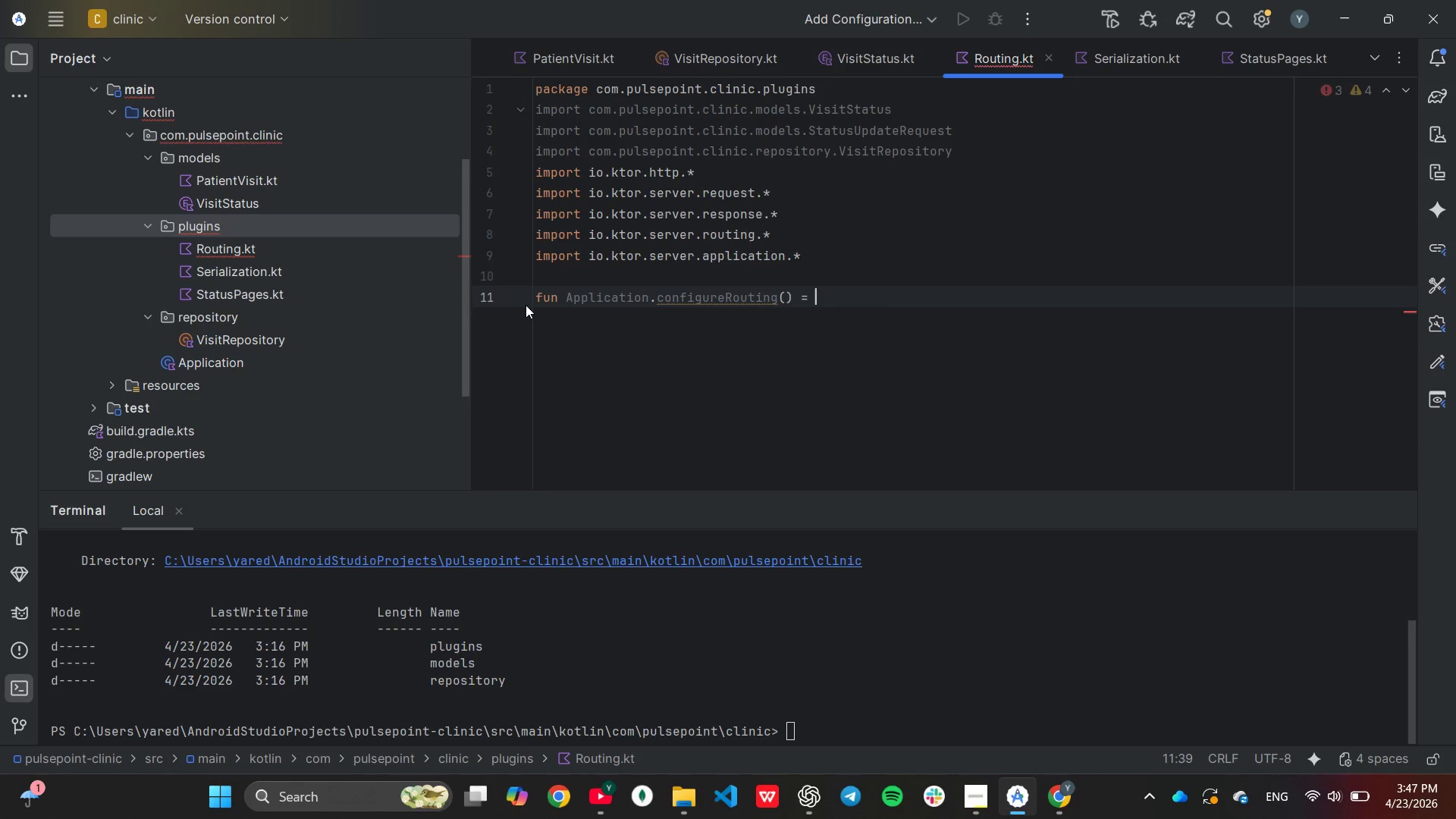 
key(Backspace)
 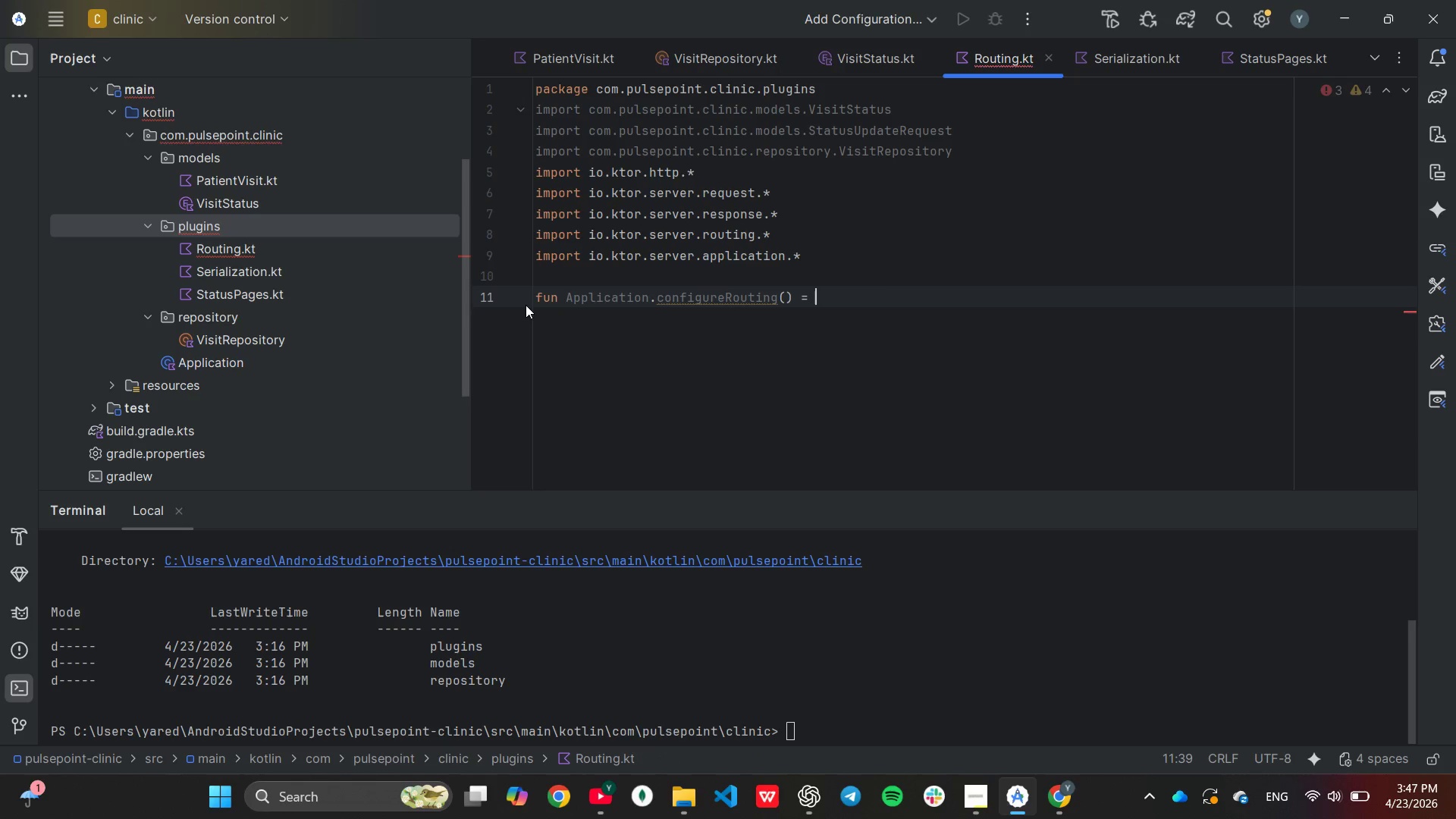 
key(Backspace)
 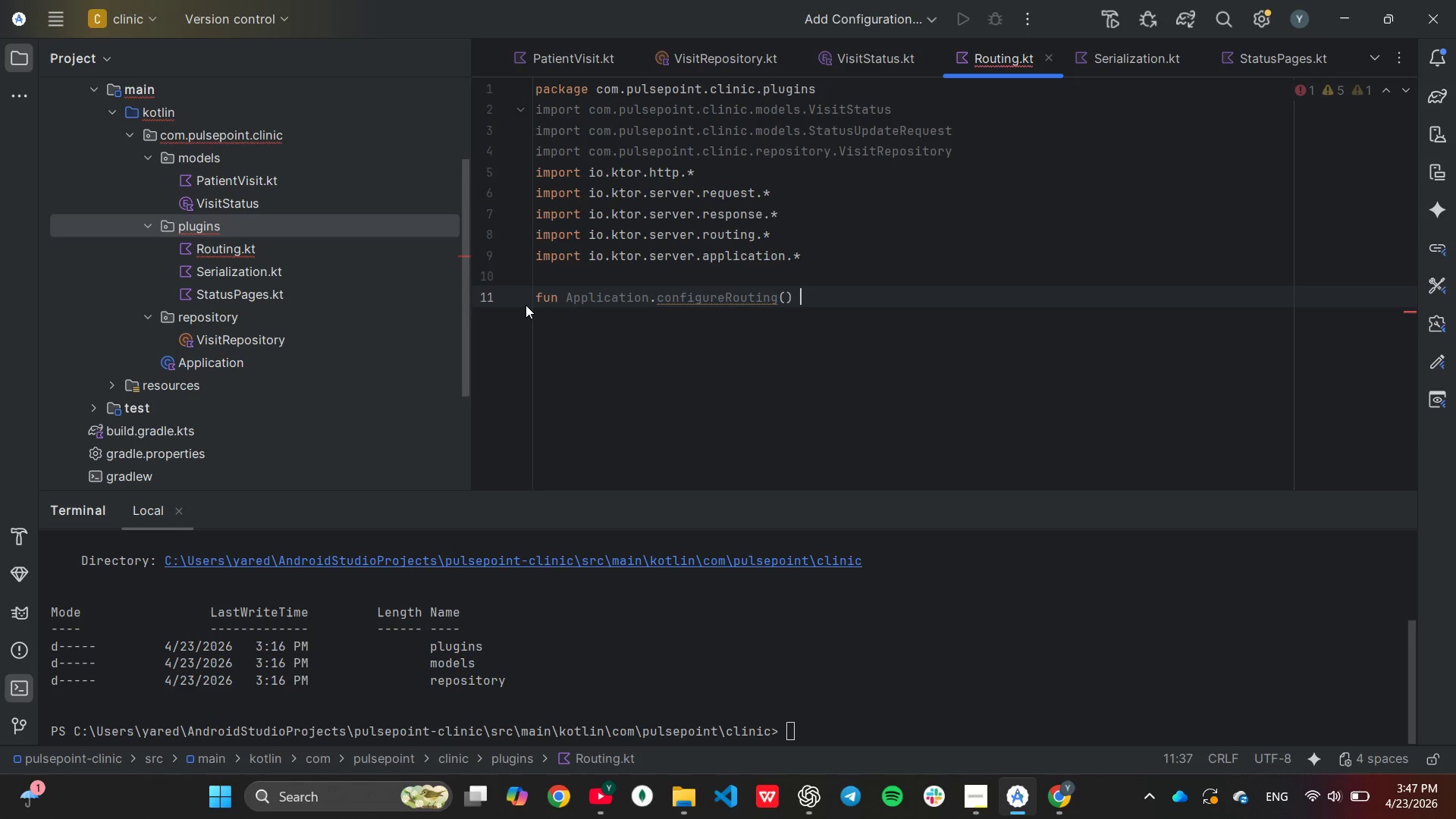 
key(Backspace)
 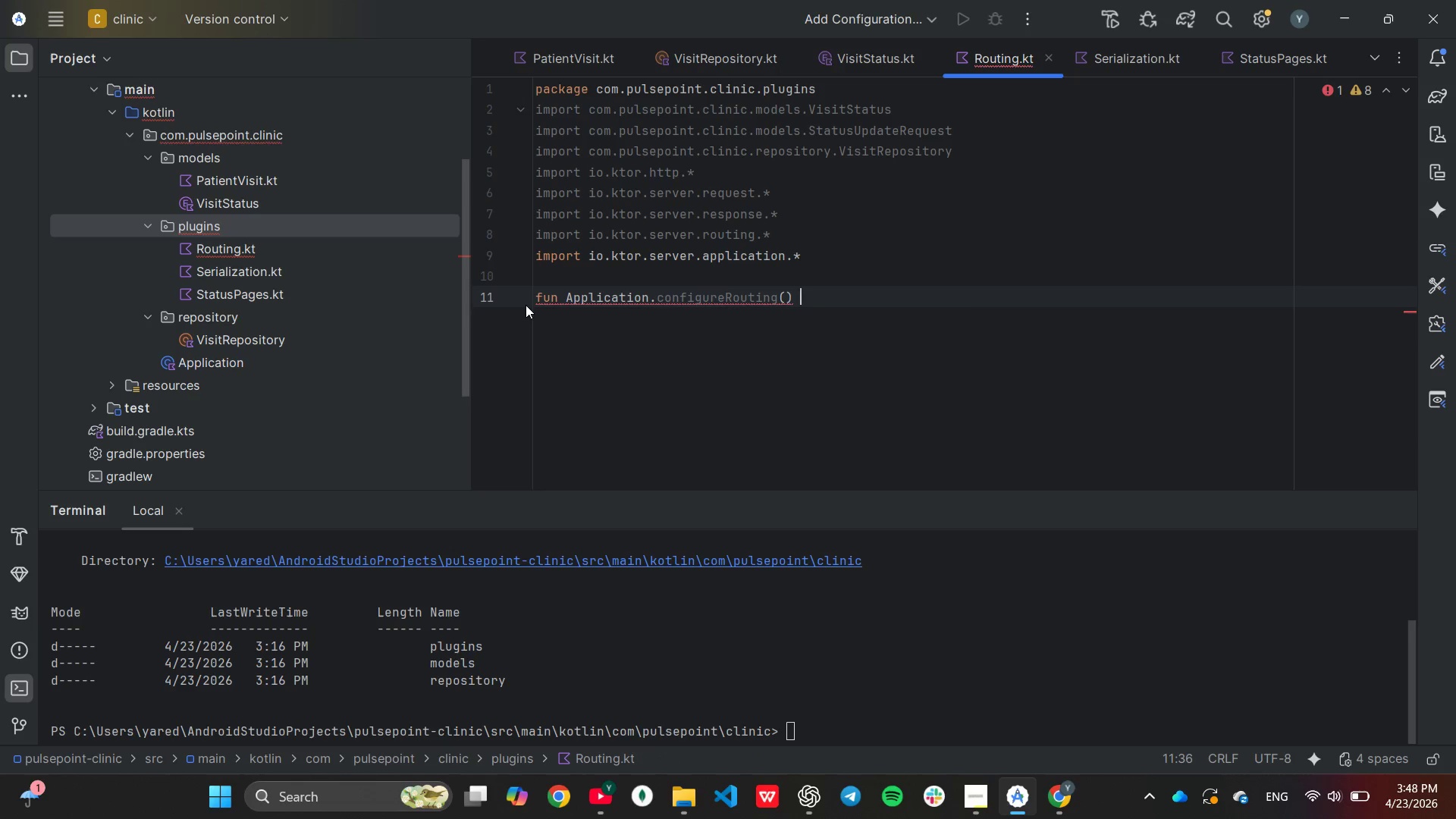 
key(Shift+ShiftLeft)
 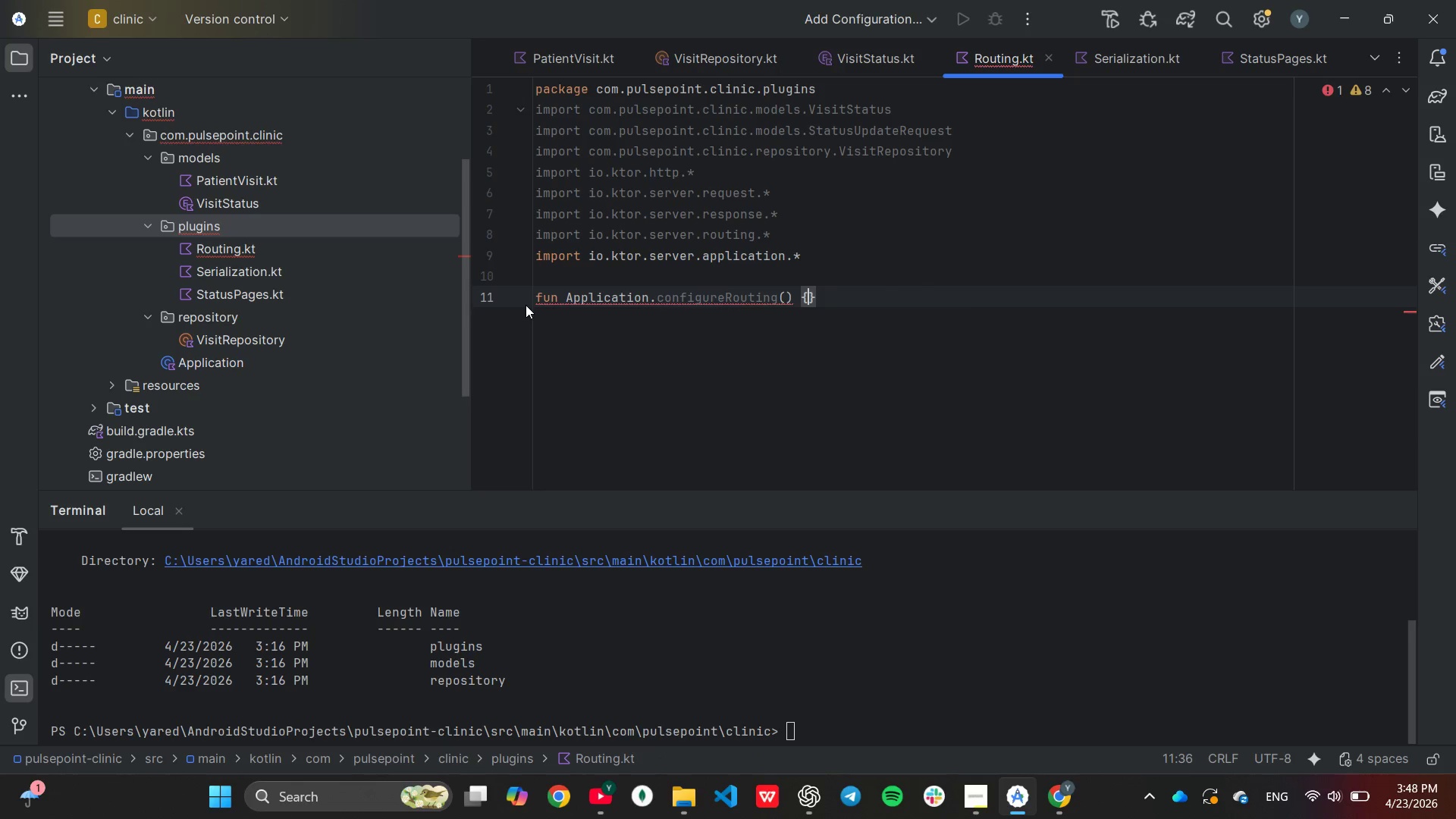 
key(Shift+BracketLeft)
 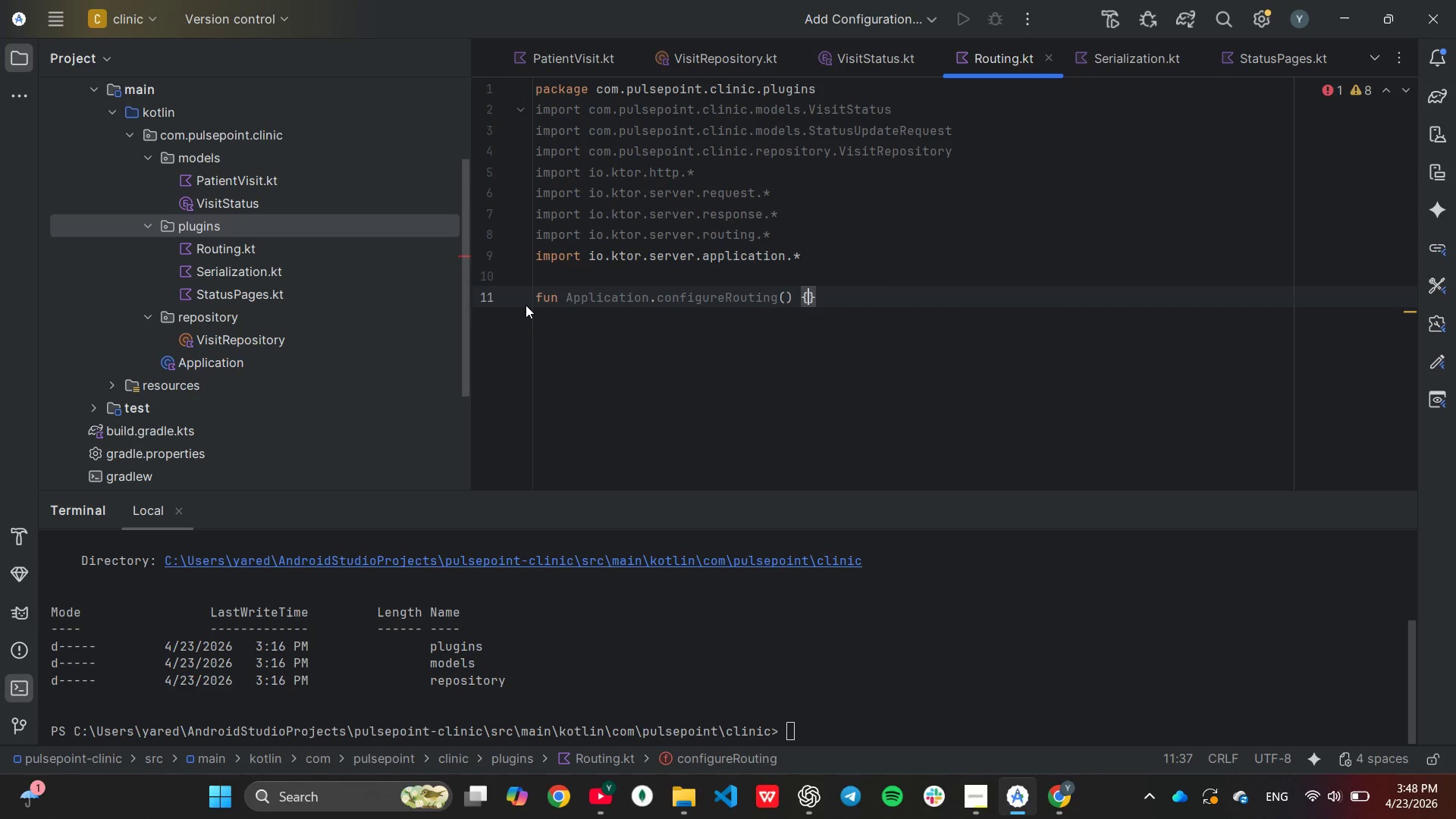 
key(Enter)
 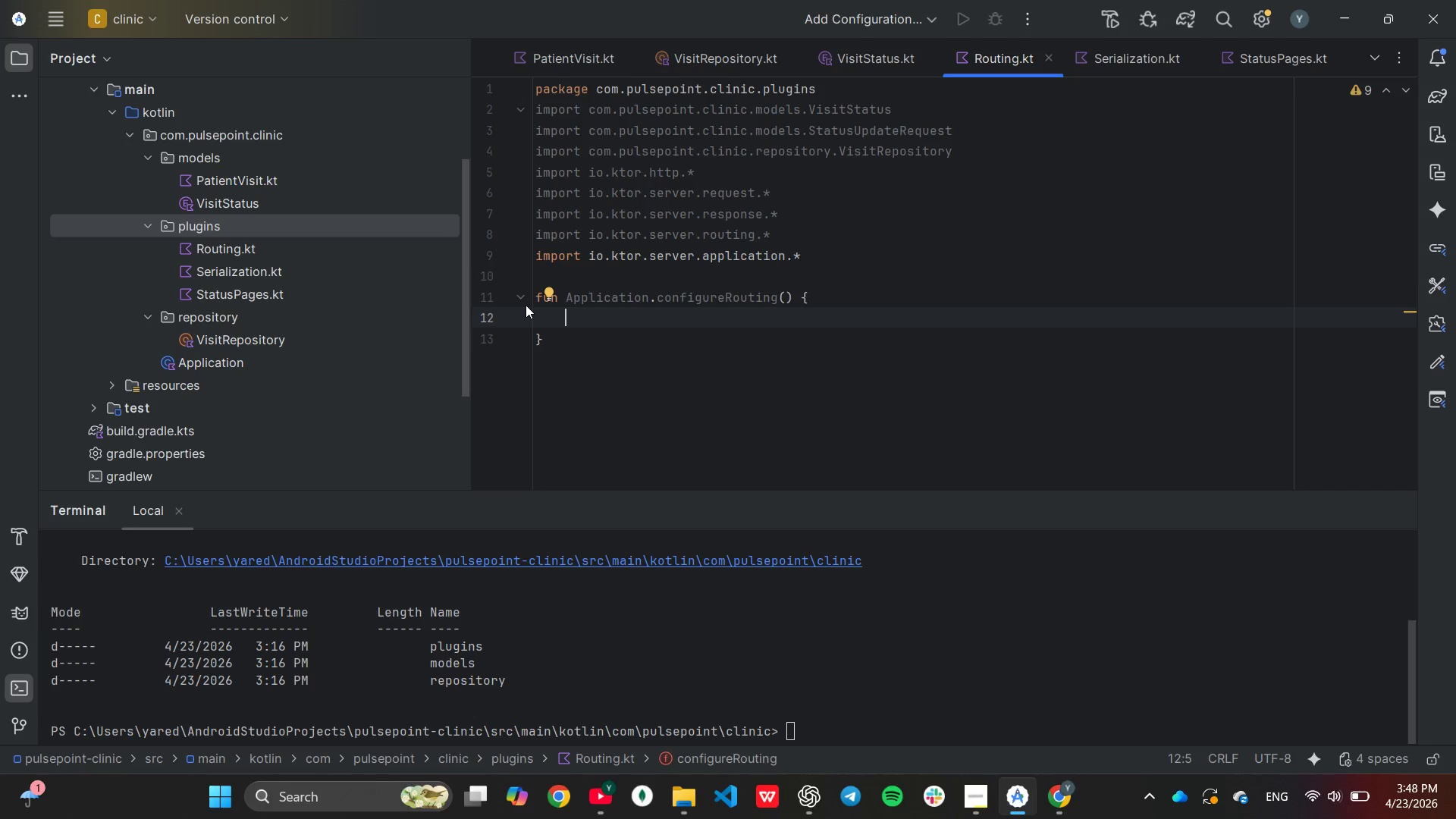 
type(routing)
 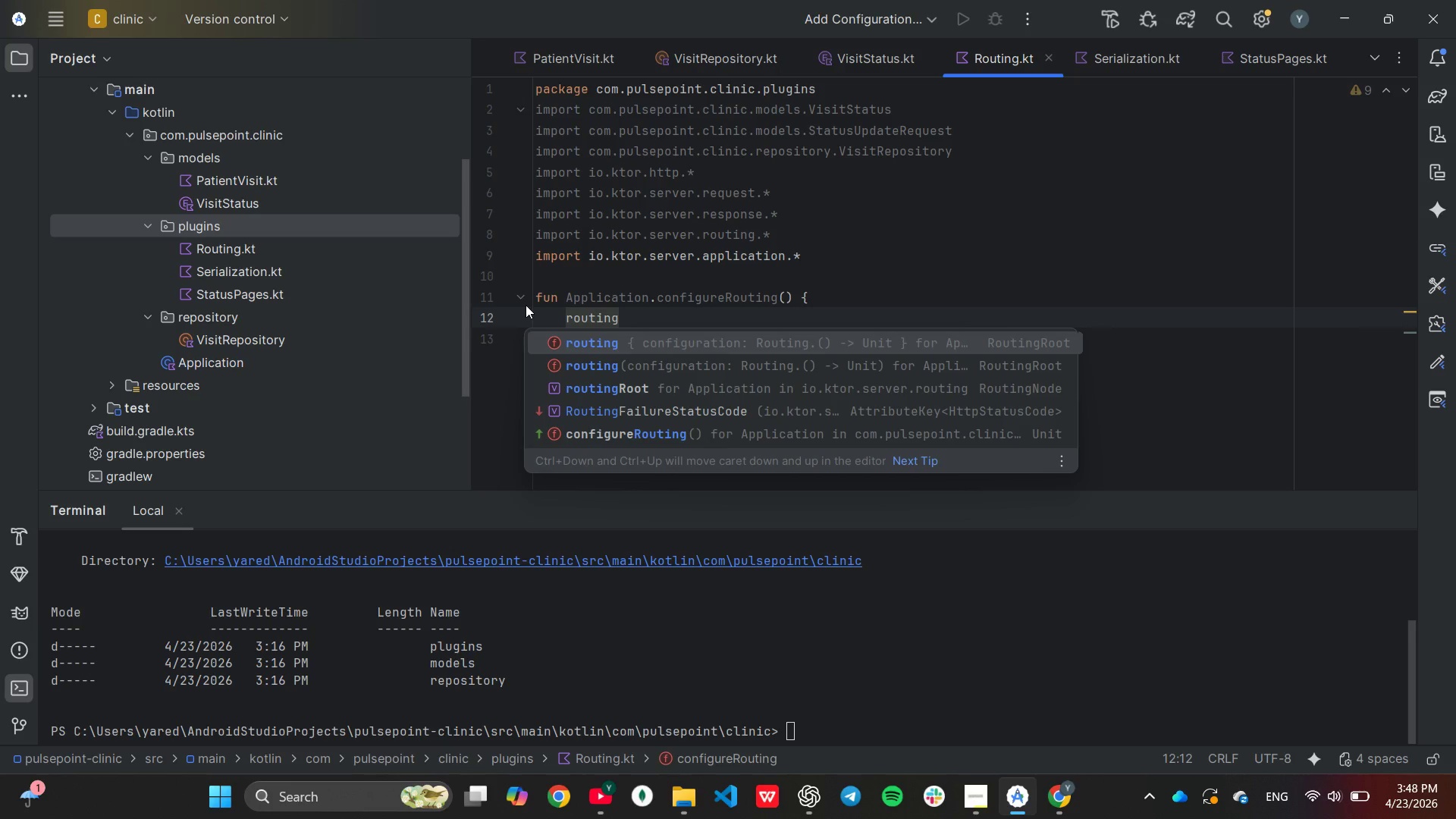 
key(Enter)
 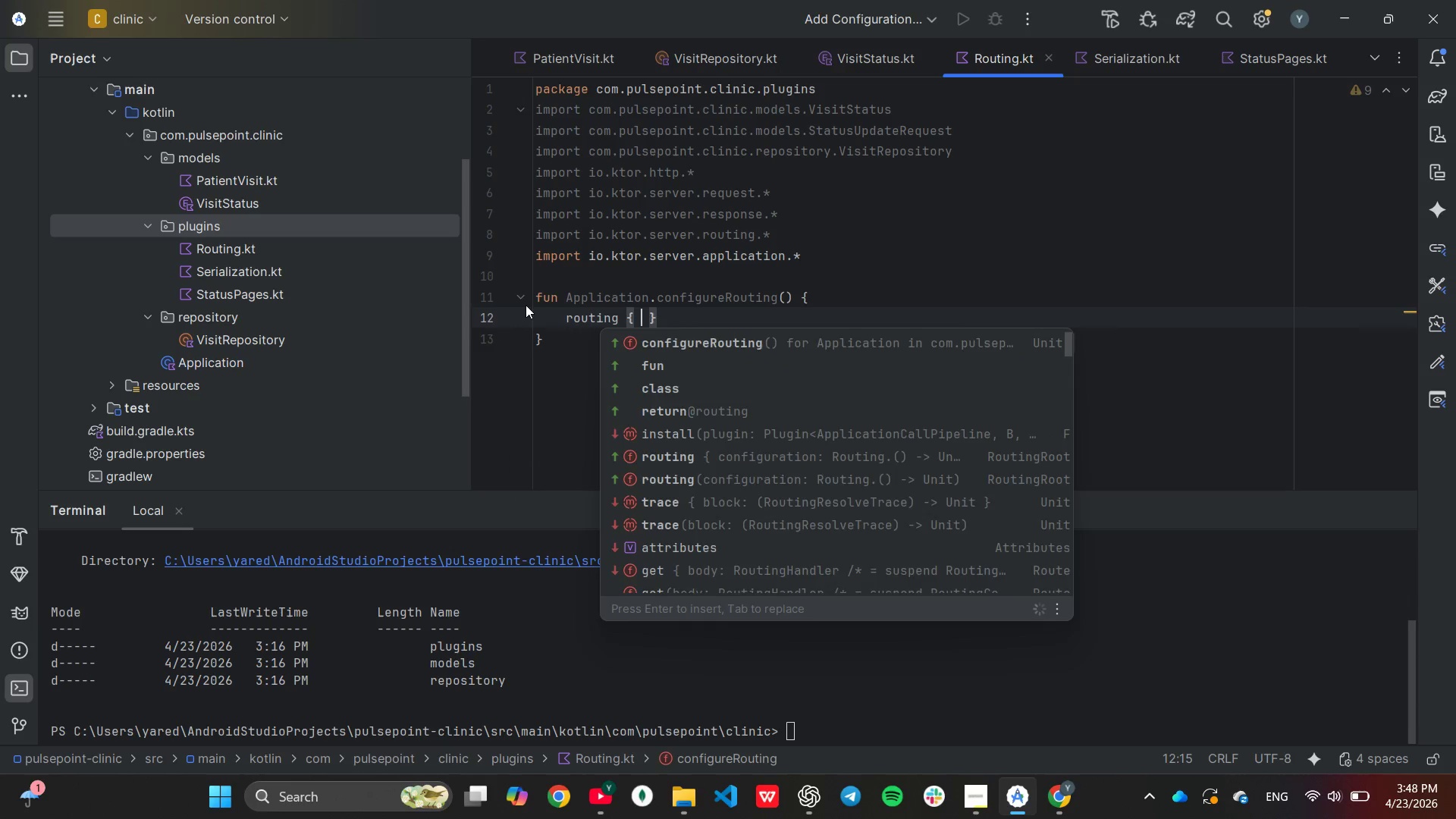 
key(Enter)
 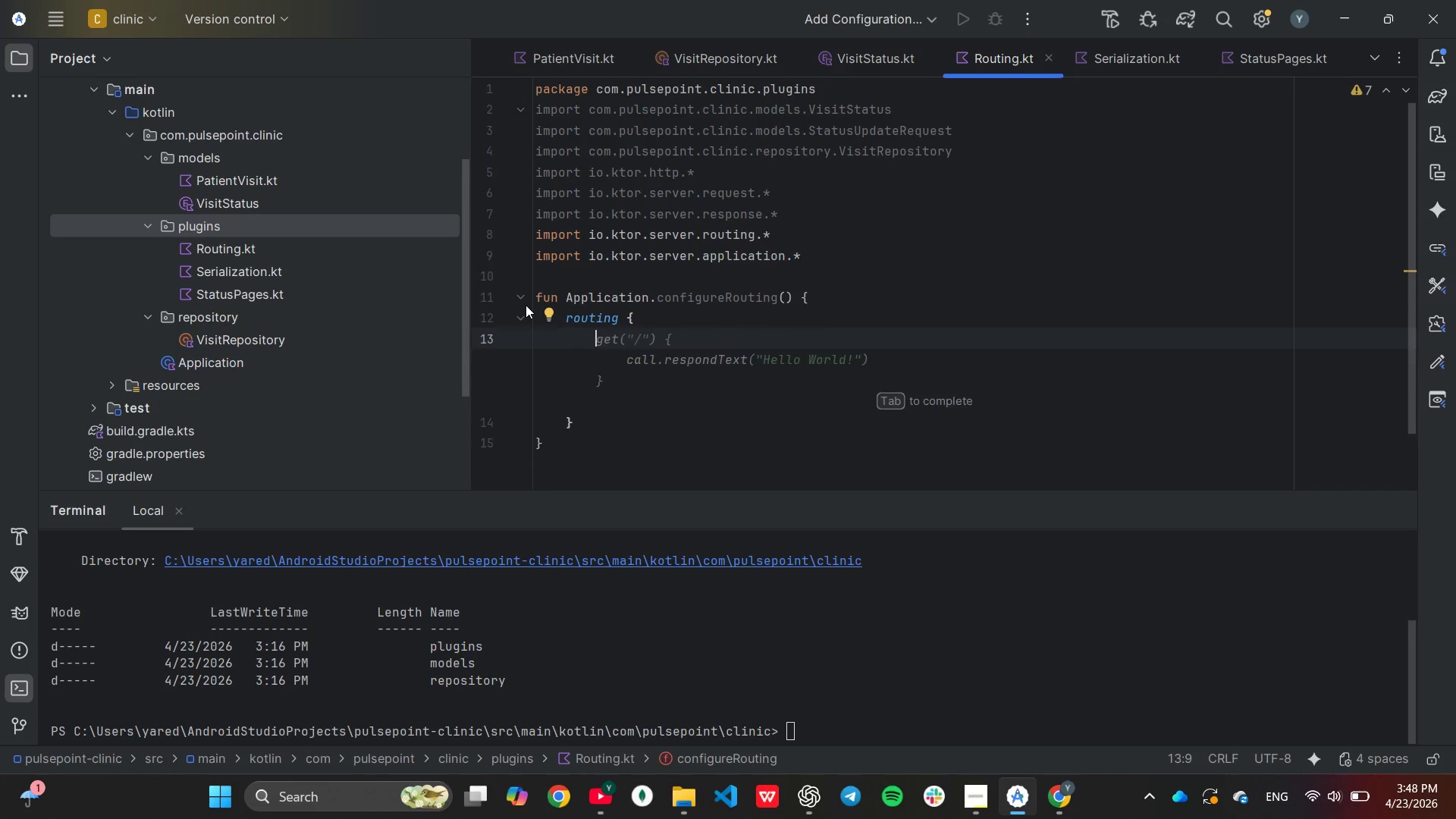 
type(get)
key(Tab)
key(Tab)
 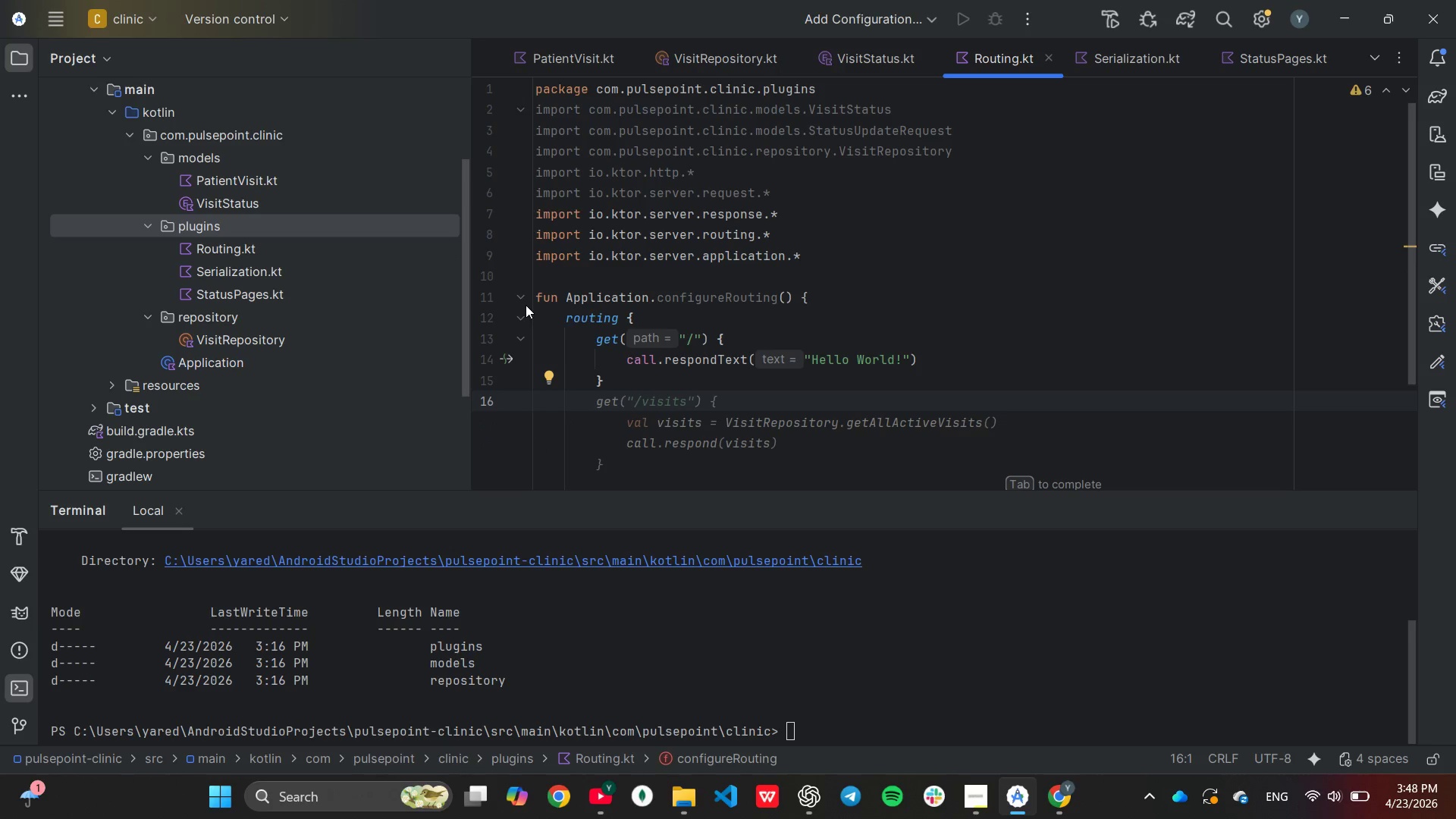 
key(ArrowLeft)
 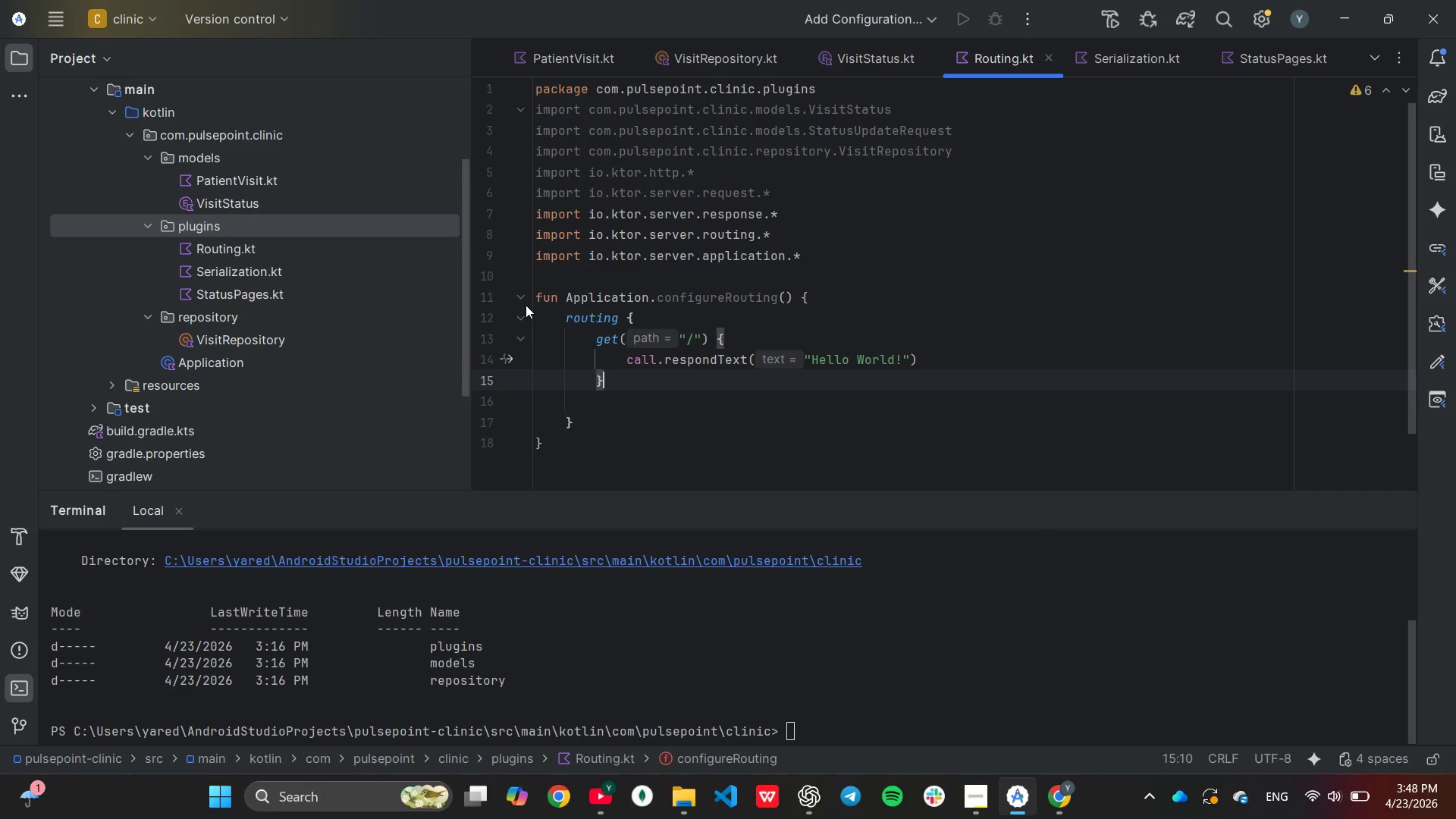 
key(ArrowUp)
 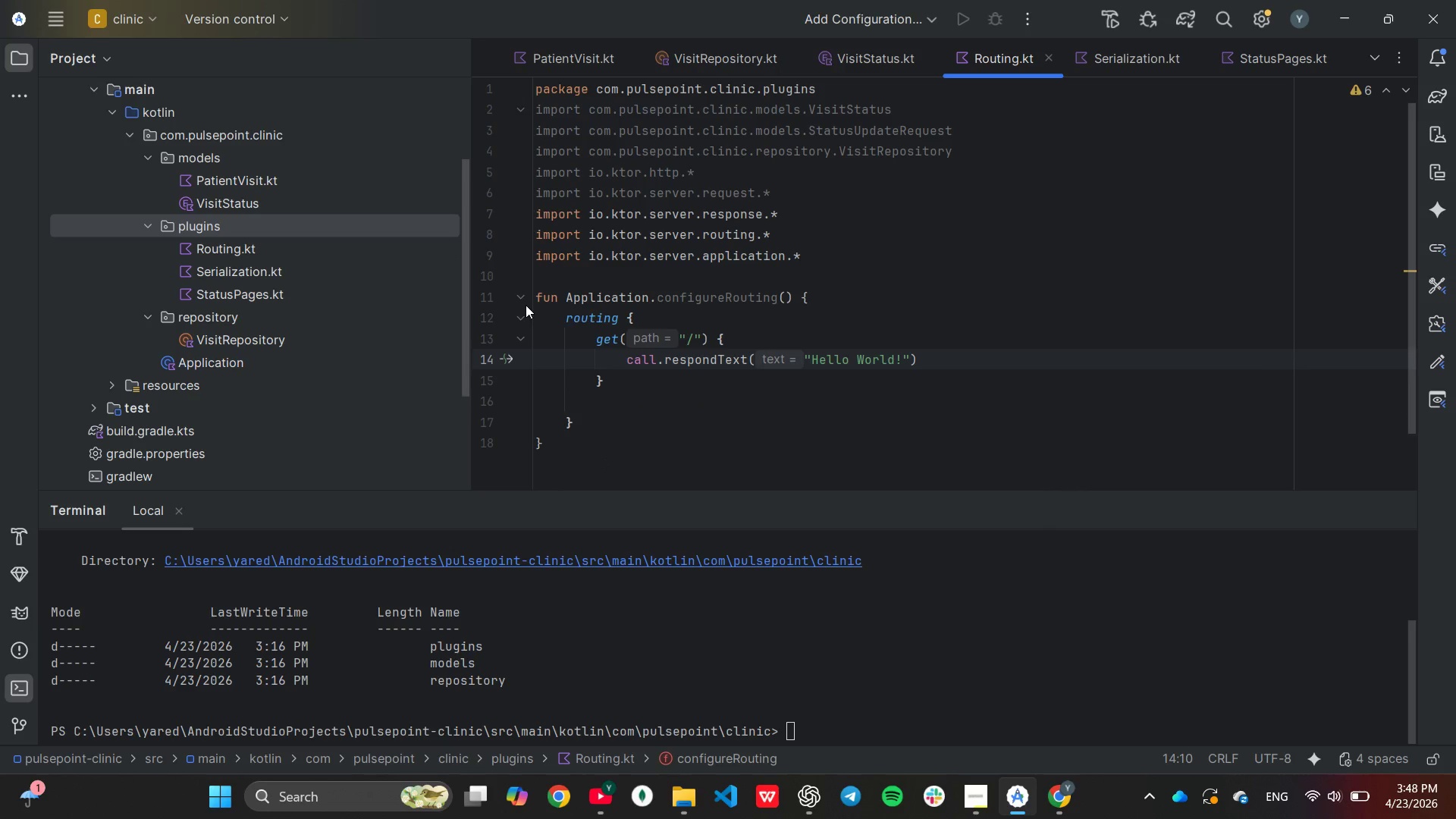 
key(End)
 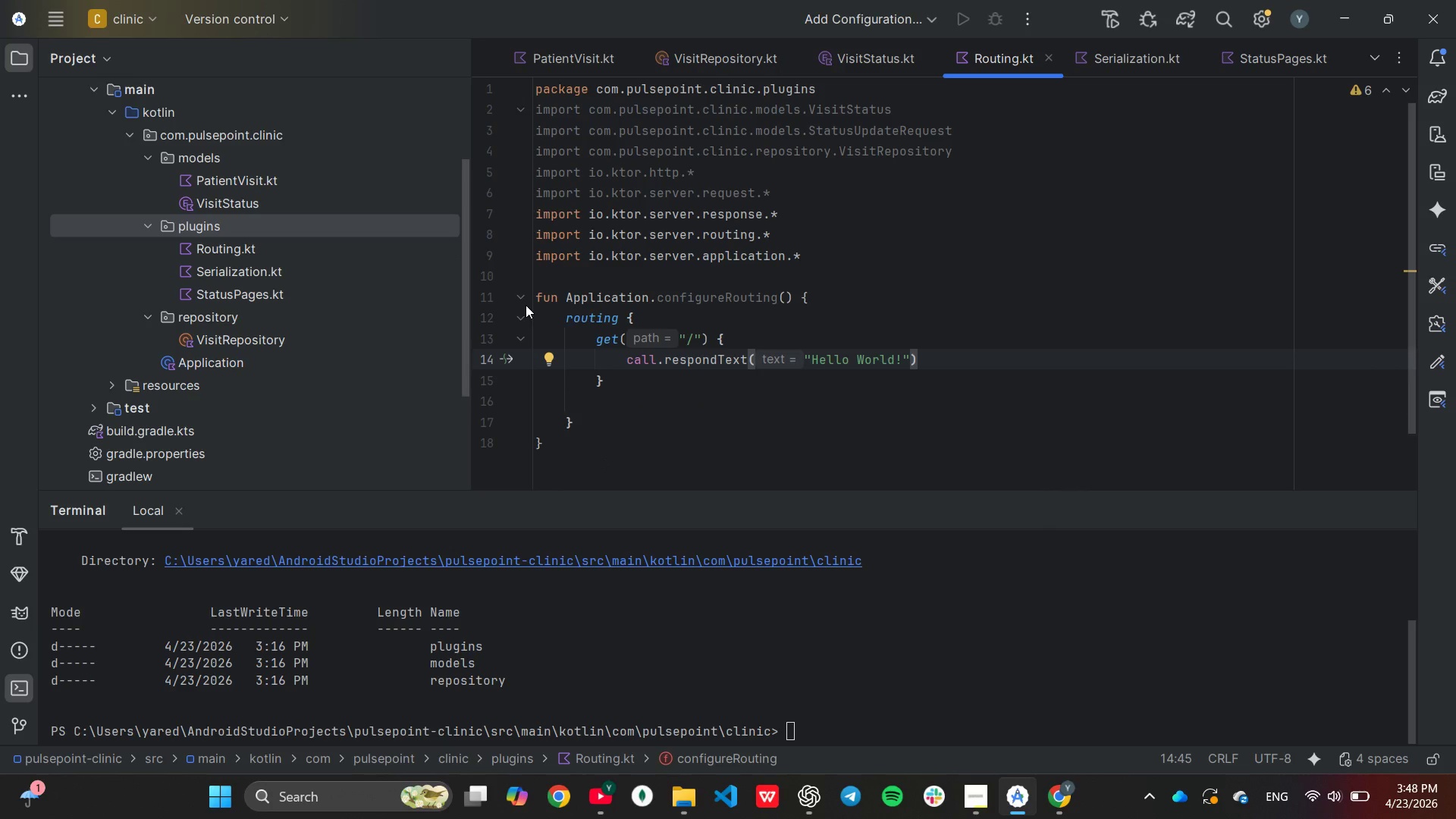 
wait(6.8)
 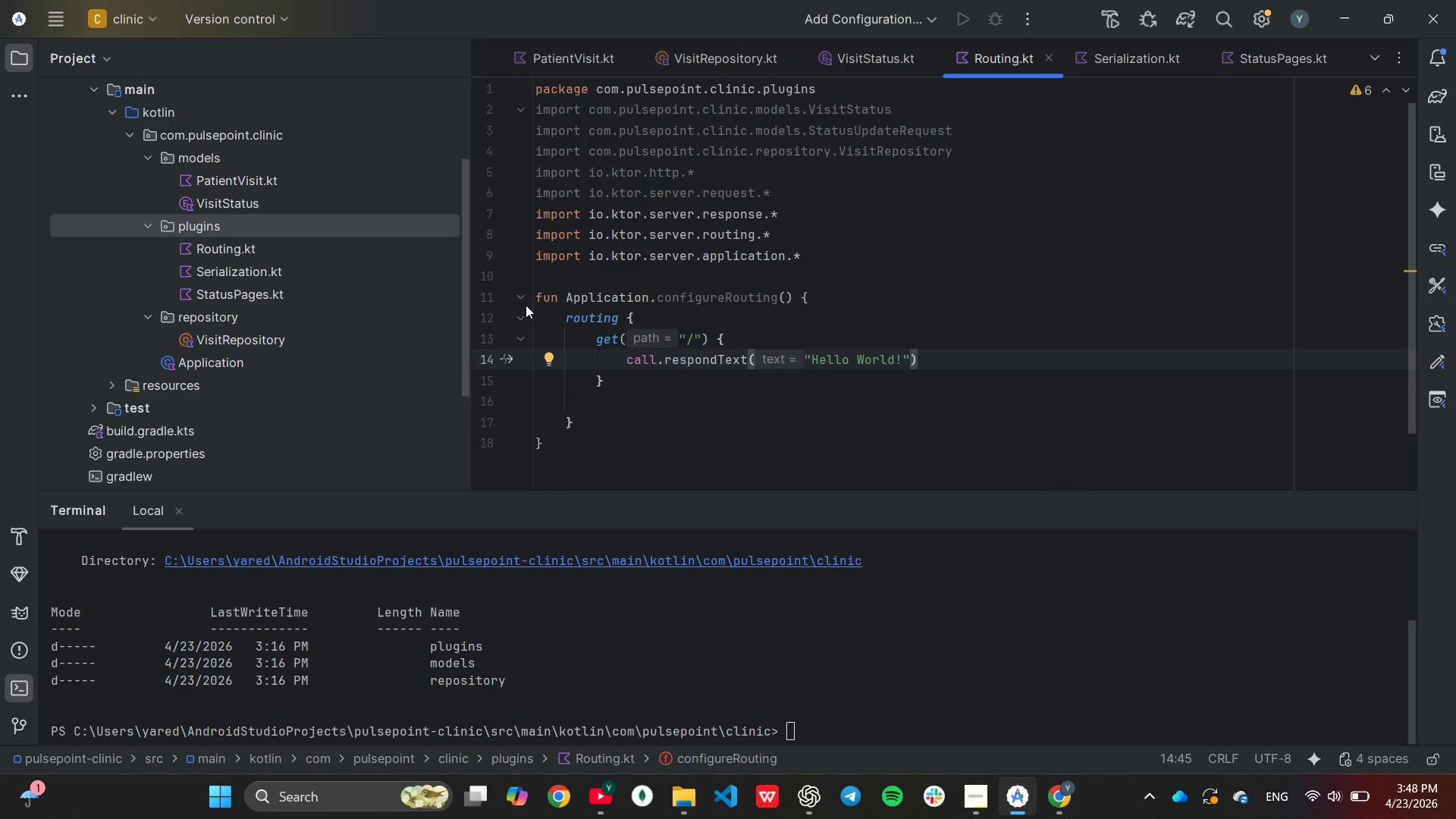 
key(ArrowDown)
 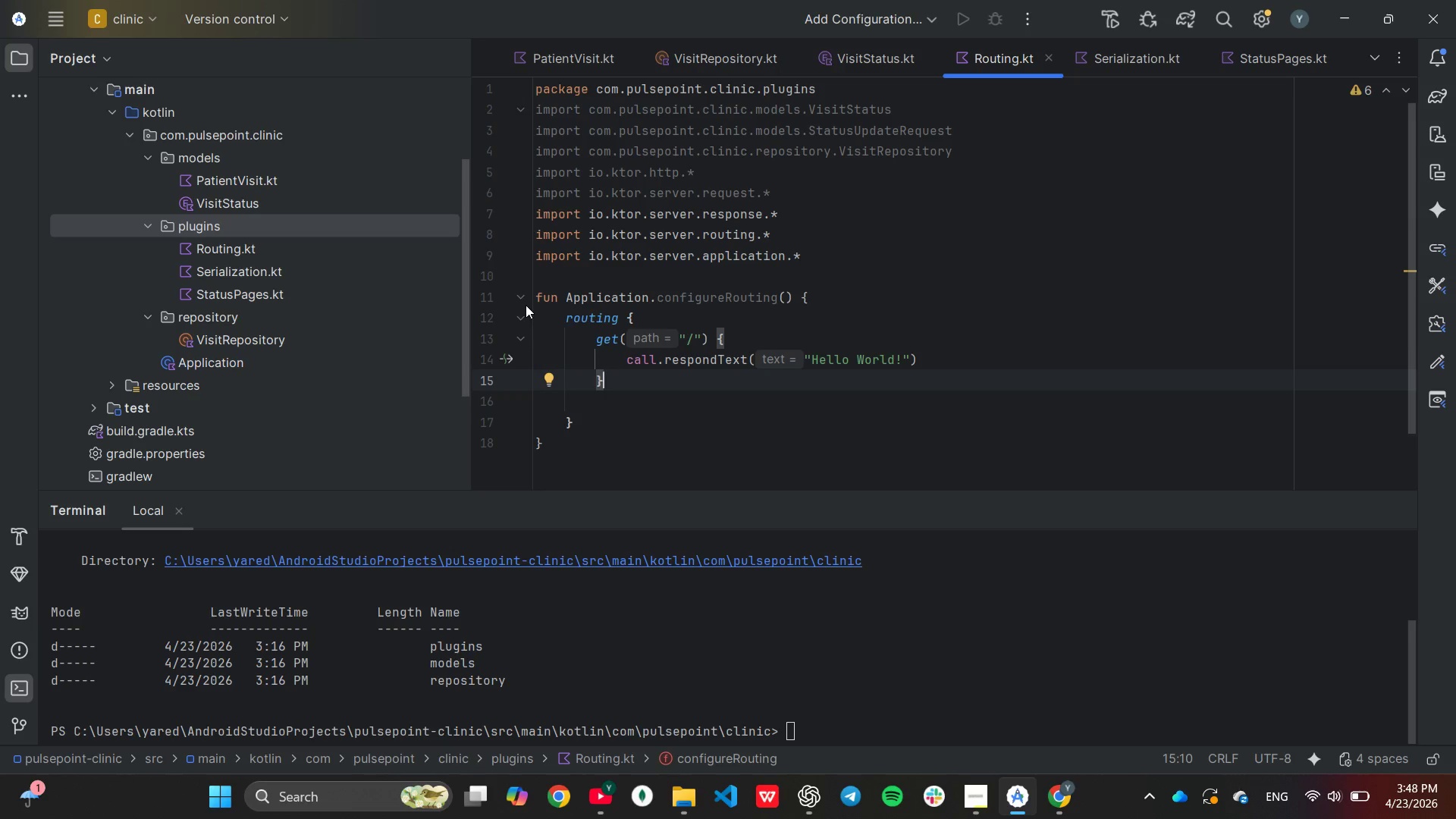 
key(Enter)
 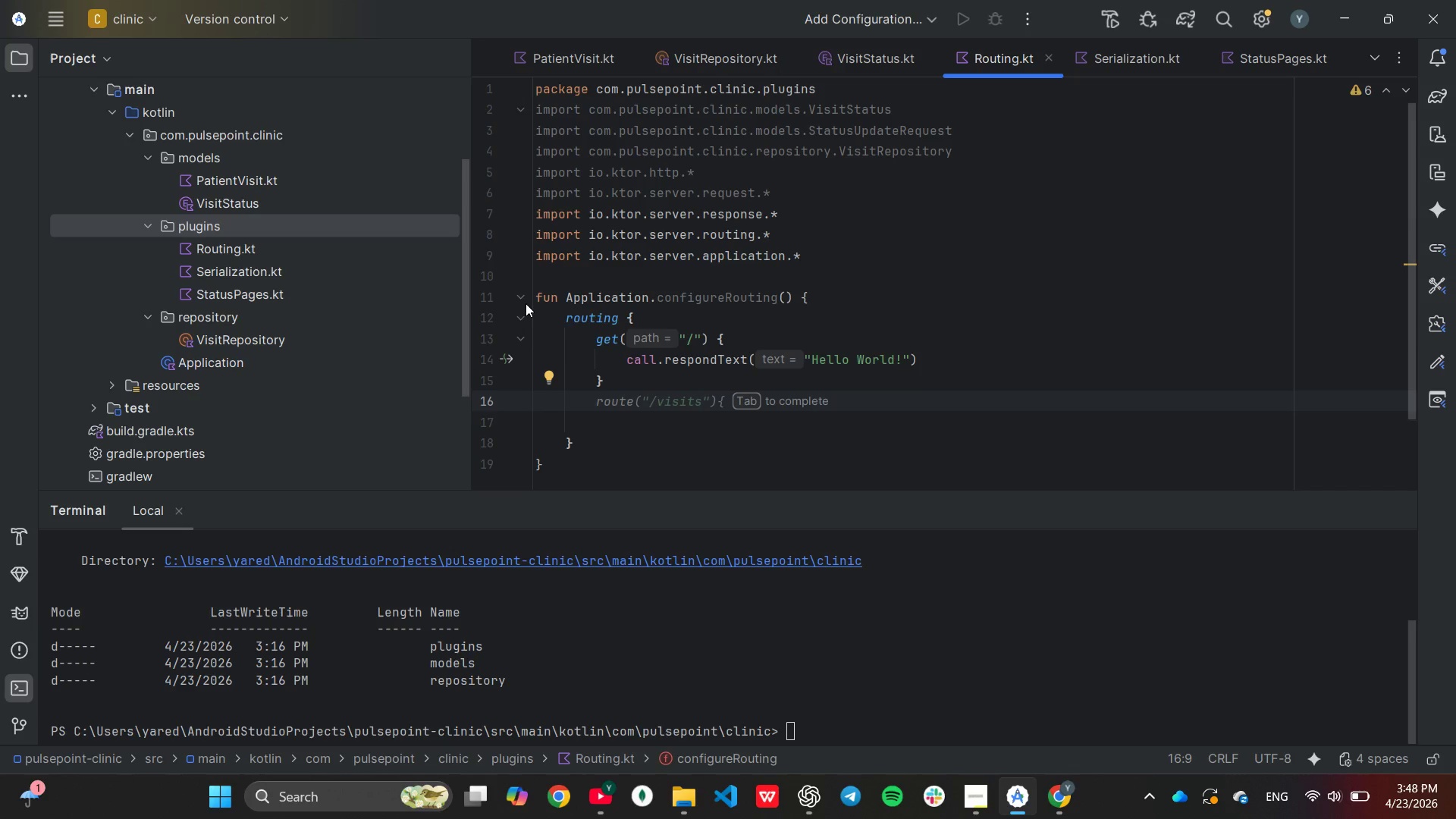 
type(//register )
key(Tab)
 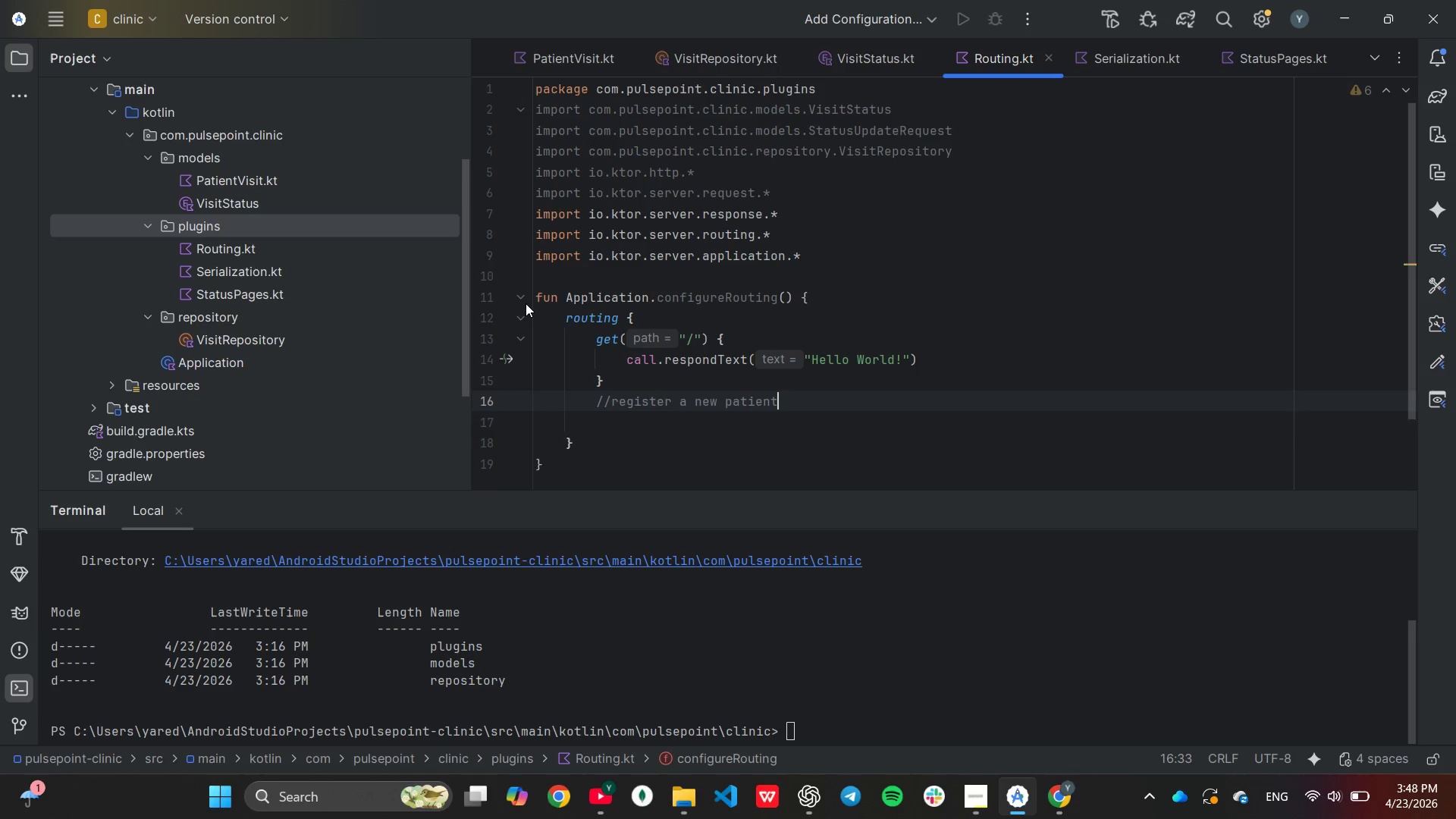 
key(Enter)
 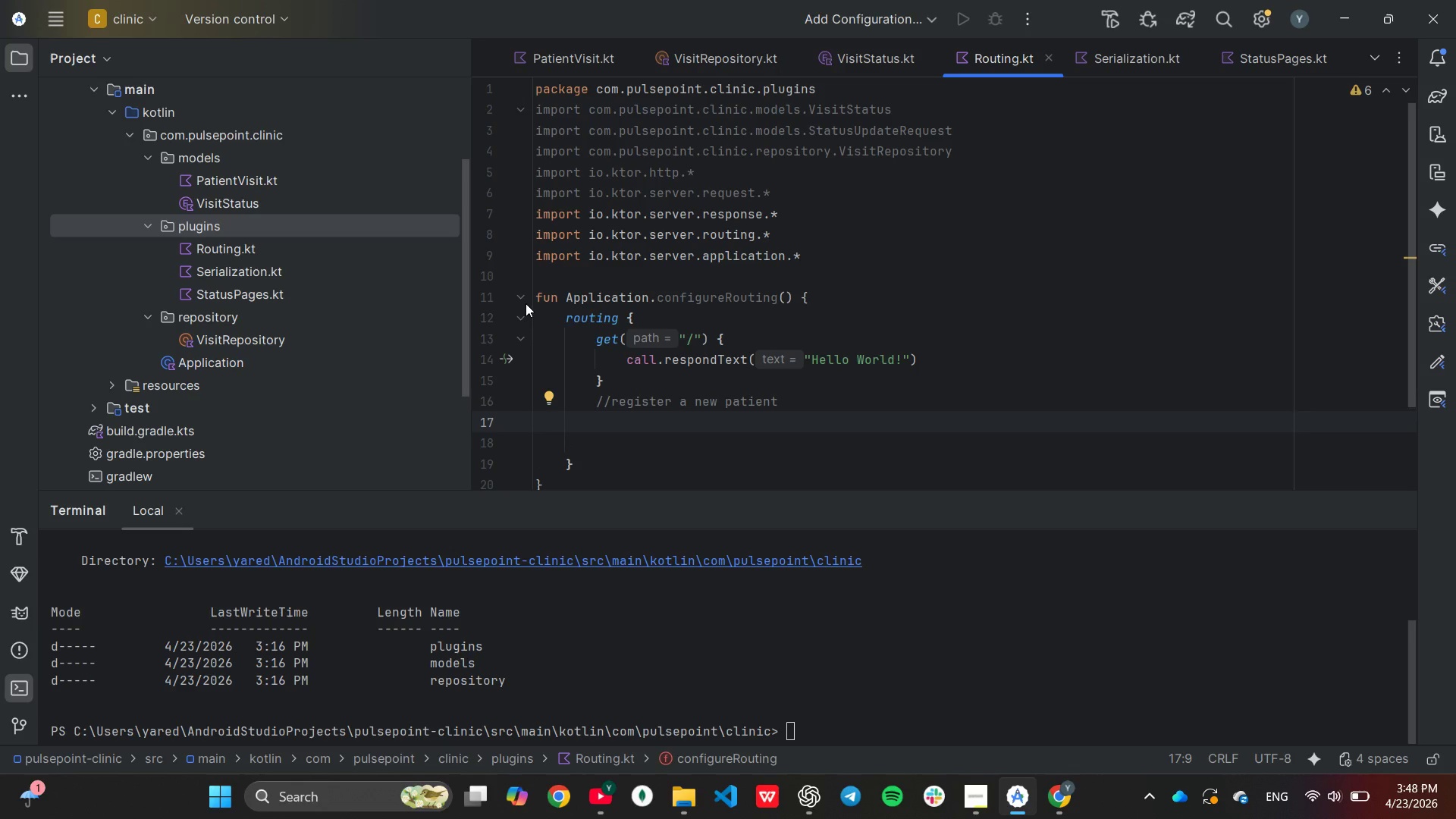 
type(post("/visits)
 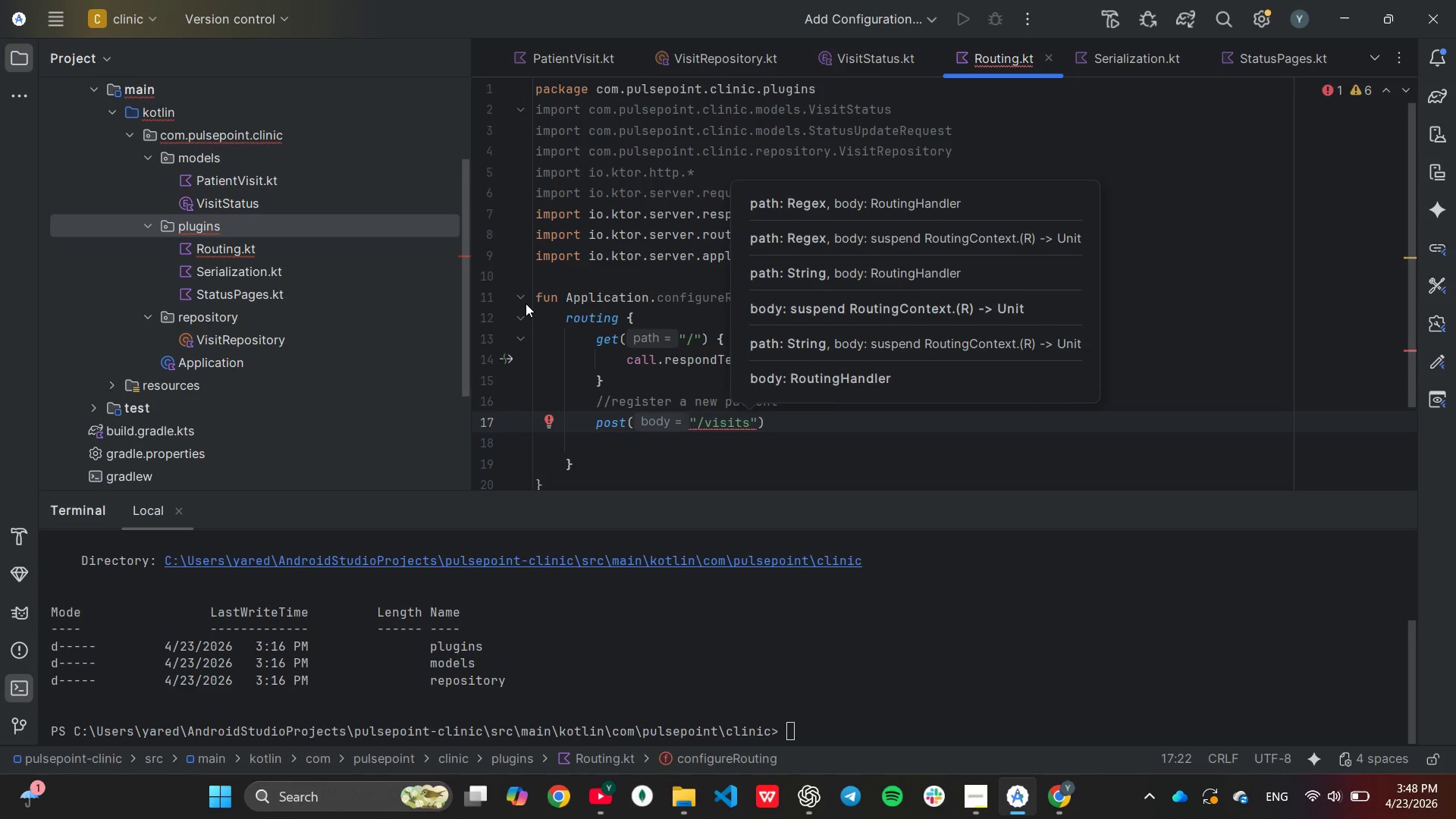 
key(ArrowRight)
 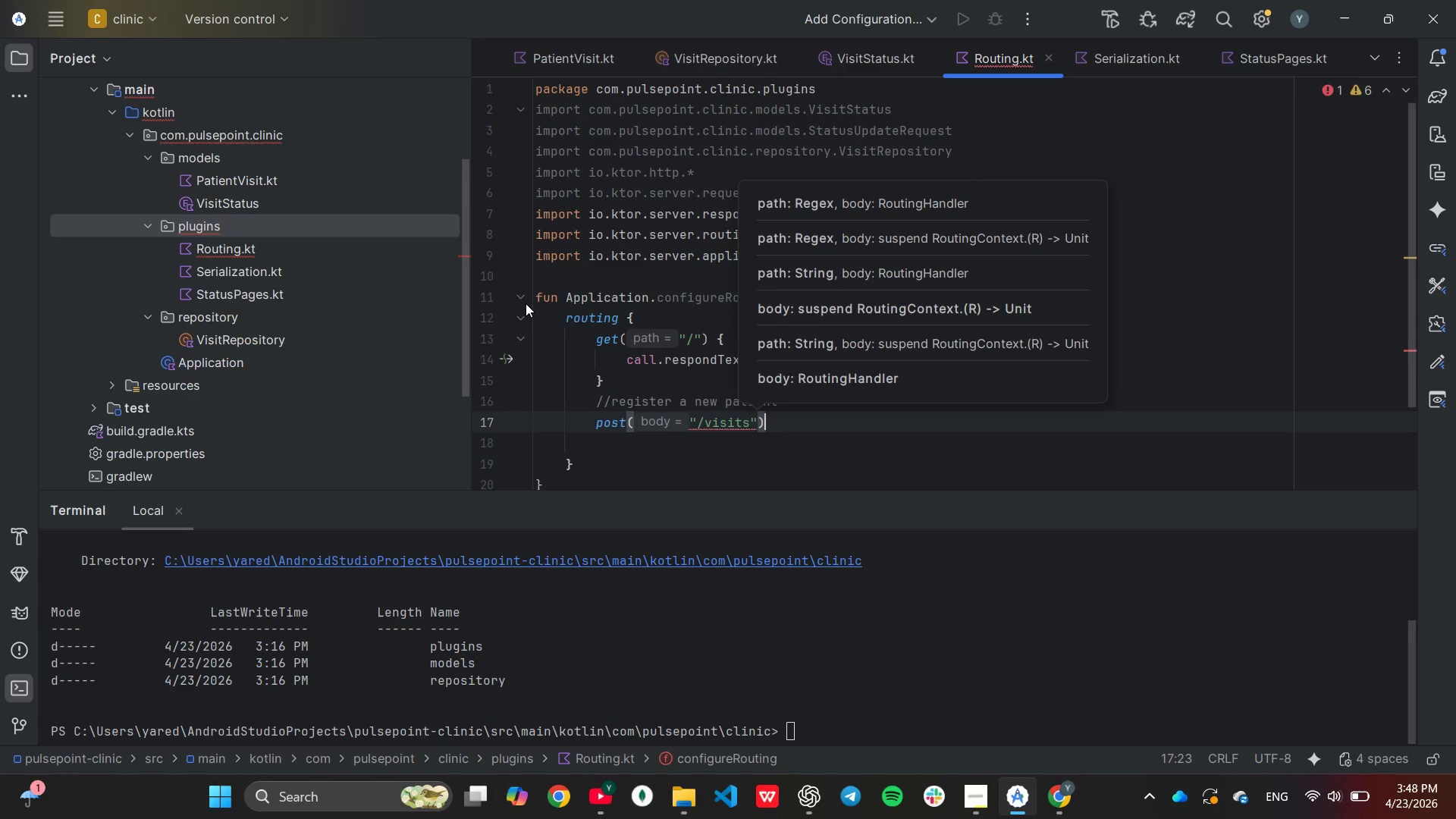 
key(ArrowRight)
 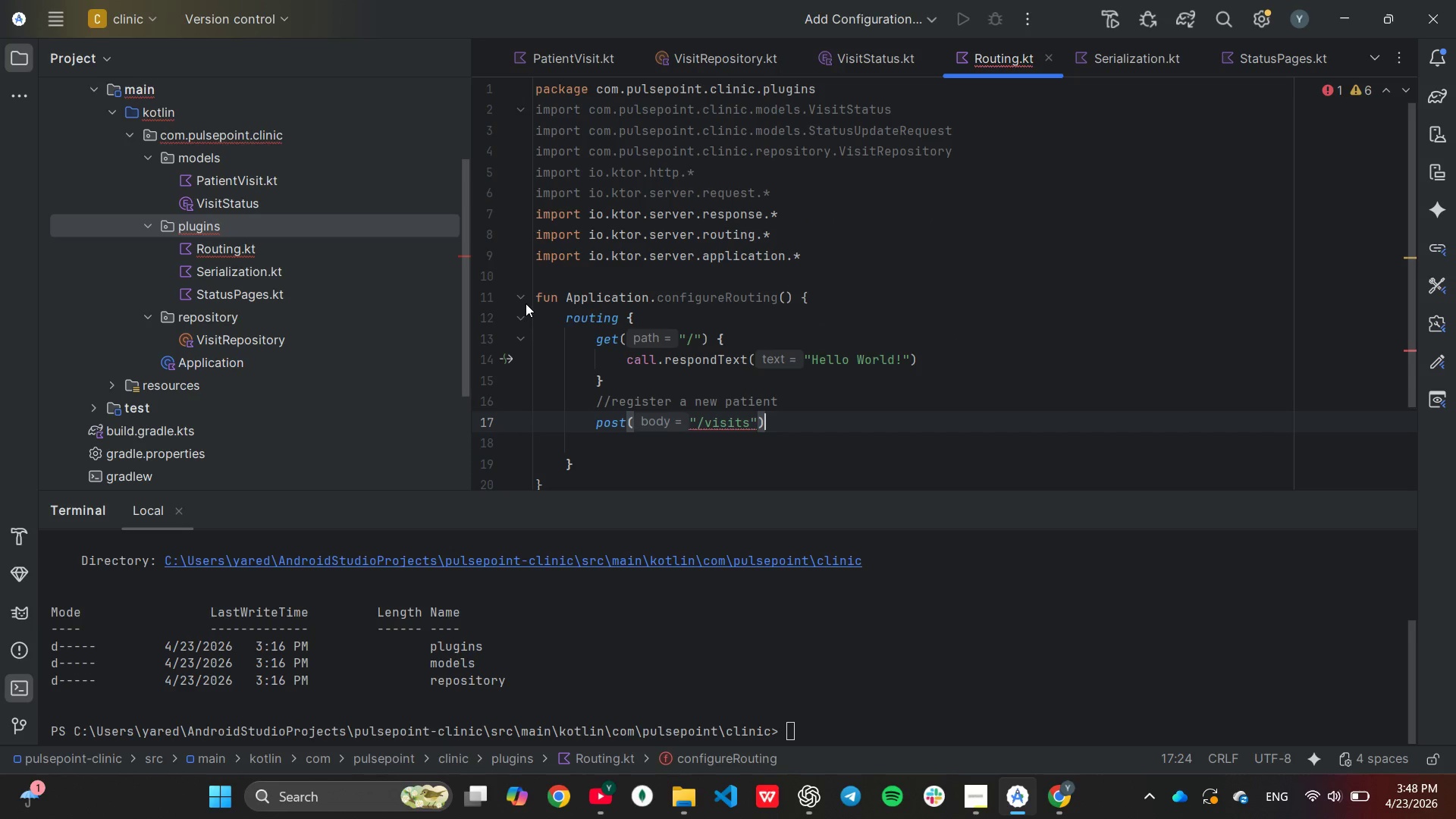 
key(Shift+BracketLeft)
 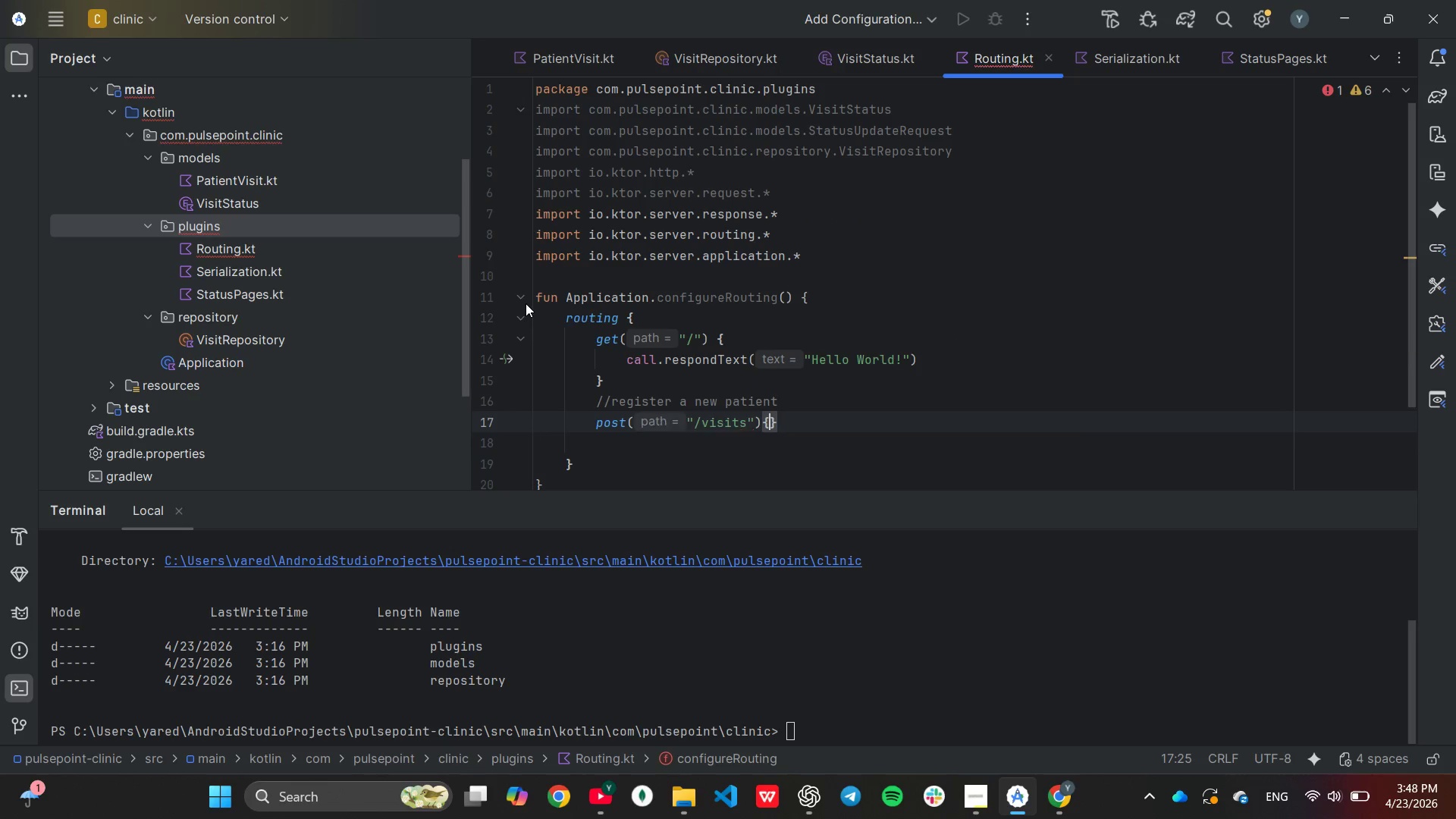 
key(Enter)
 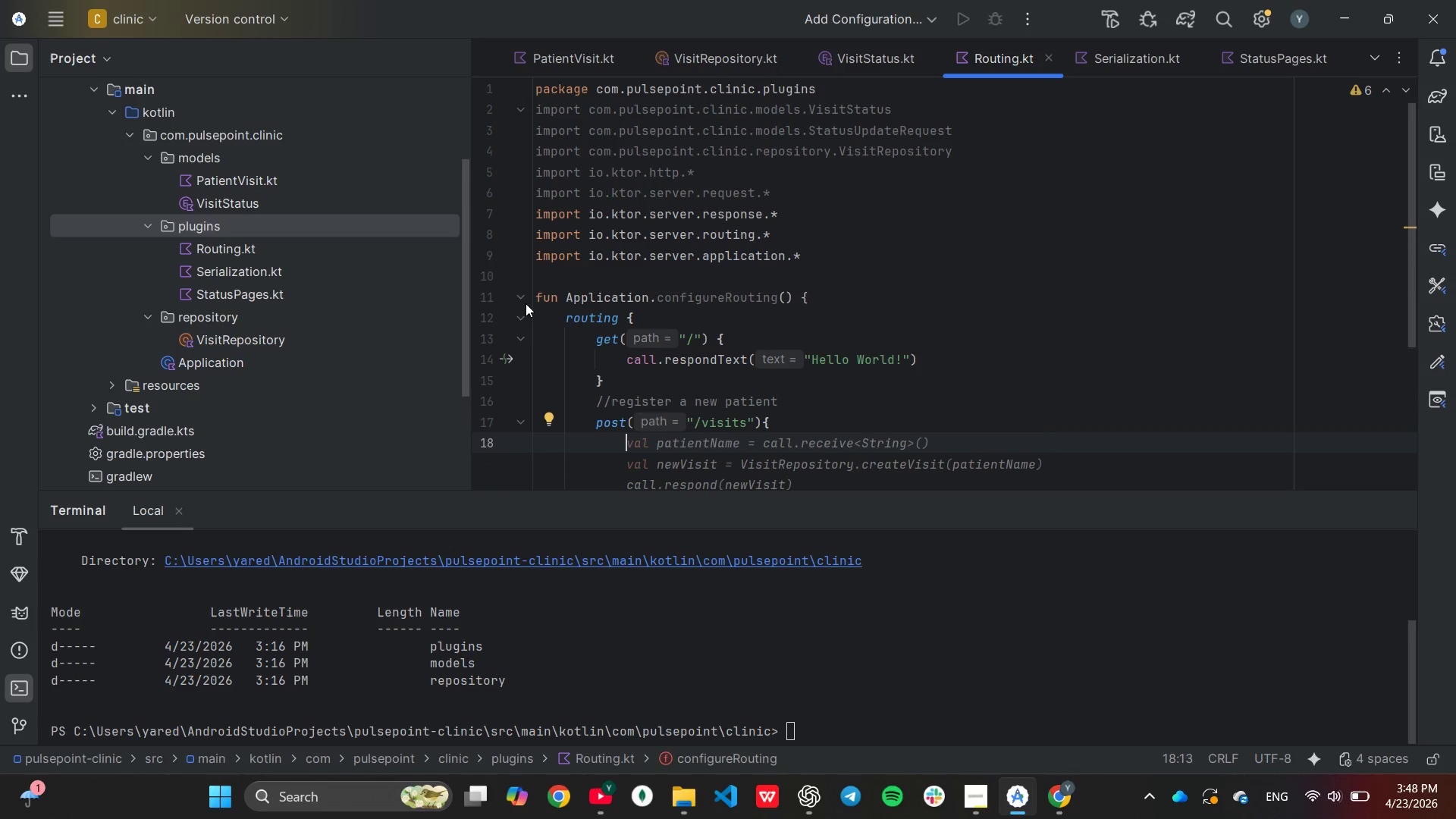 
type(val params = call.re)
key(Tab)
 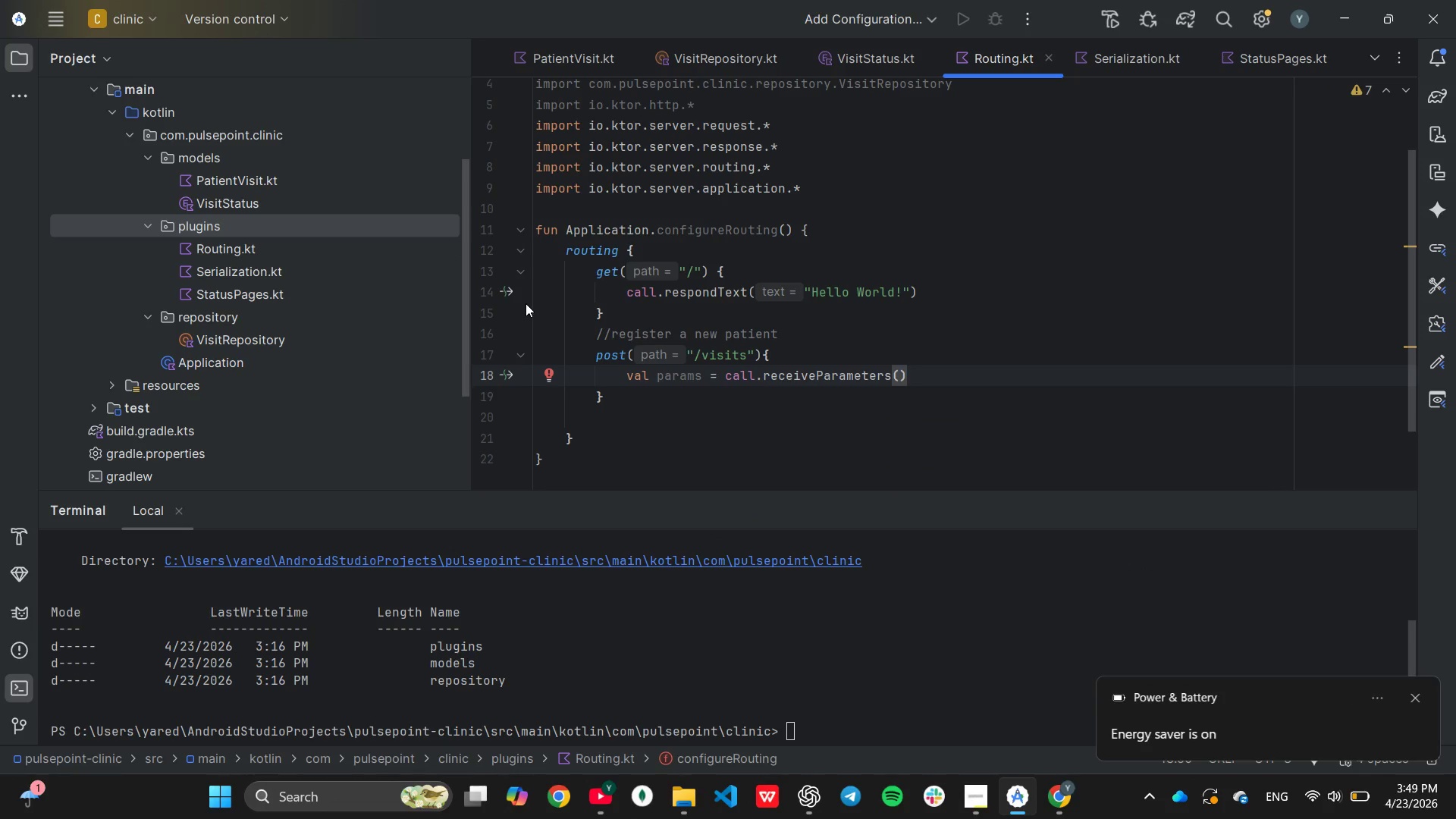 
key(Enter)
 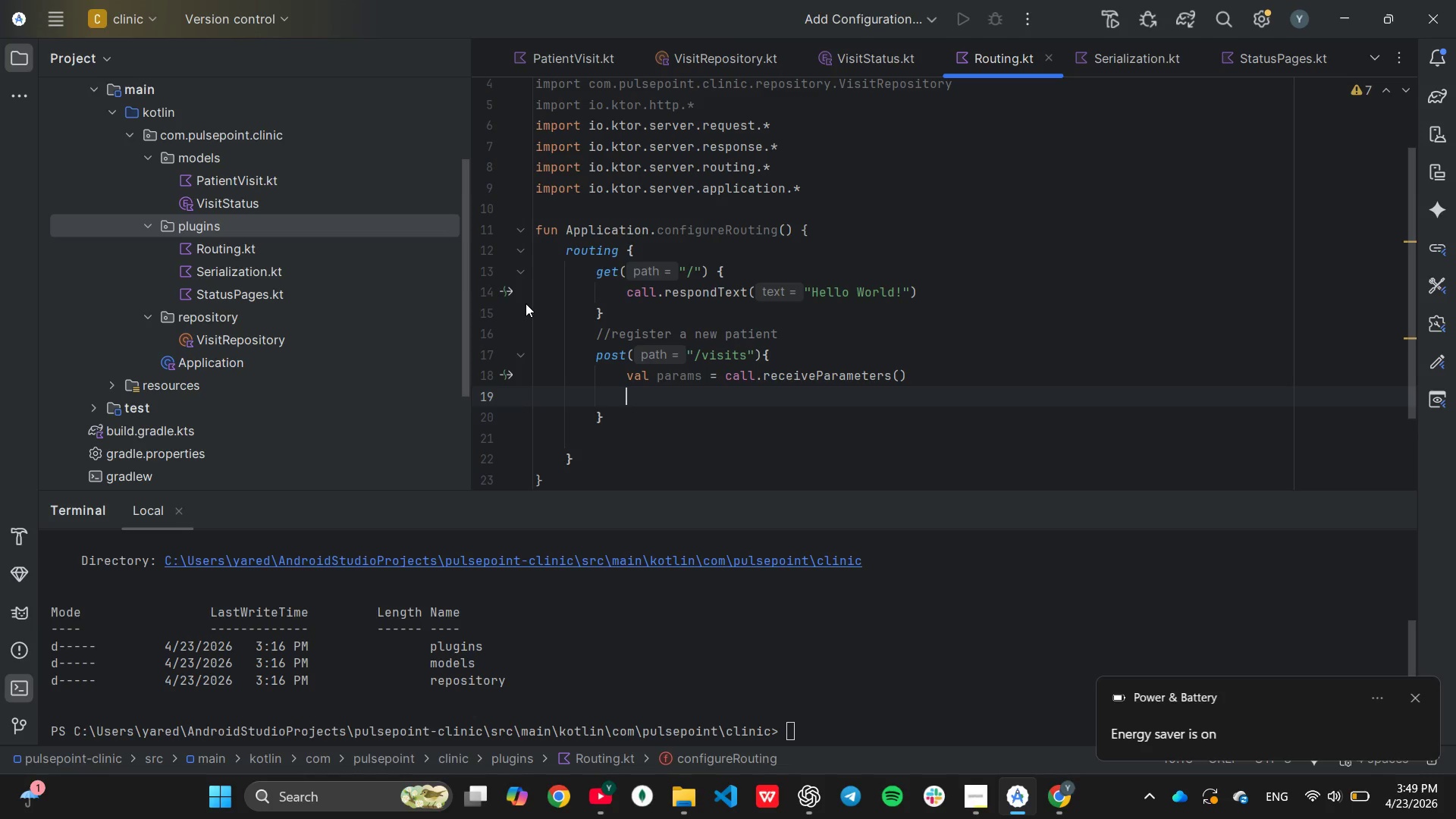 
type(val name = )
 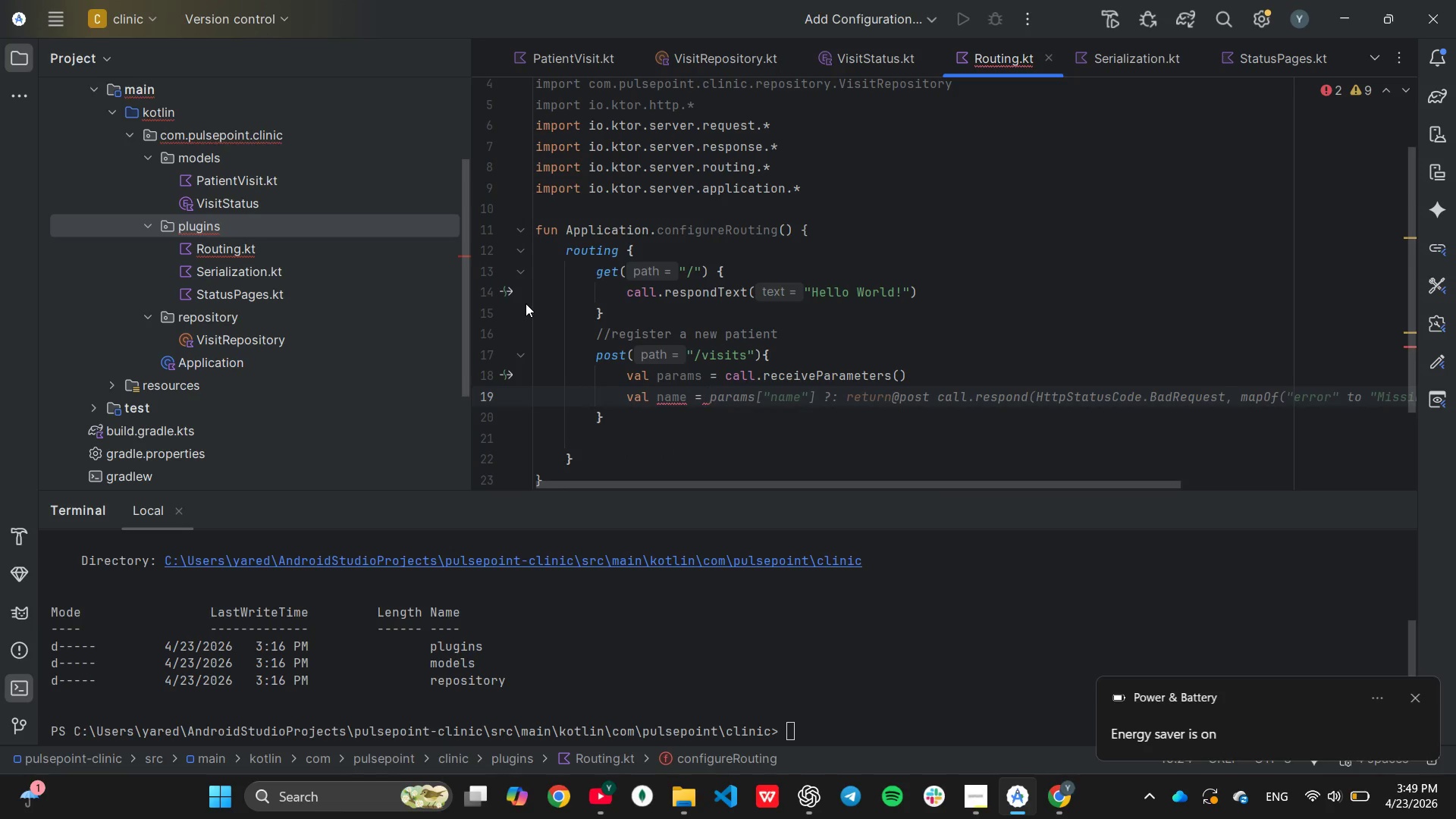 
wait(5.33)
 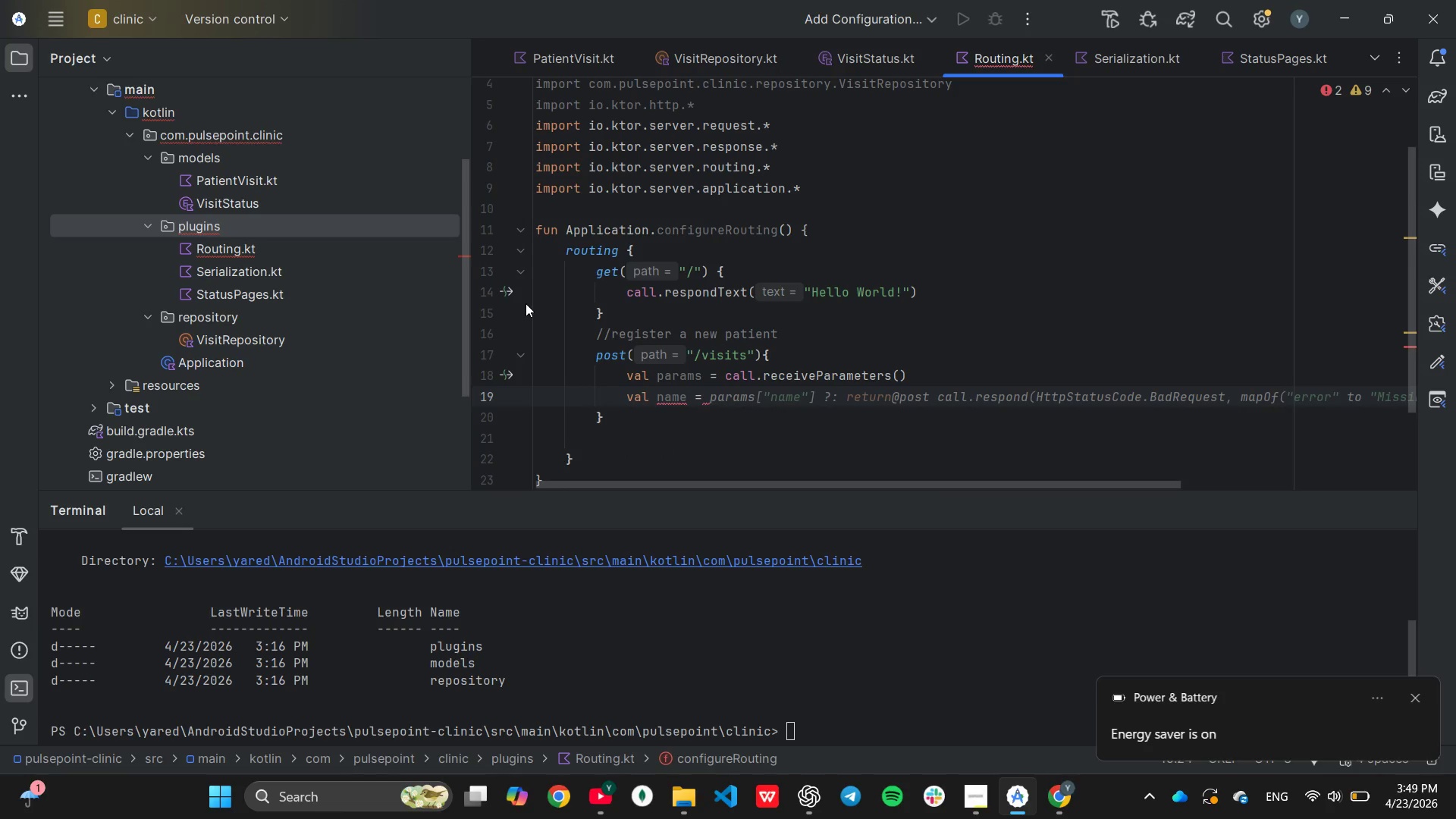 
key(Tab)
 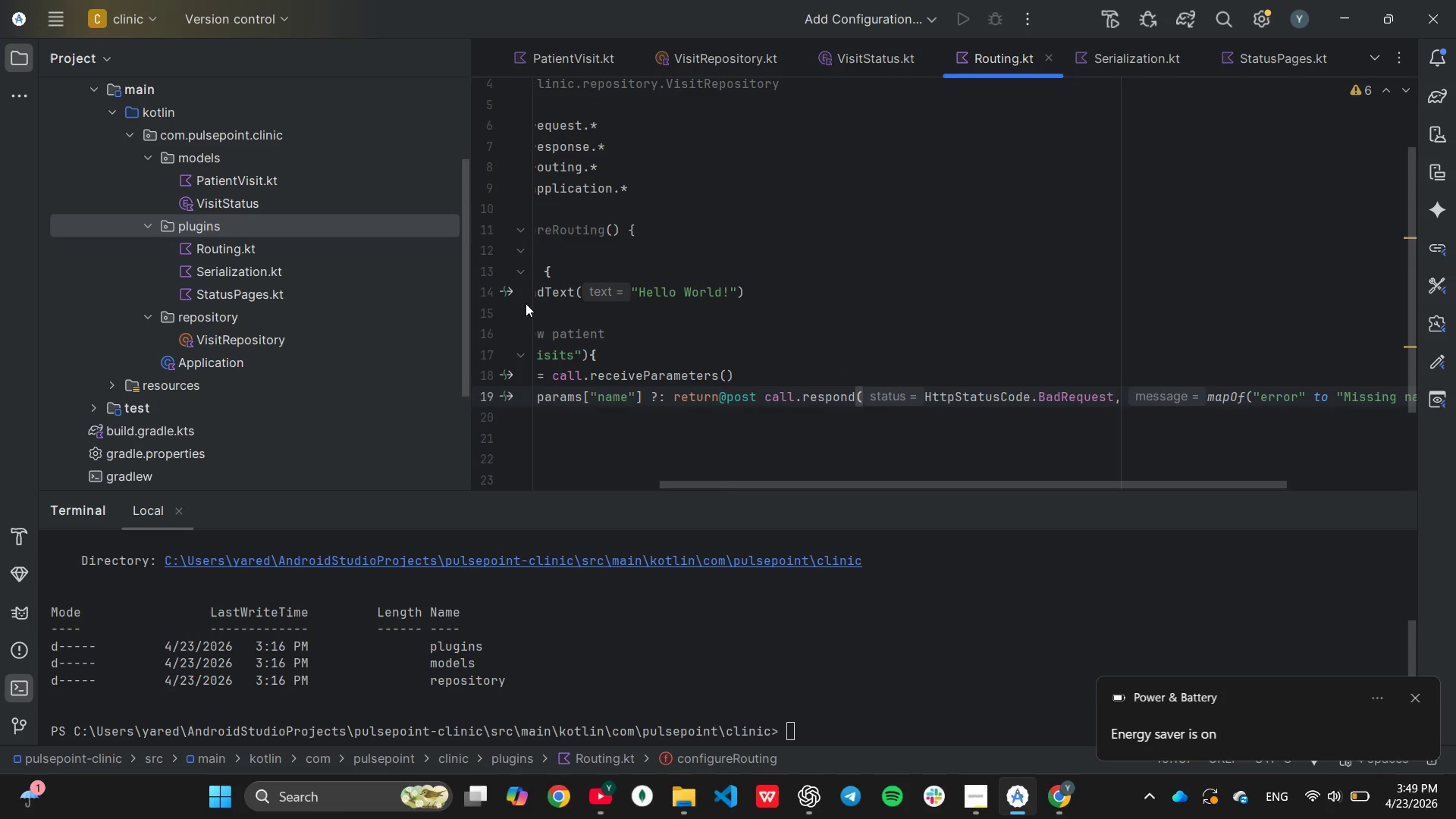 
key(PageDown)
 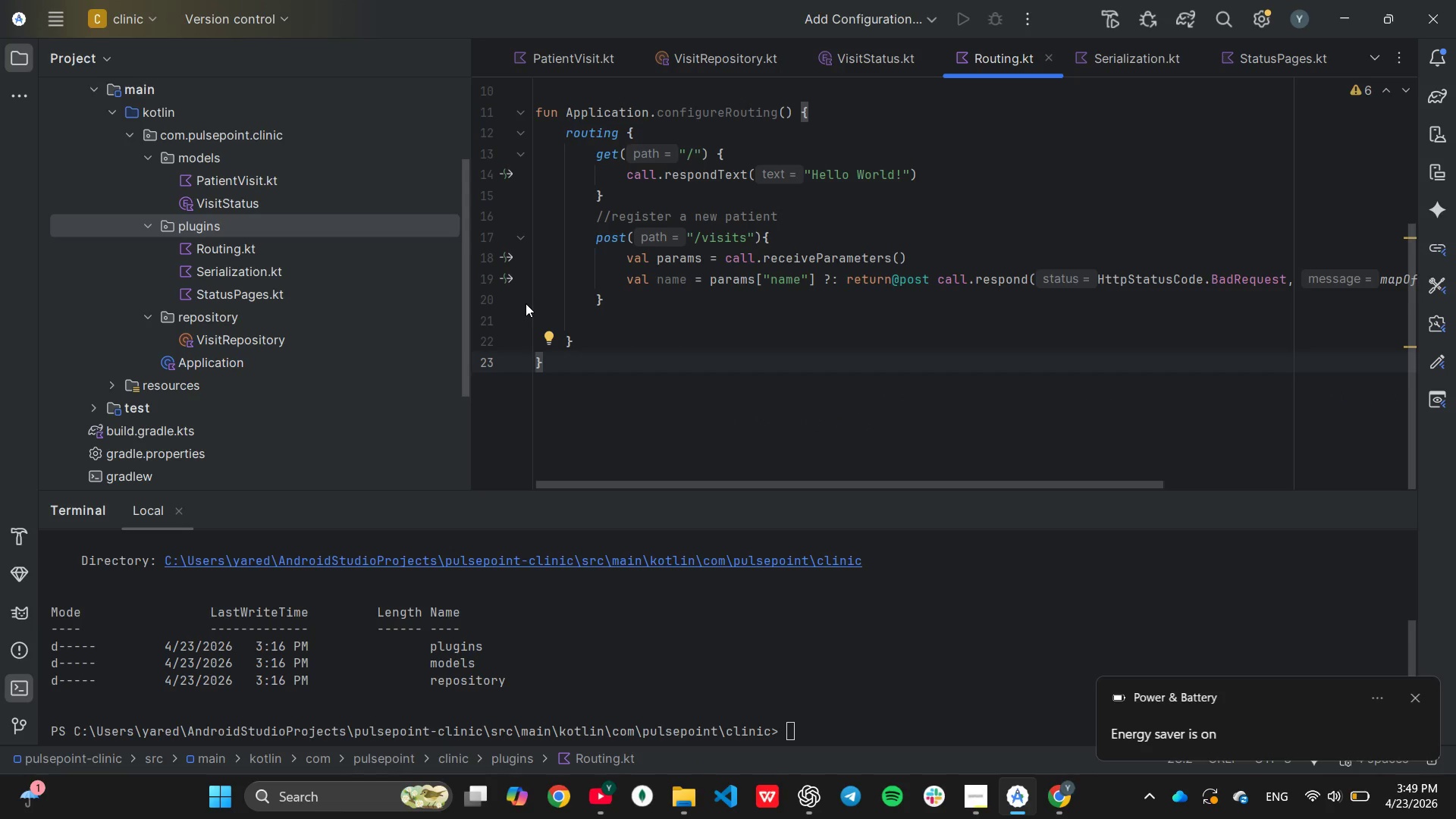 
key(ArrowLeft)
 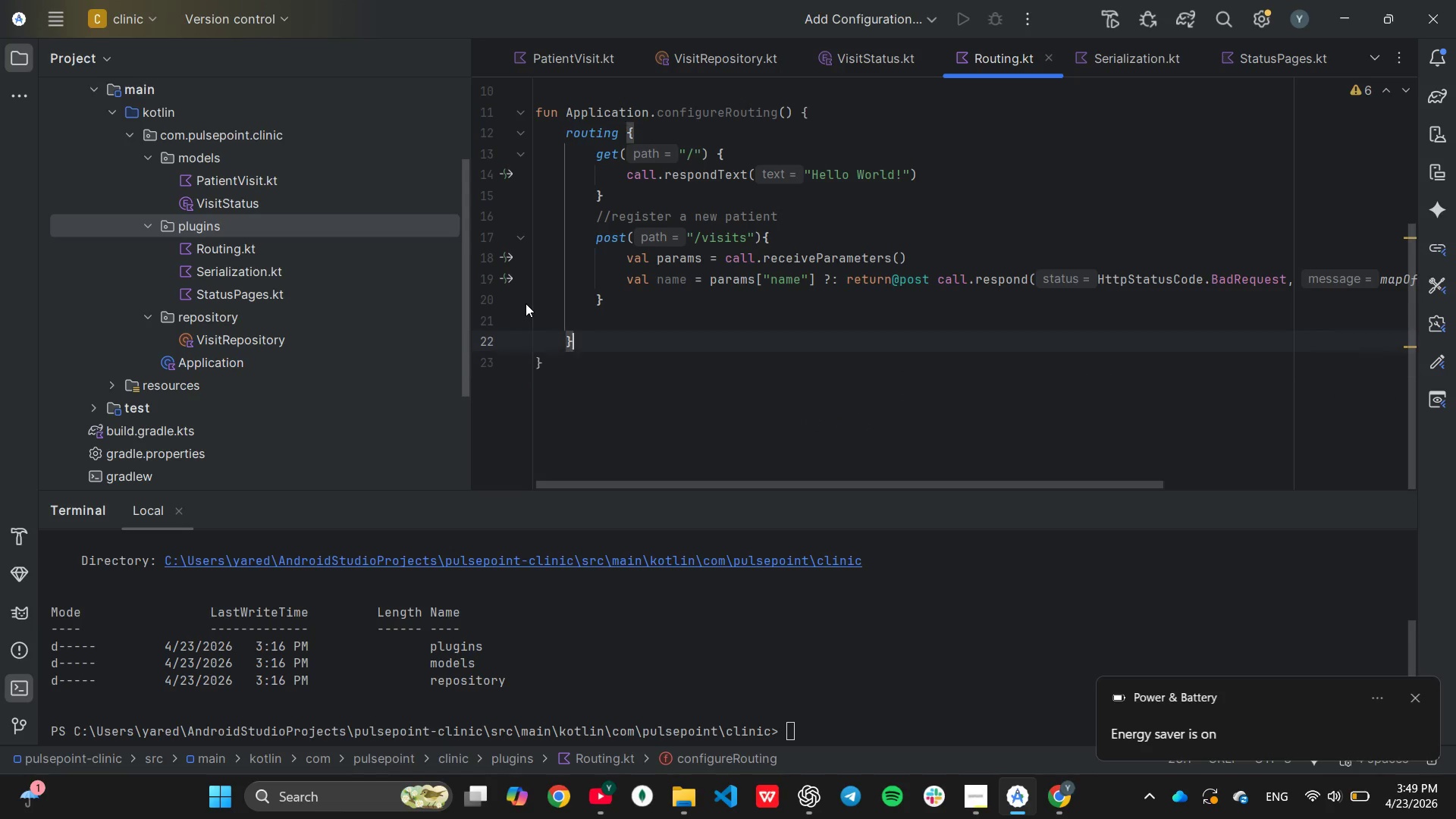 
key(ArrowLeft)
 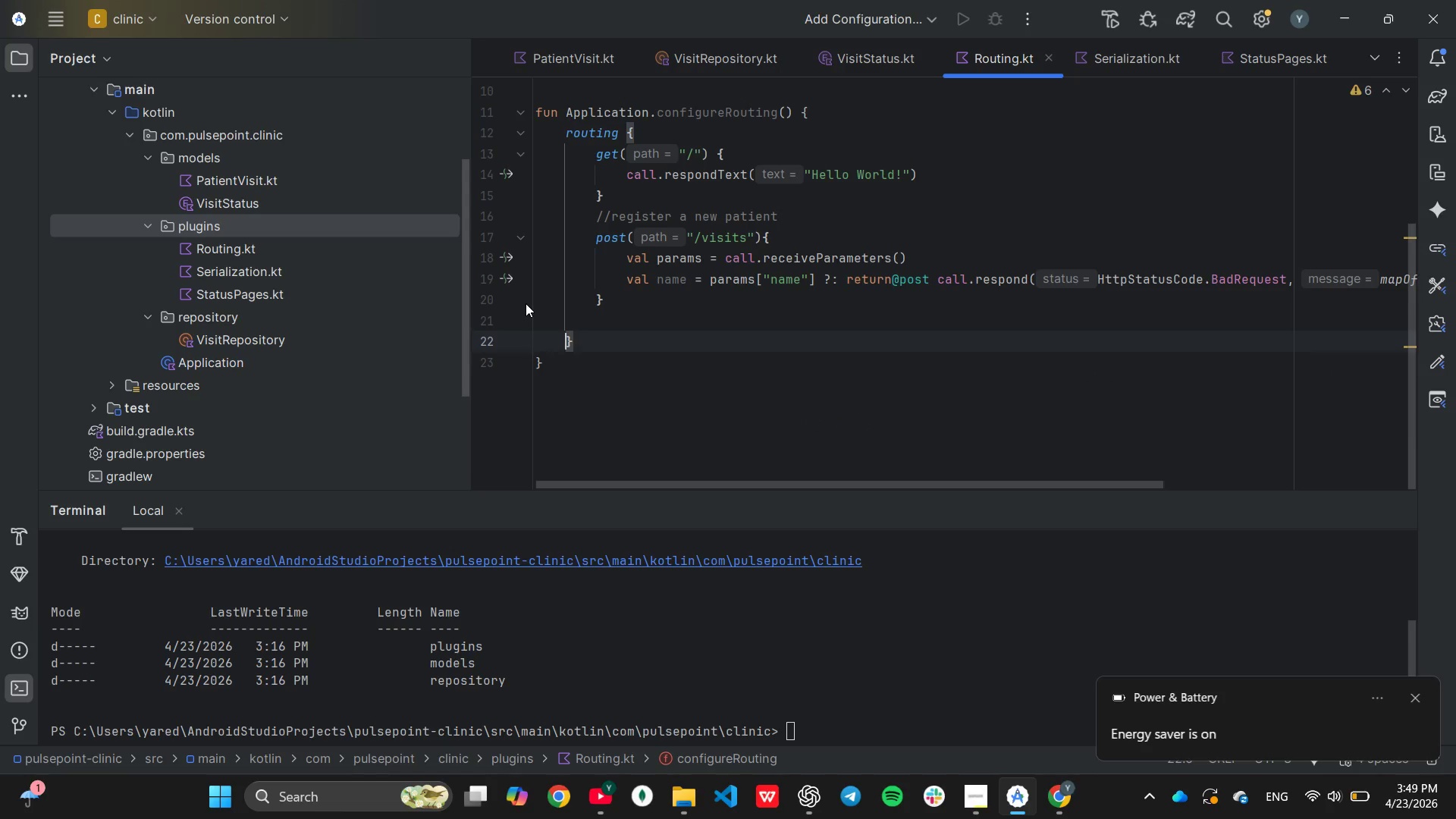 
key(ArrowLeft)
 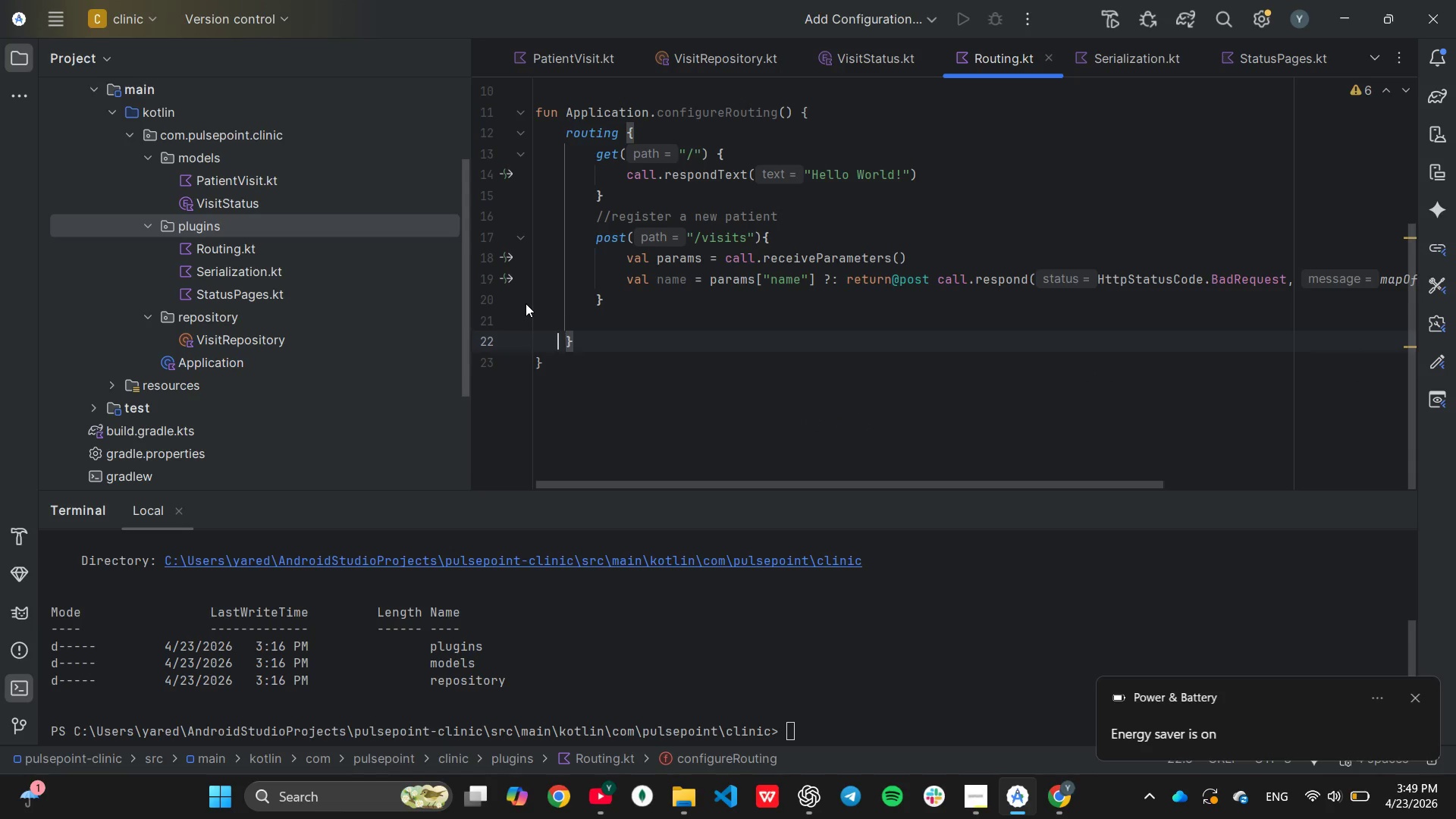 
key(ArrowLeft)
 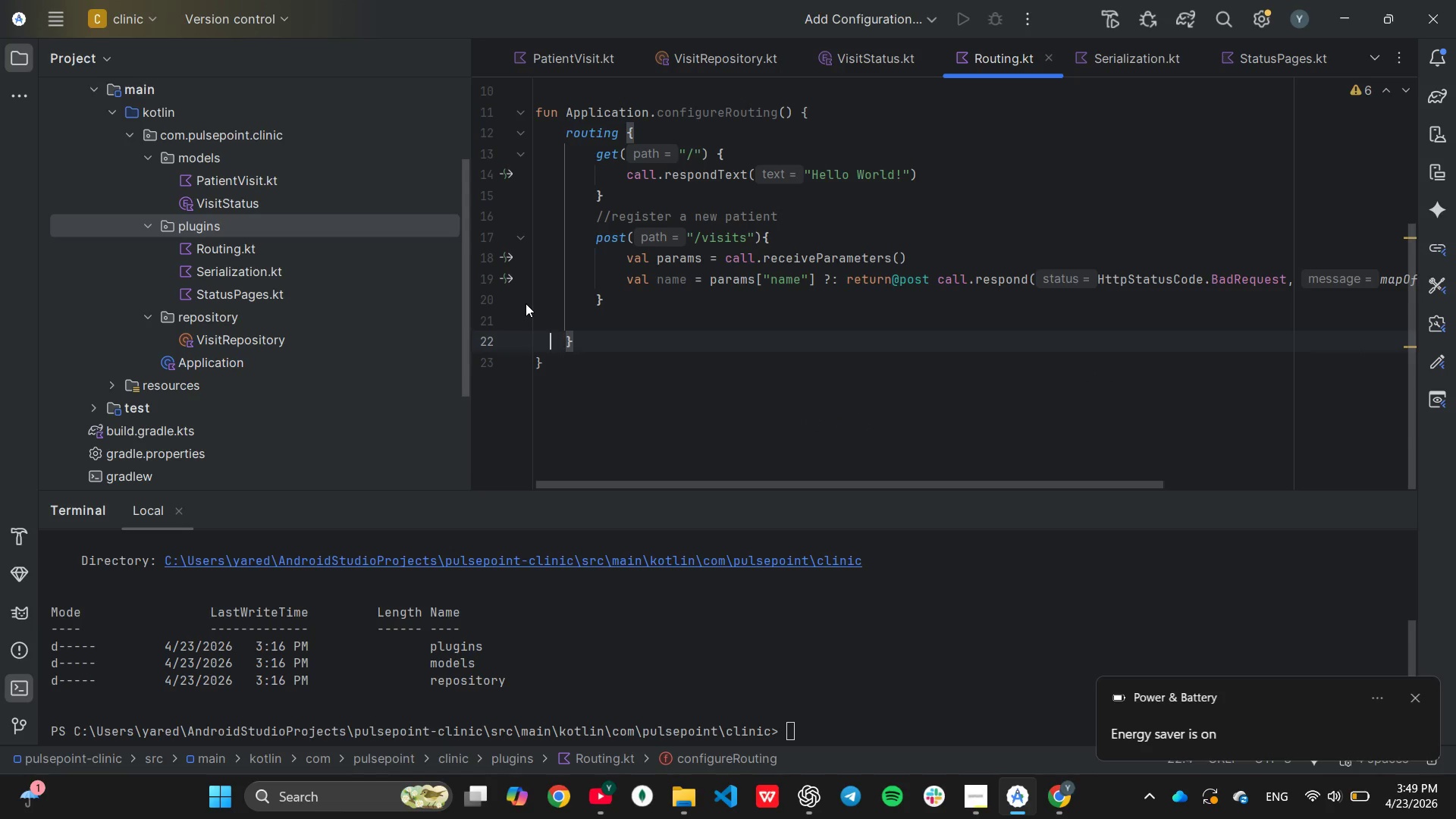 
key(ArrowLeft)
 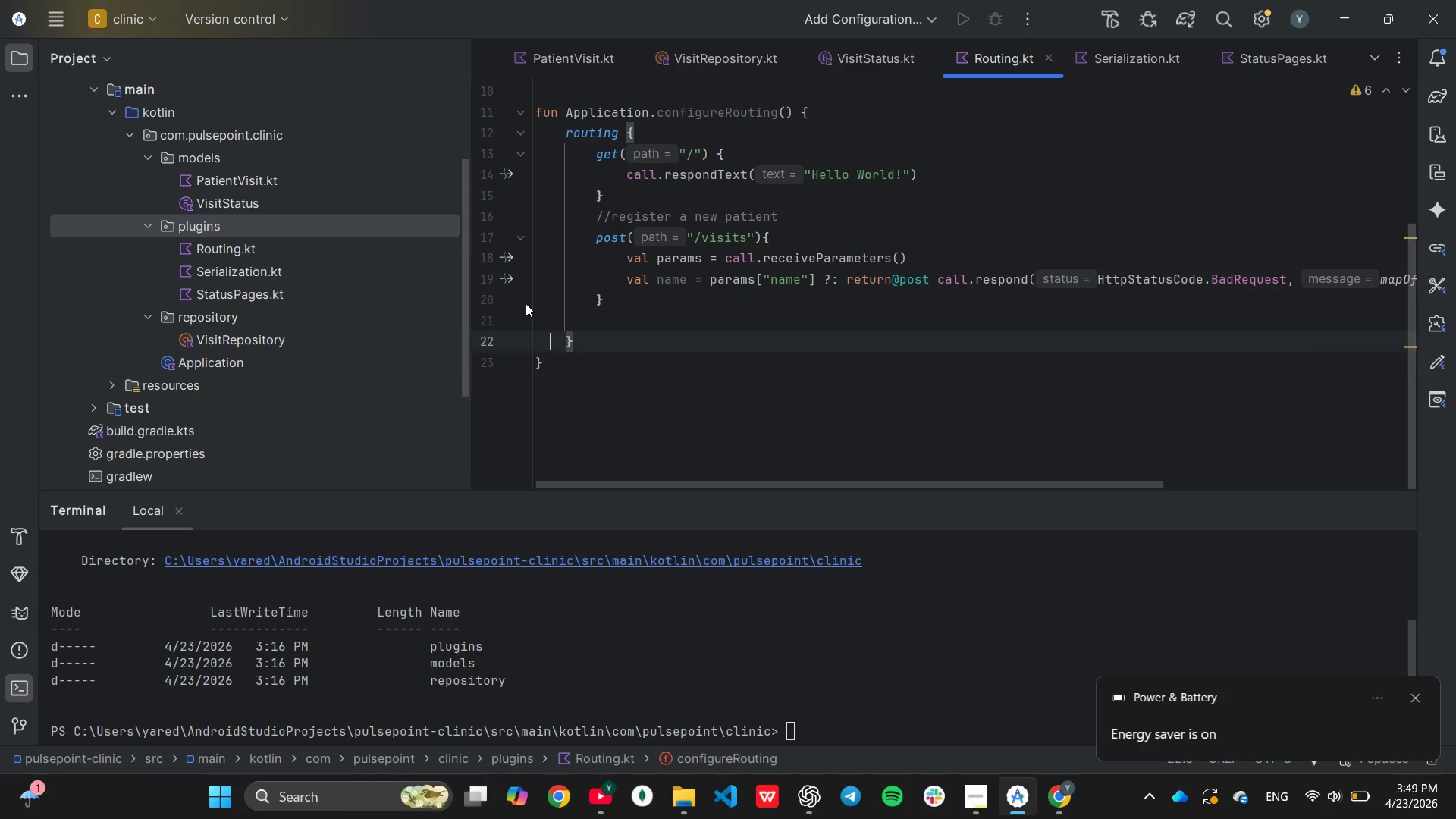 
key(ArrowLeft)
 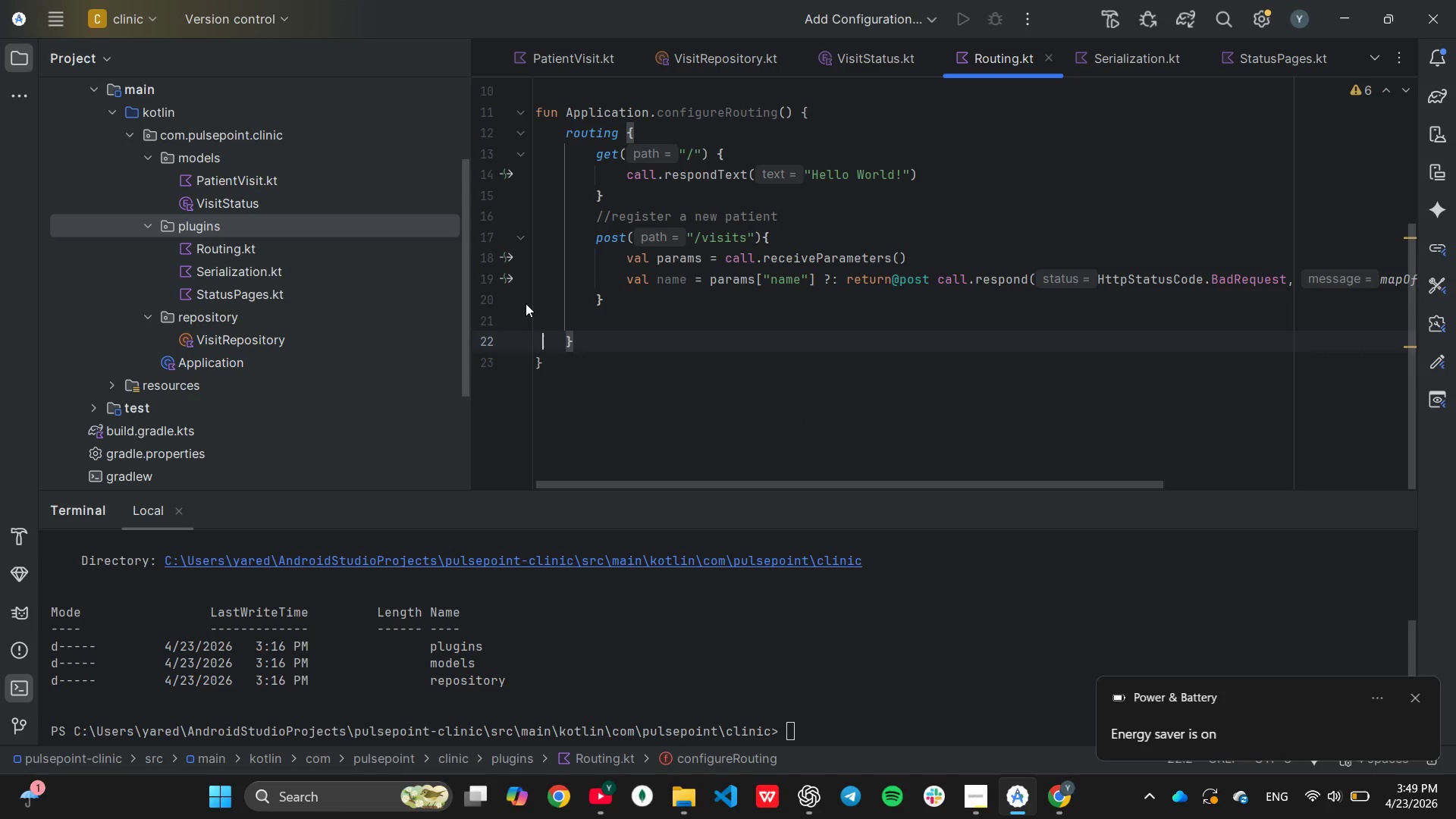 
key(ArrowLeft)
 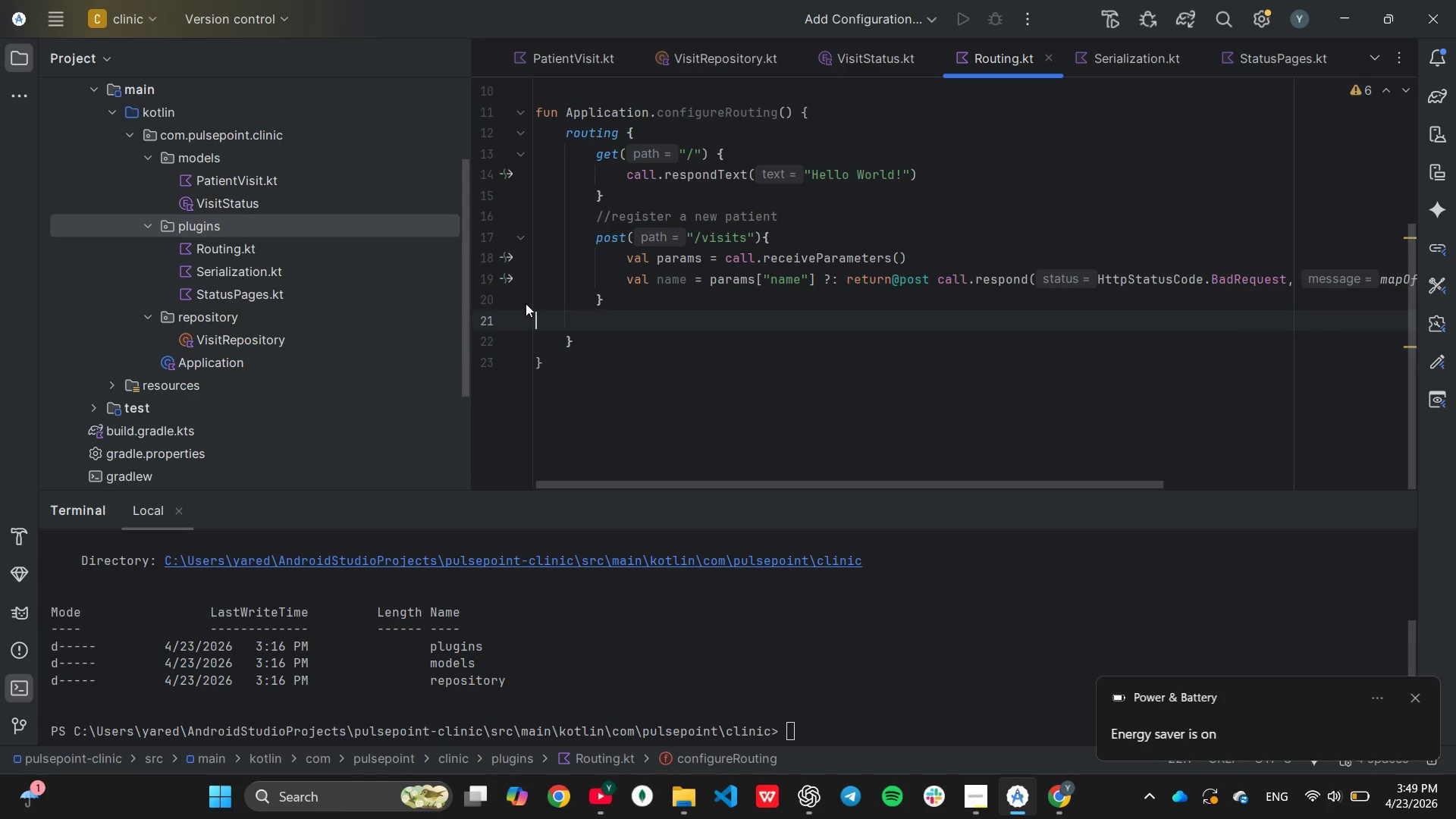 
key(ArrowLeft)
 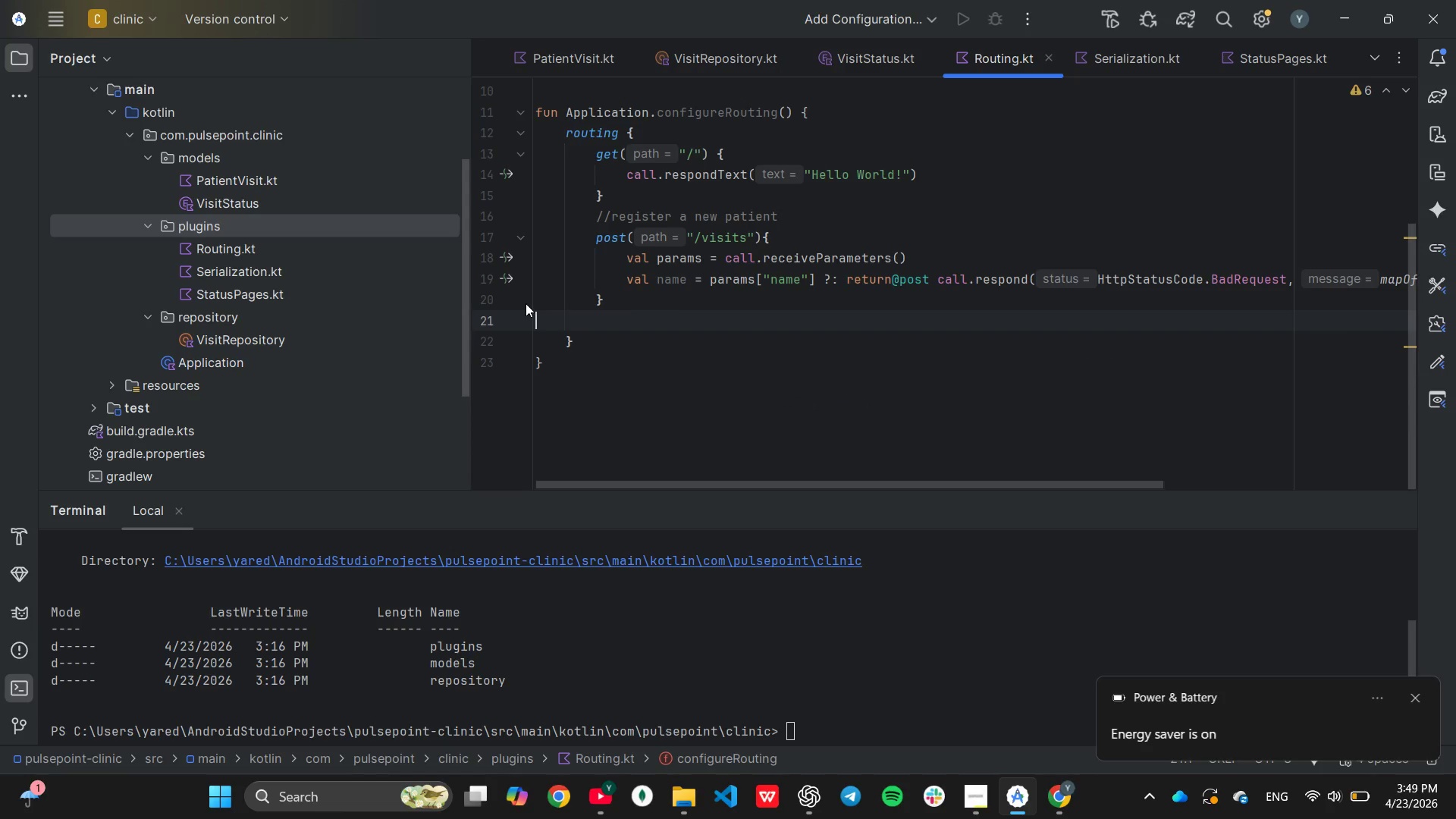 
key(ArrowUp)
 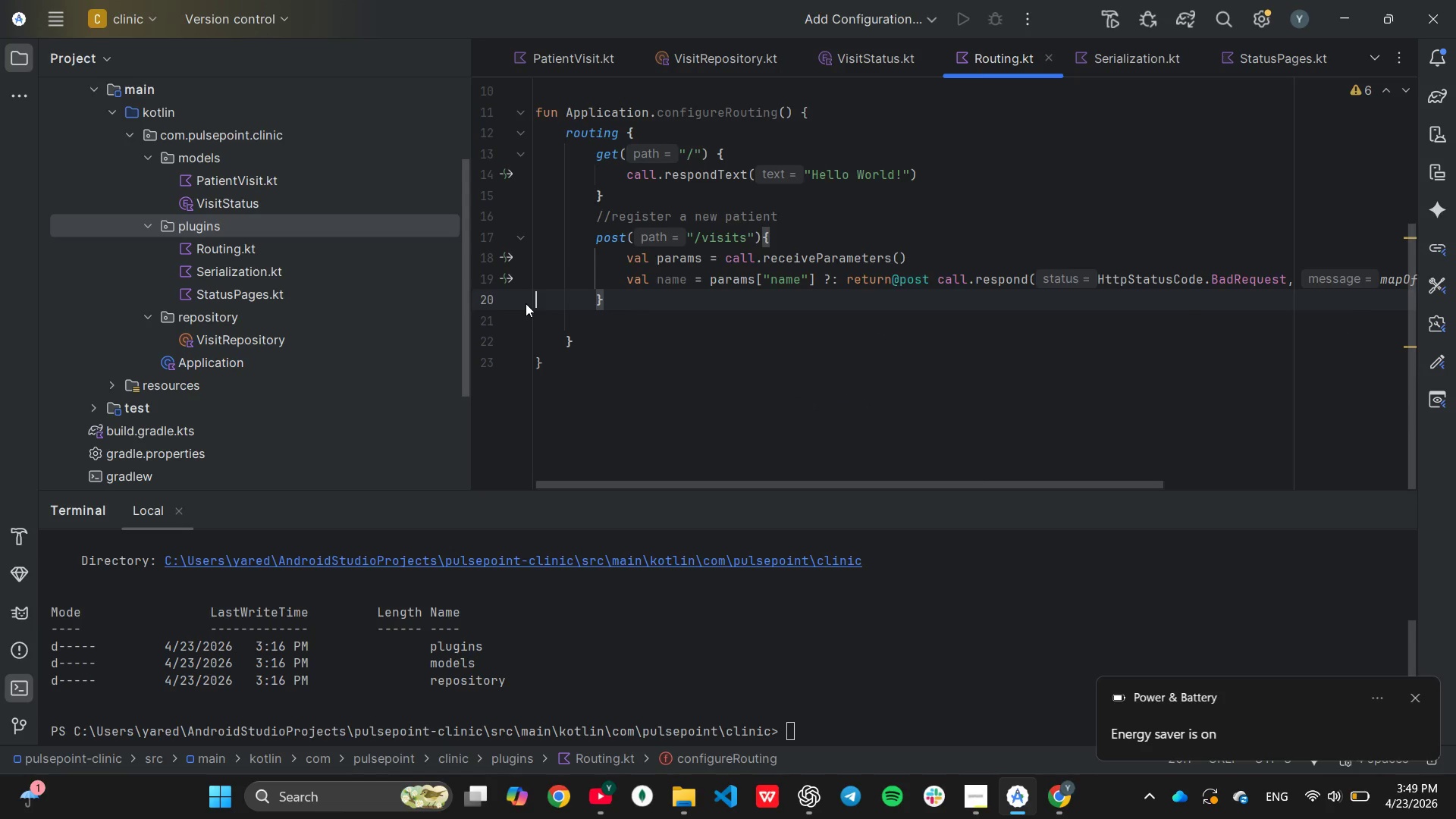 
key(ArrowLeft)
 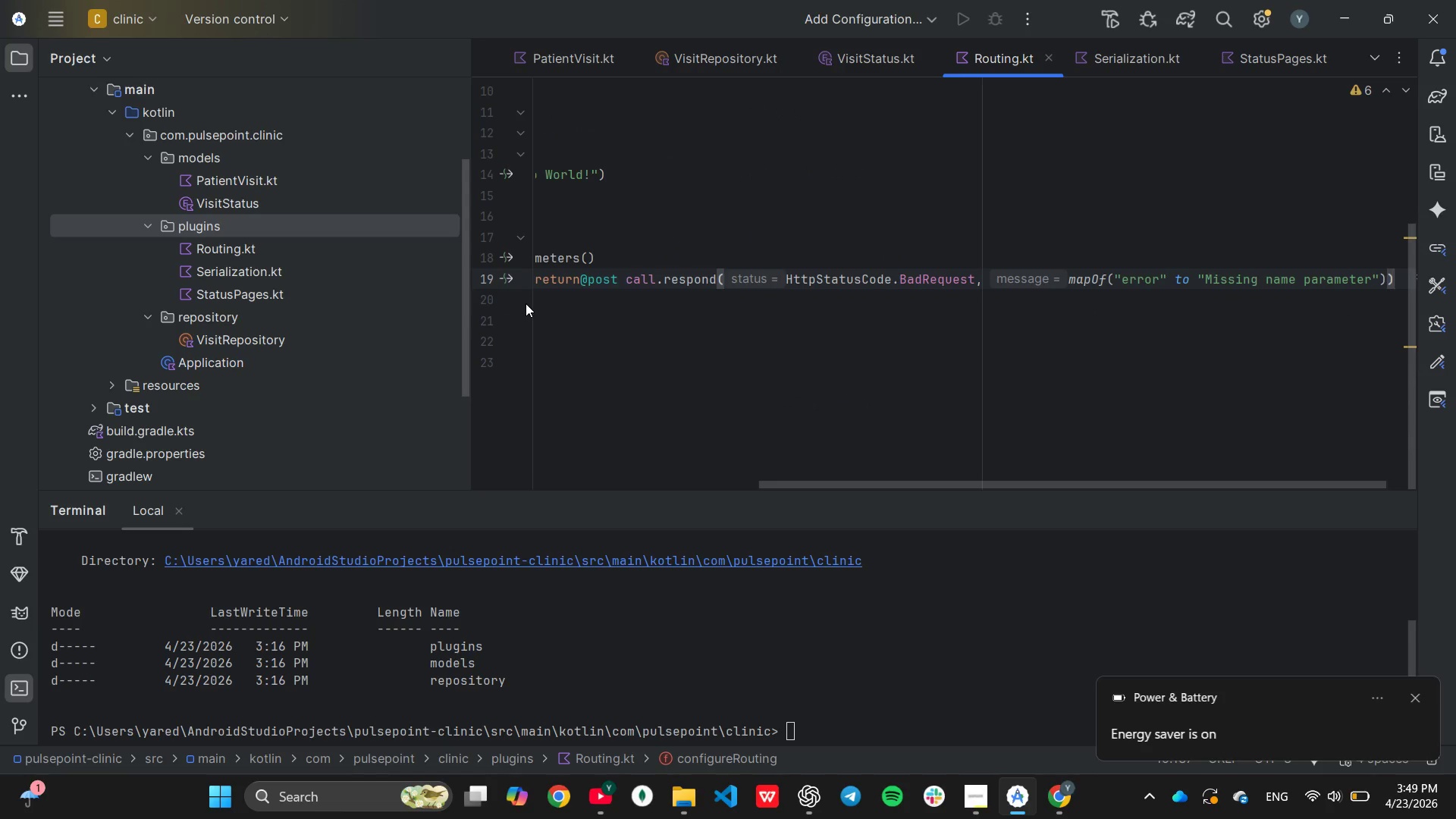 
key(Enter)
 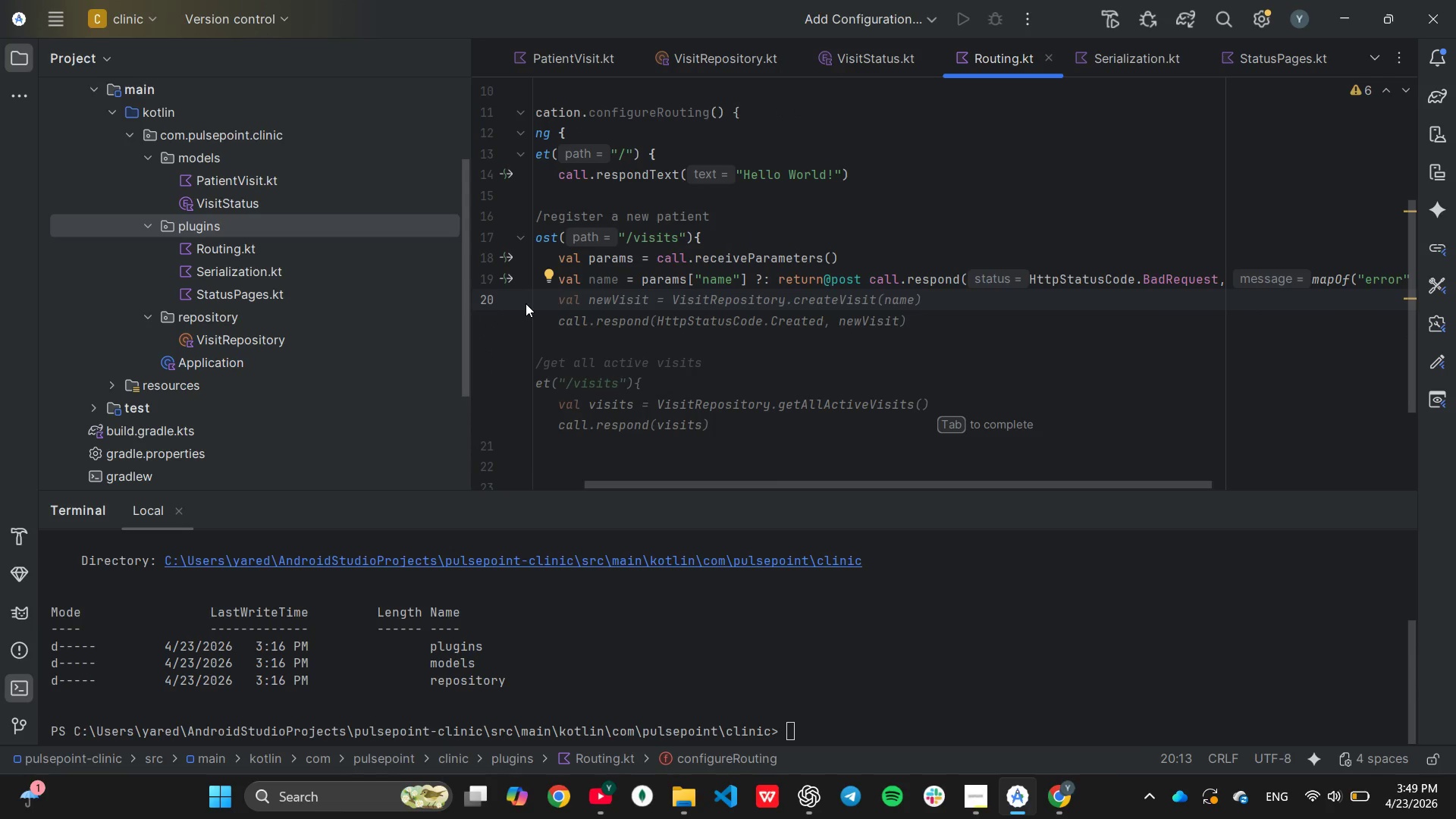 
type(val visit = )
key(Tab)
 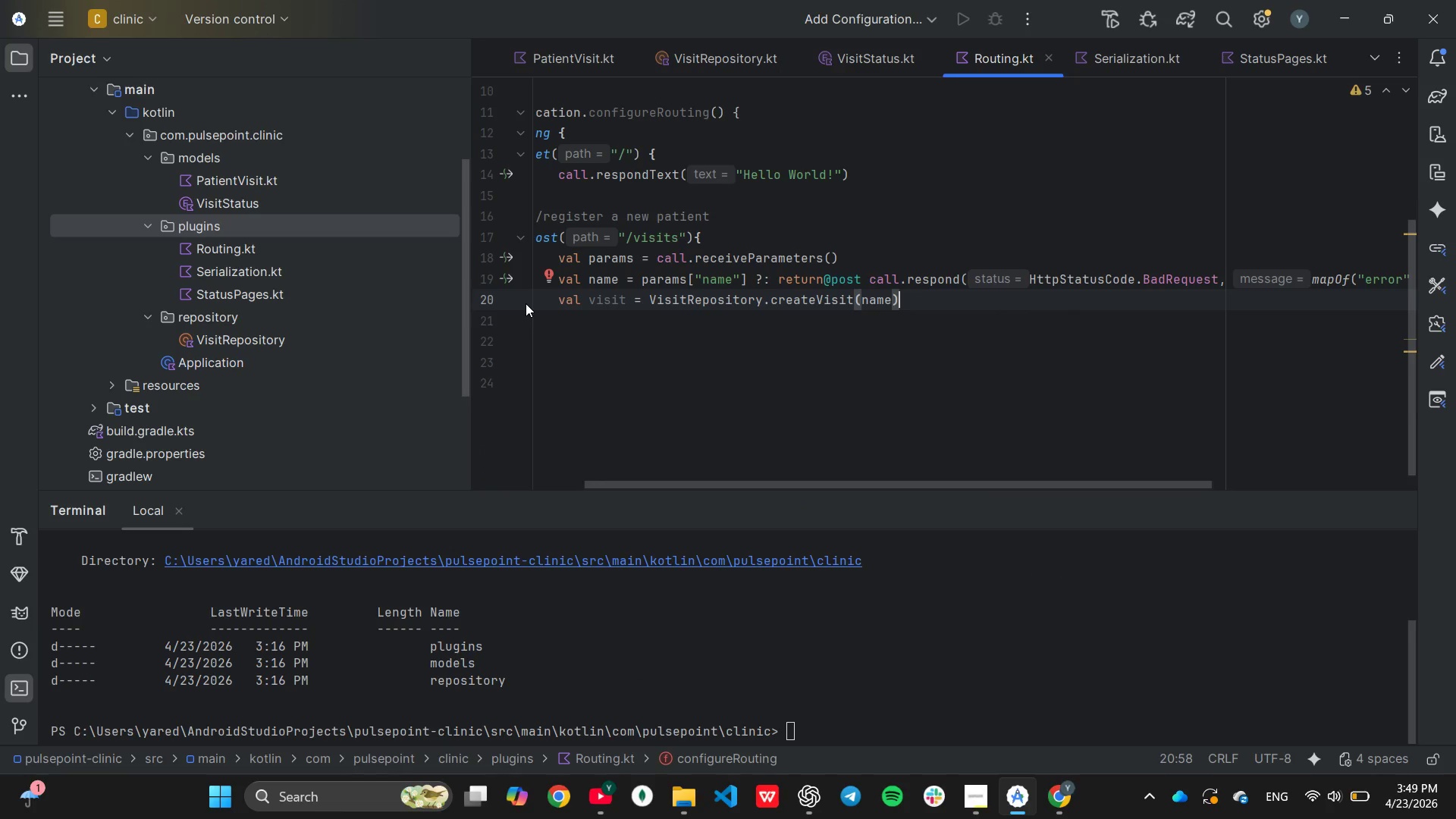 
key(Enter)
 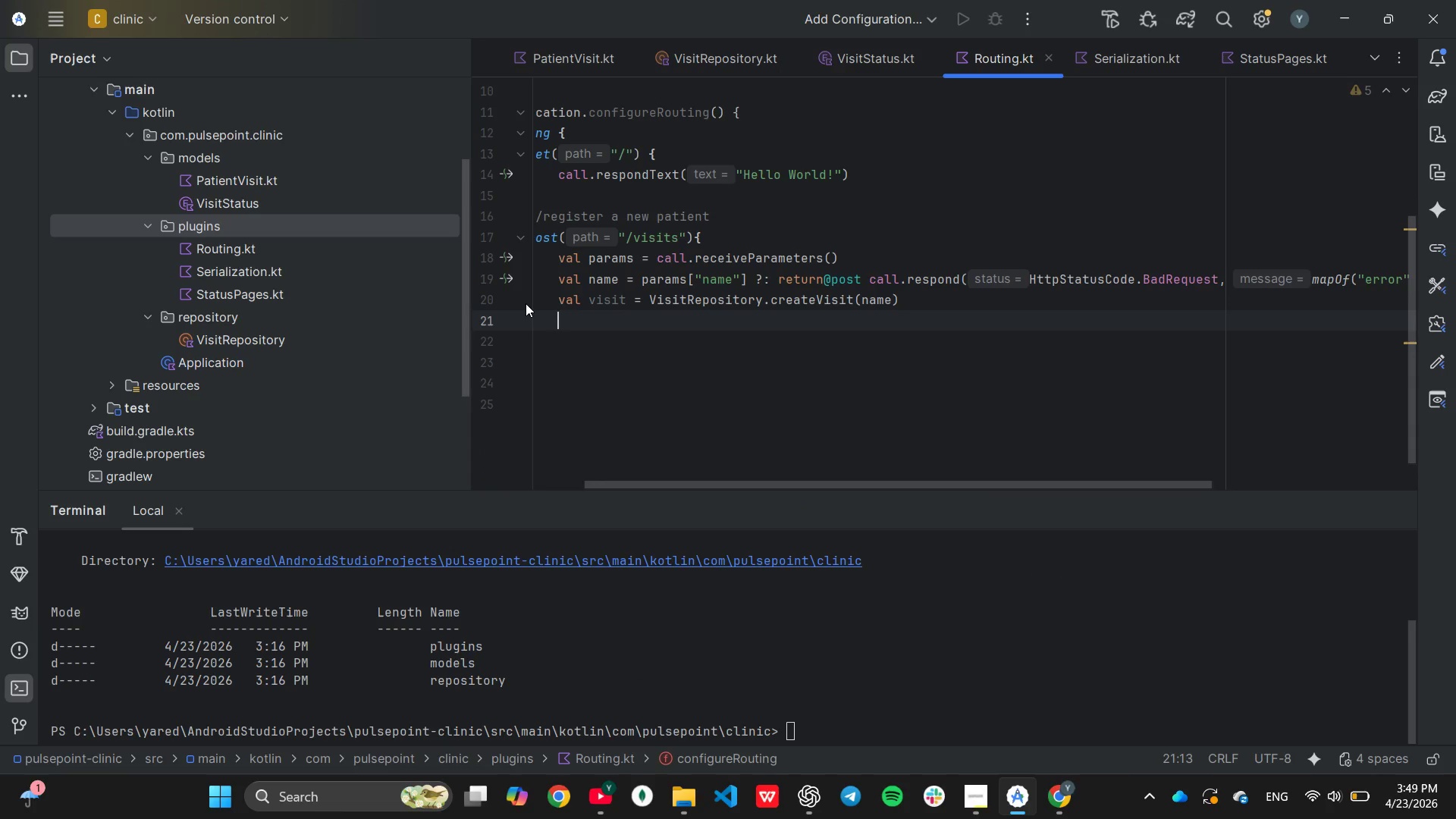 
type(call.res)
 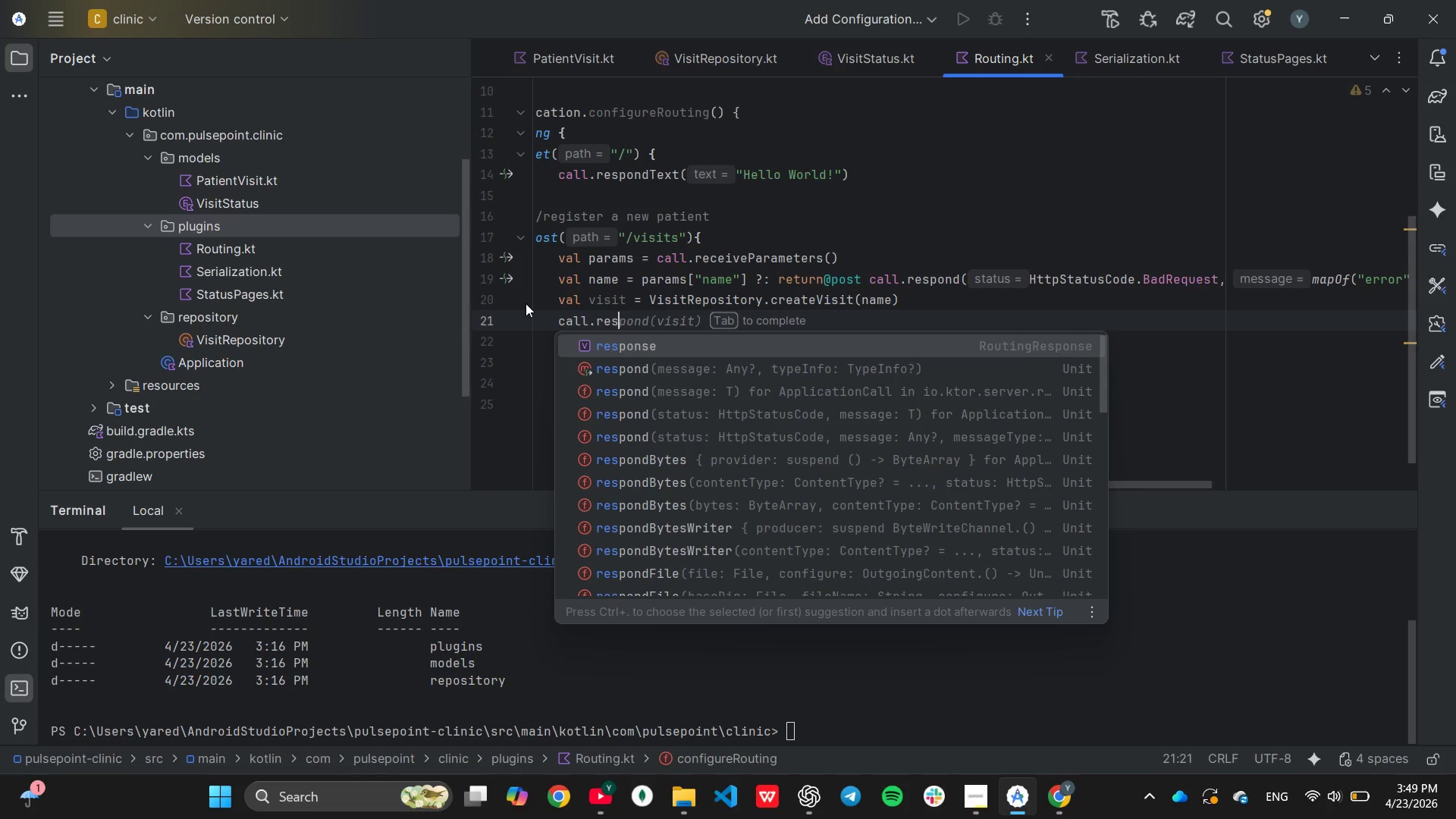 
key(ArrowDown)
 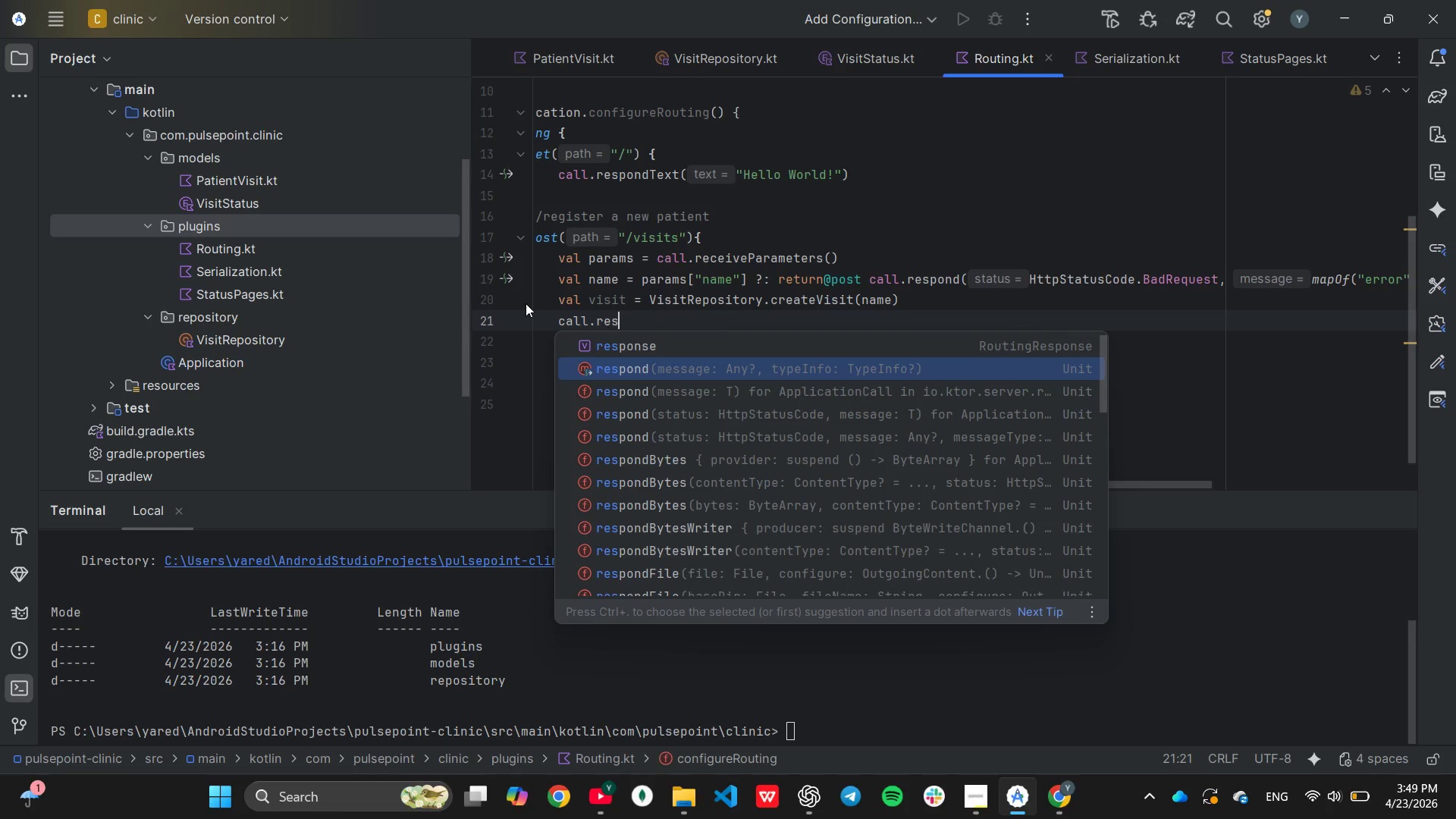 
key(Enter)
 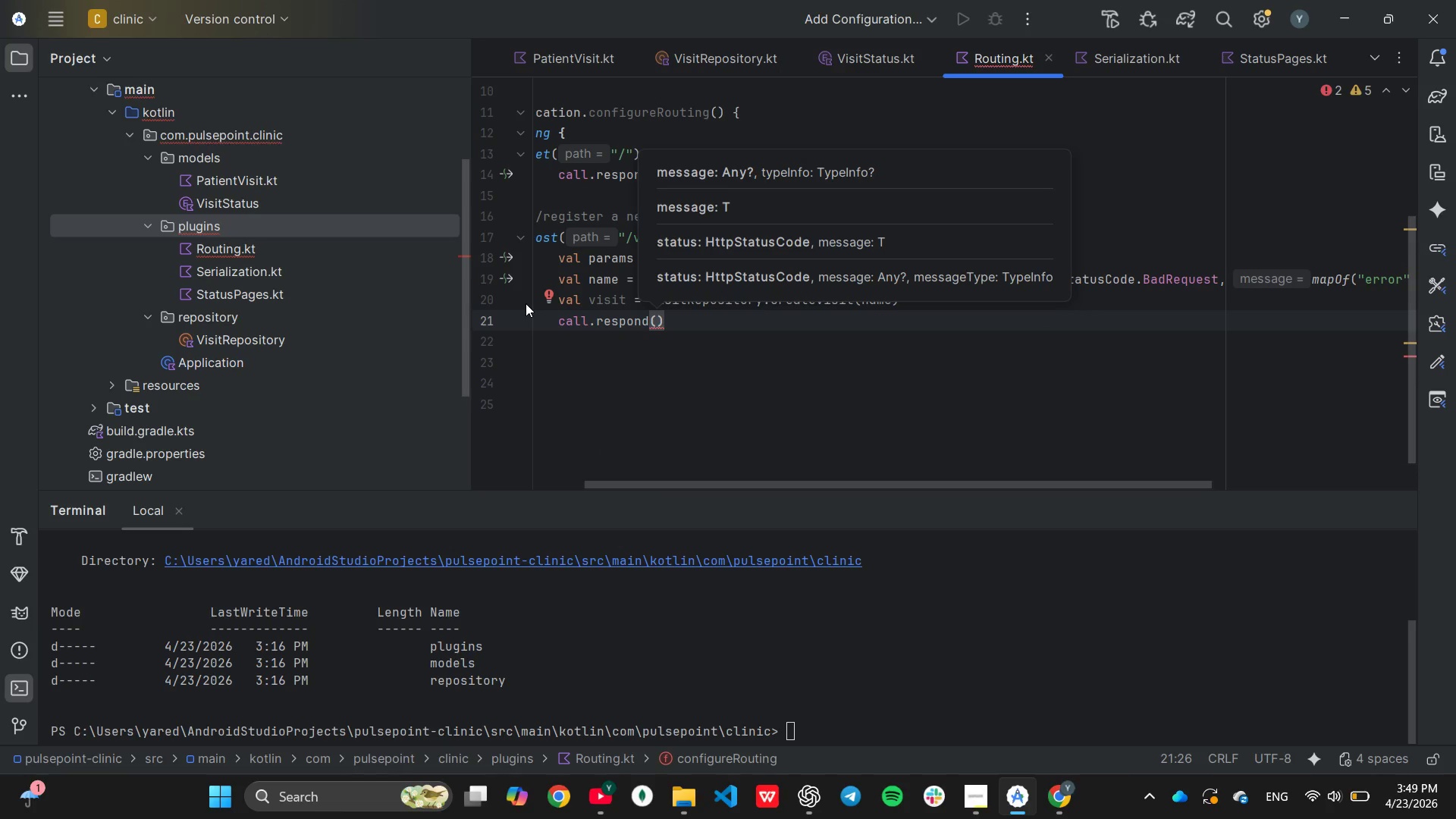 
key(Shift+ShiftLeft)
 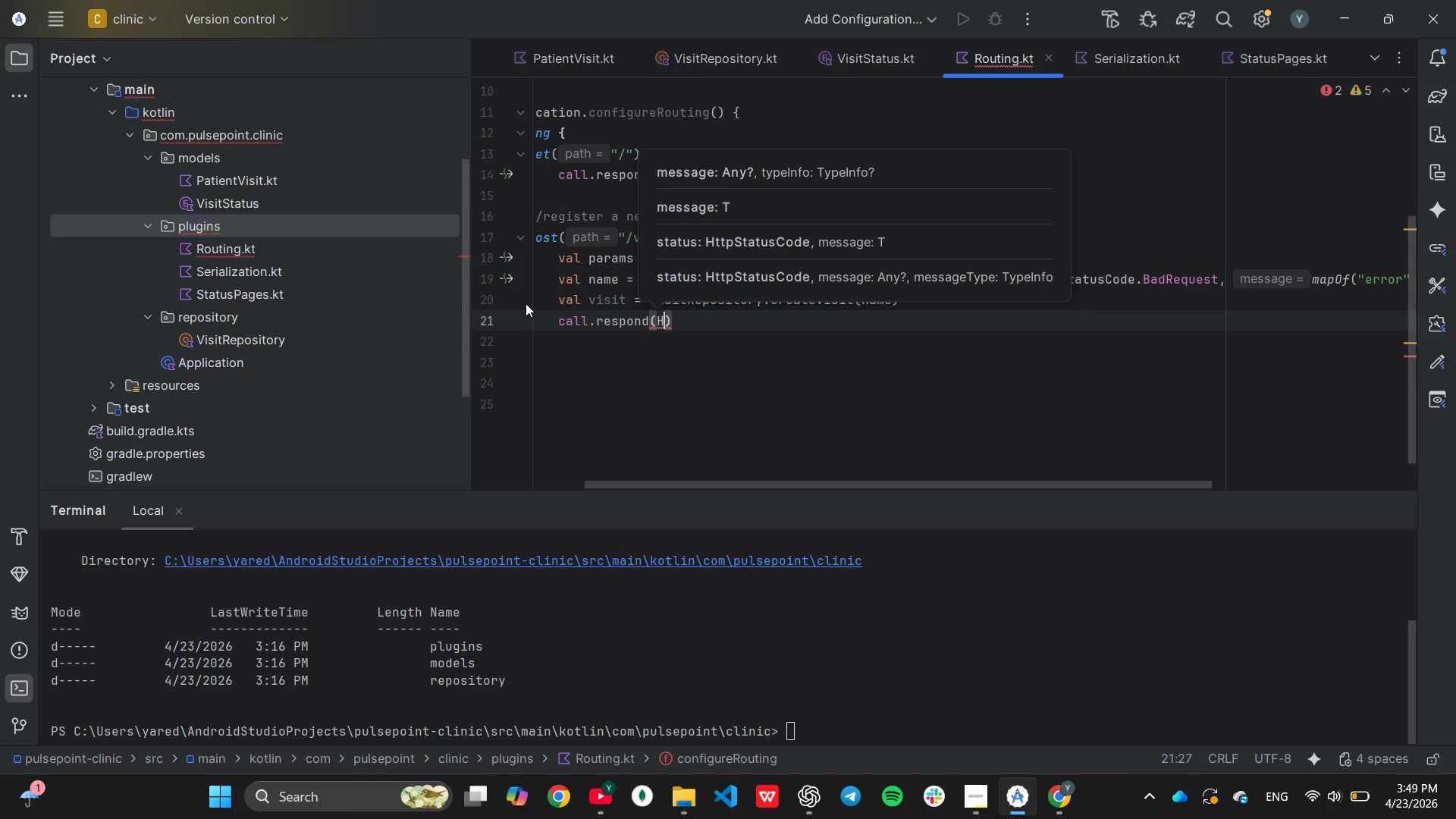 
key(Shift+H)
 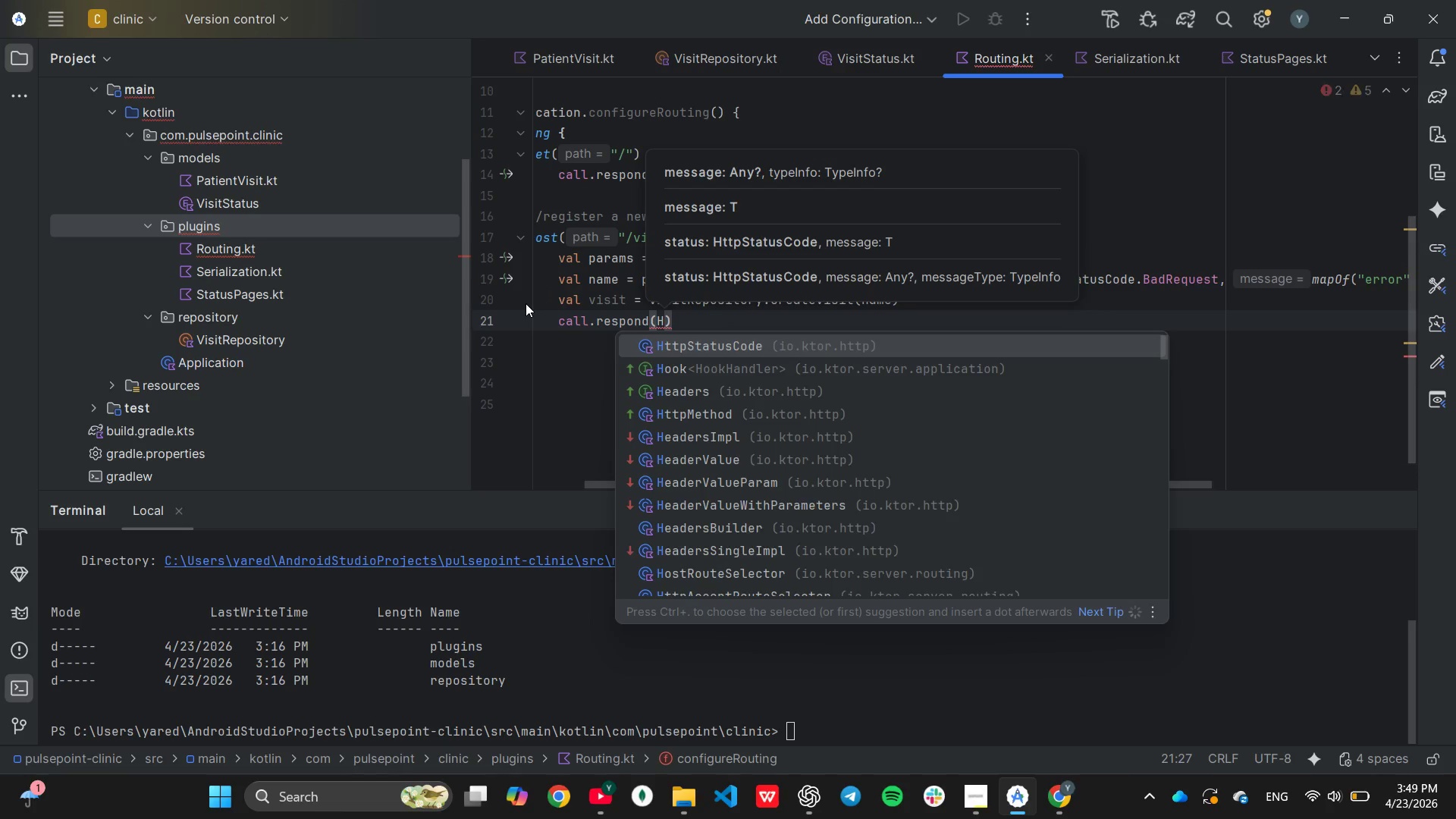 
key(Enter)
 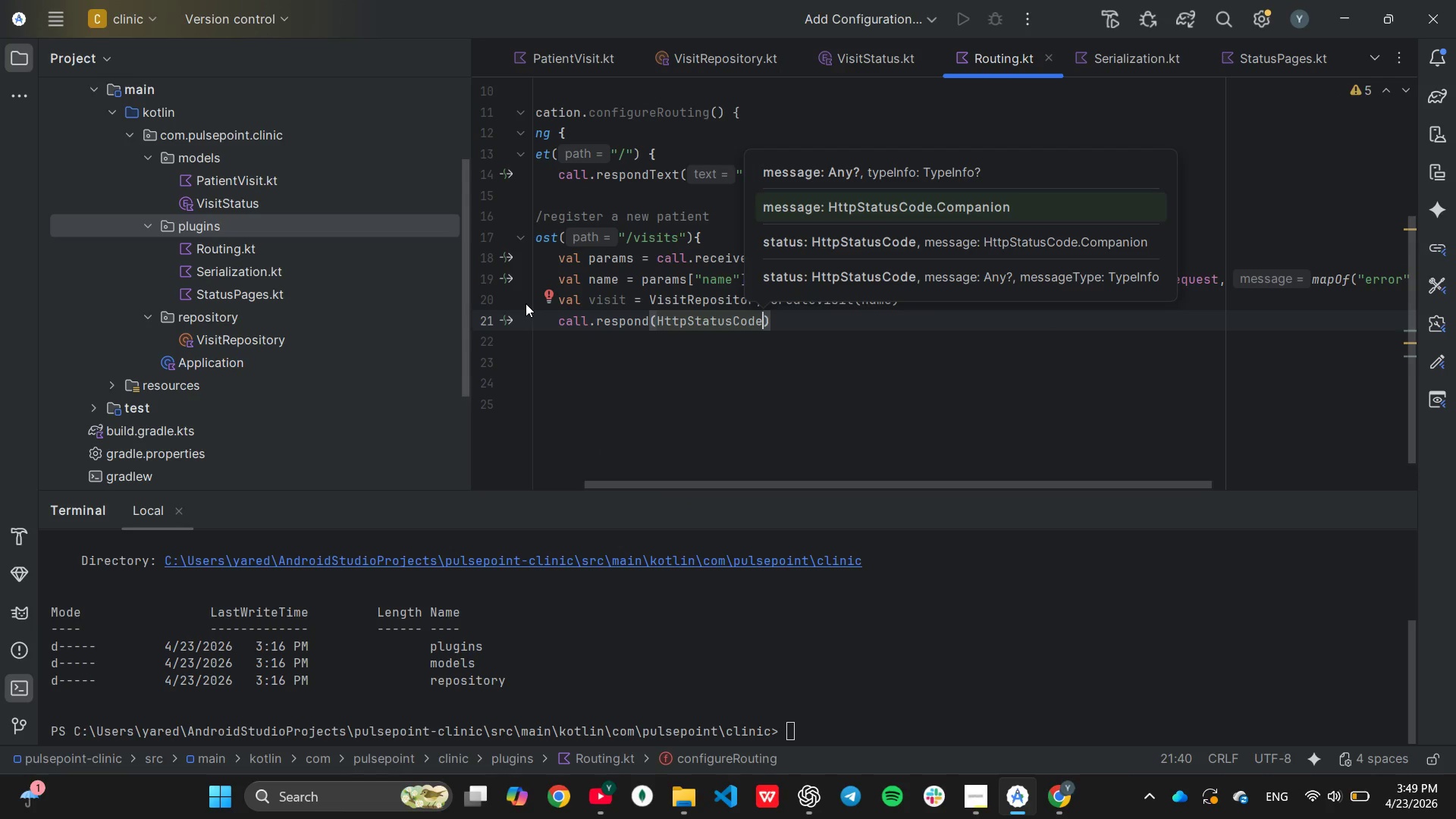 
key(Period)
 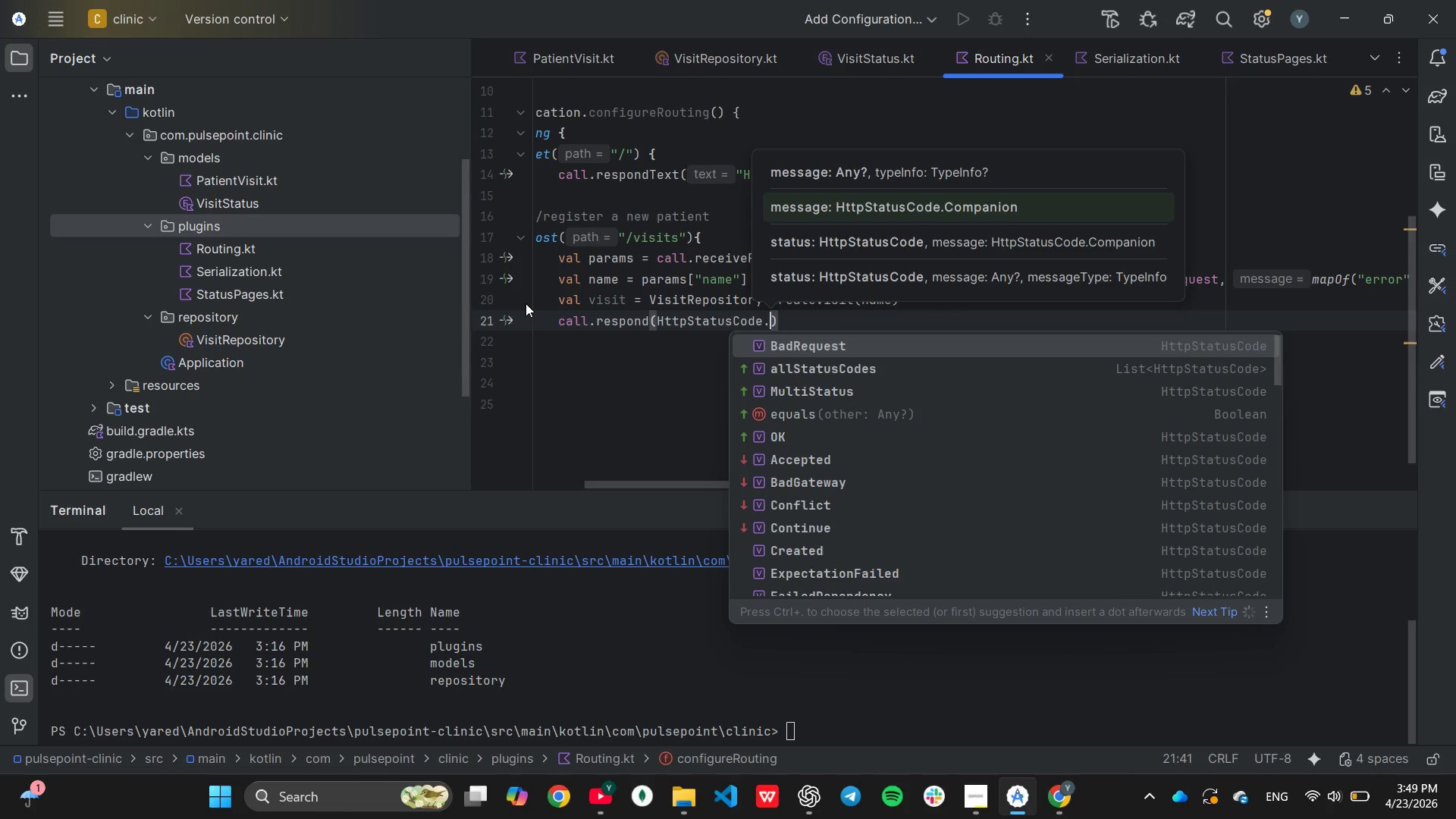 
key(Shift+ShiftLeft)
 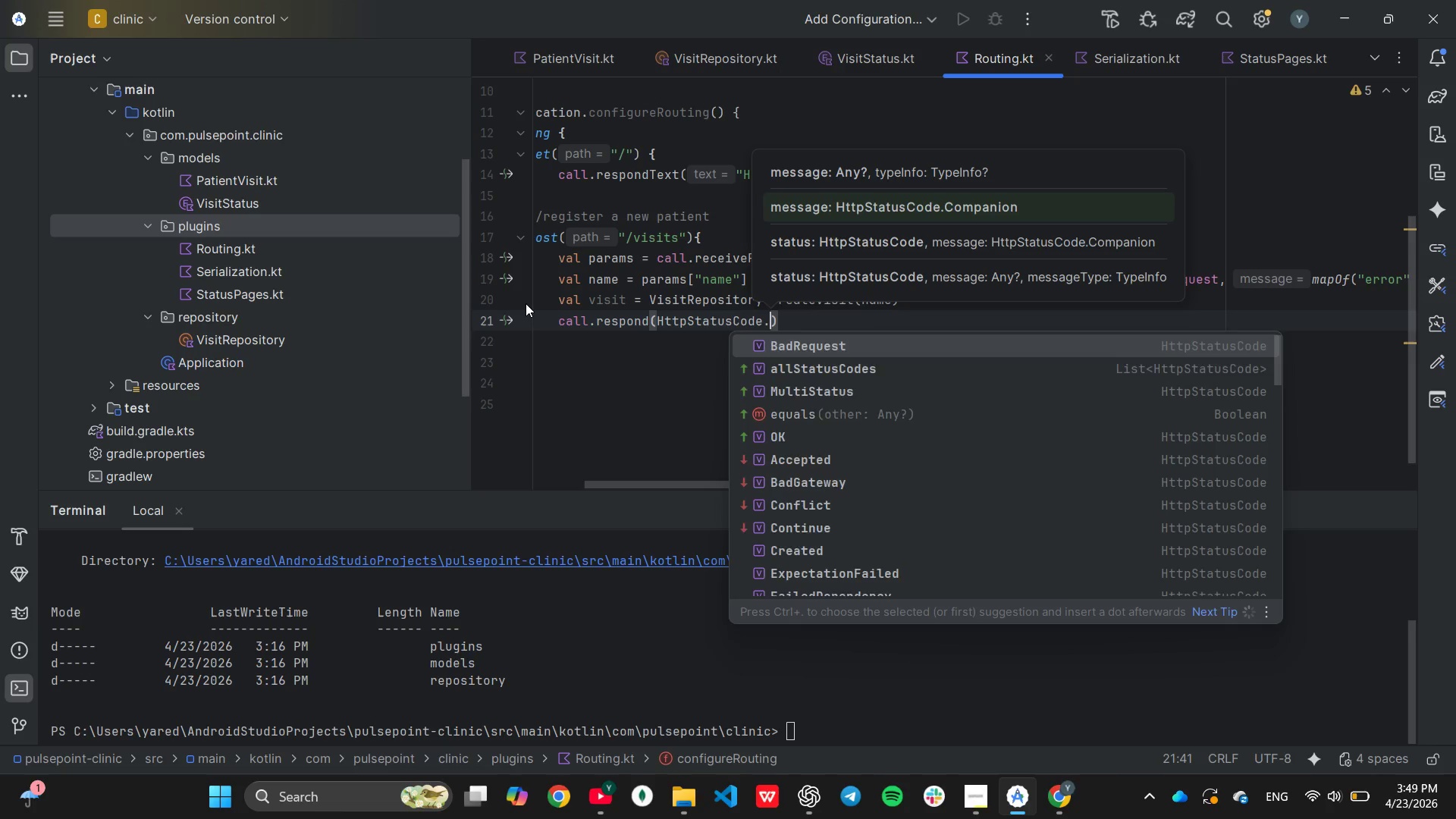 
key(Shift+C)
 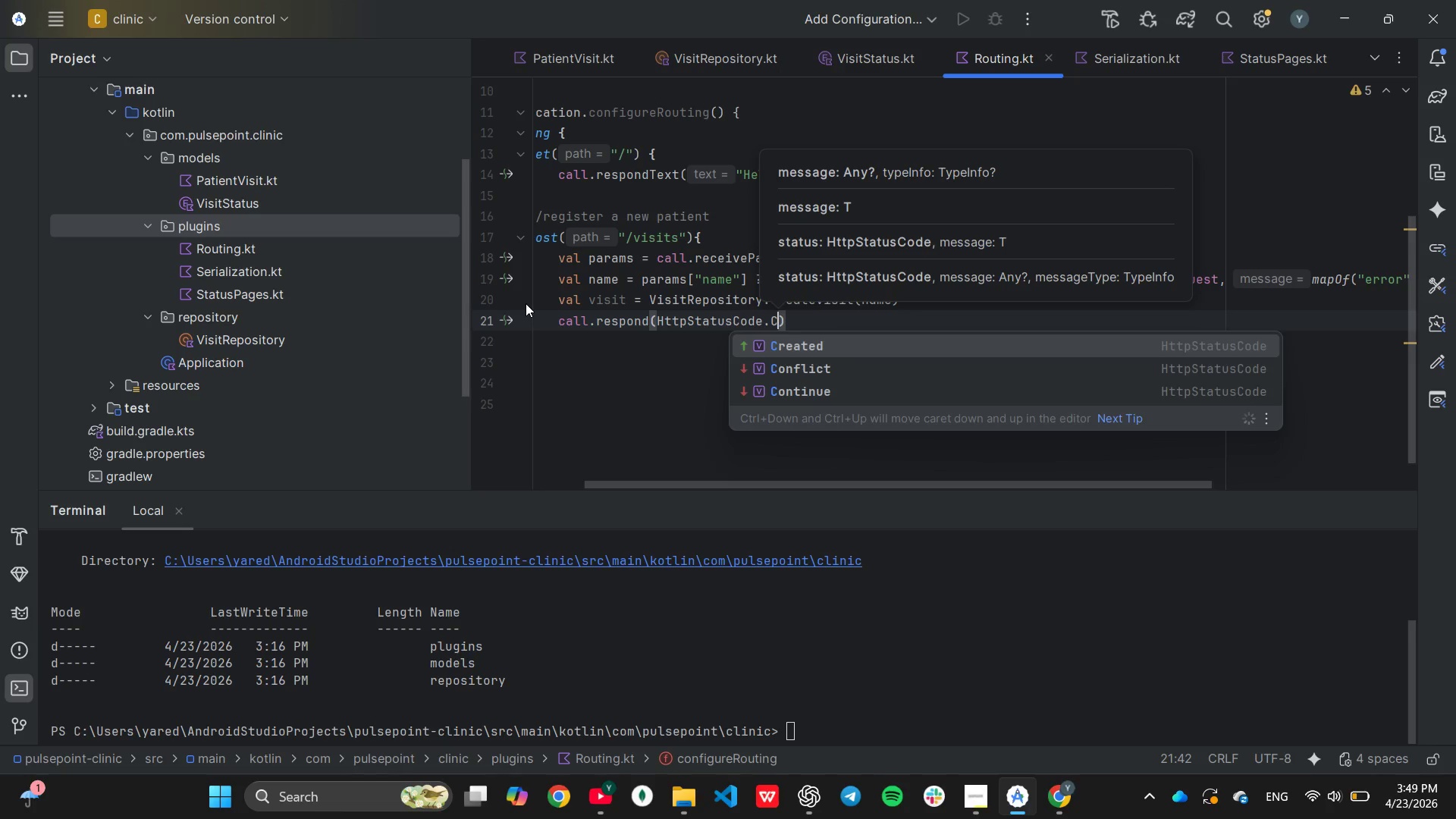 
key(Enter)
 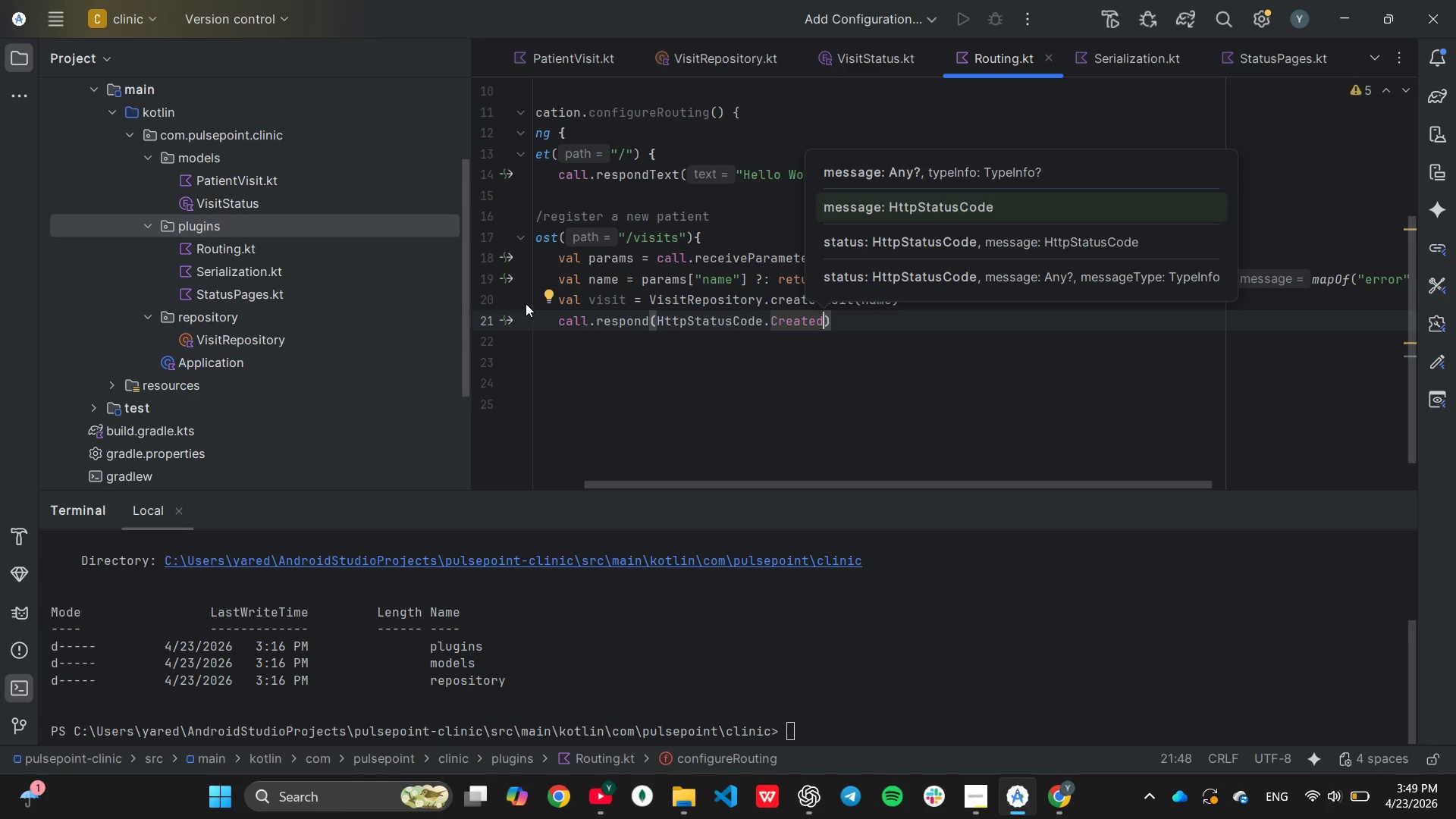 
key(Comma)
 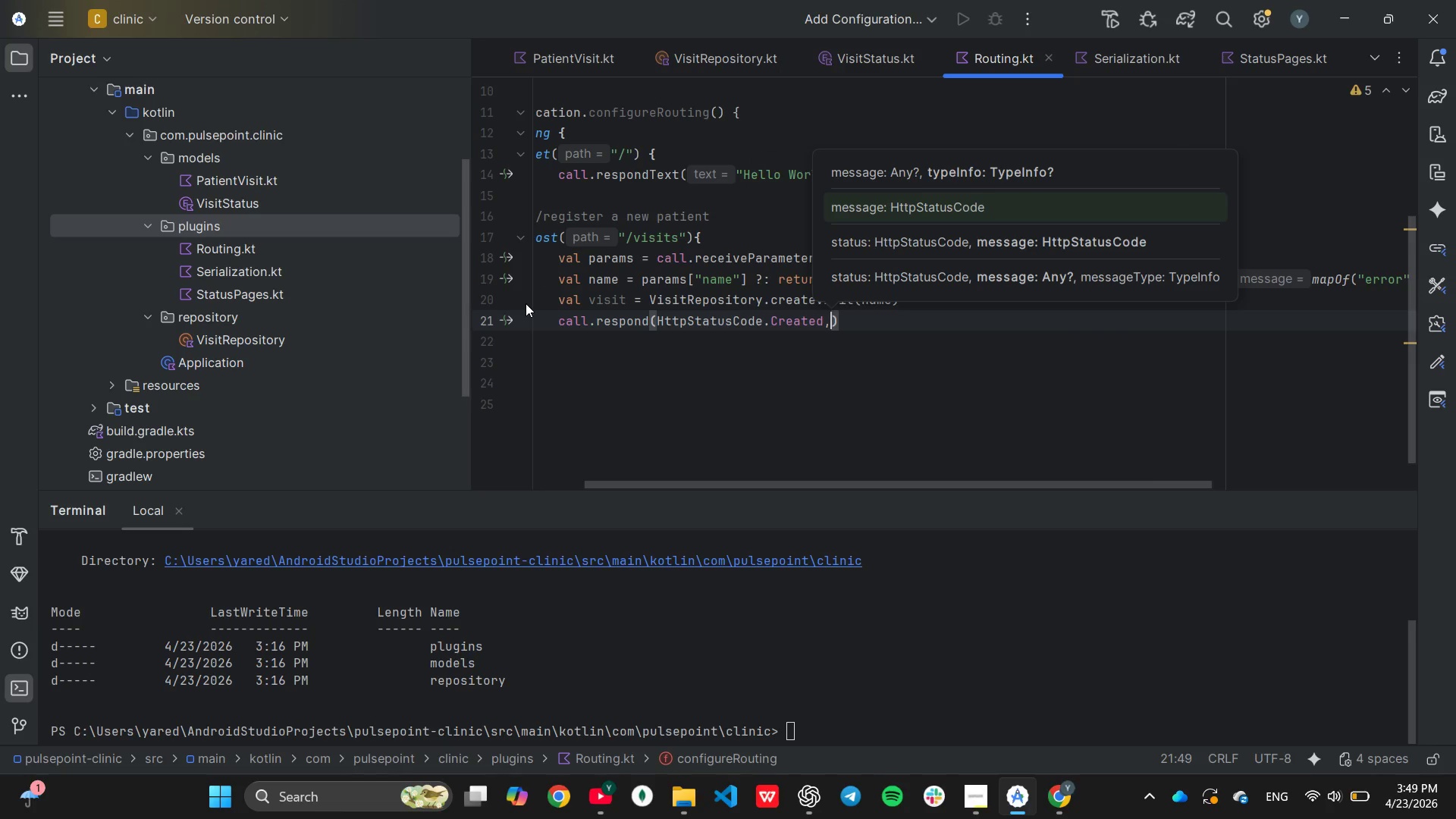 
key(Space)
 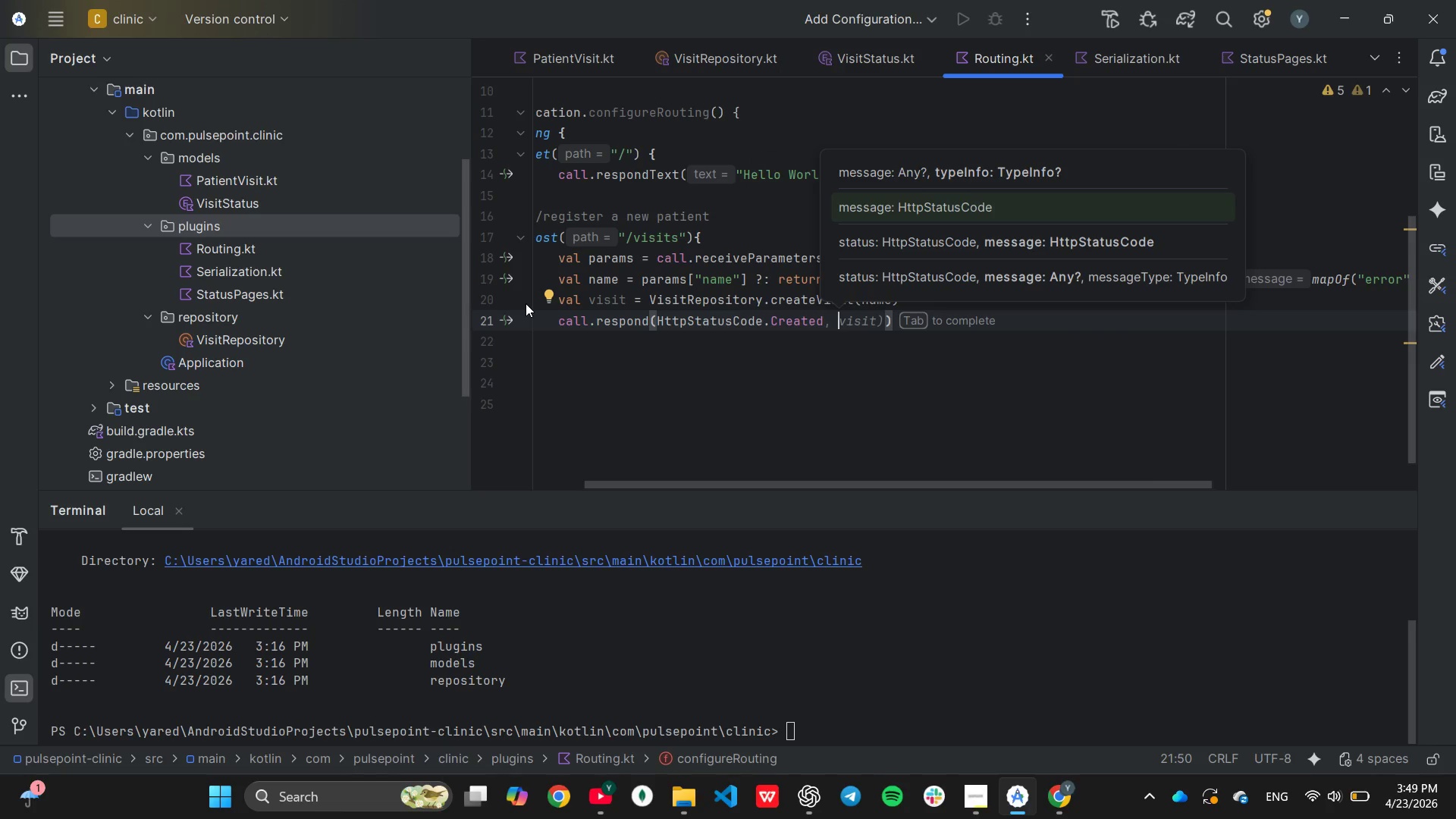 
key(V)
 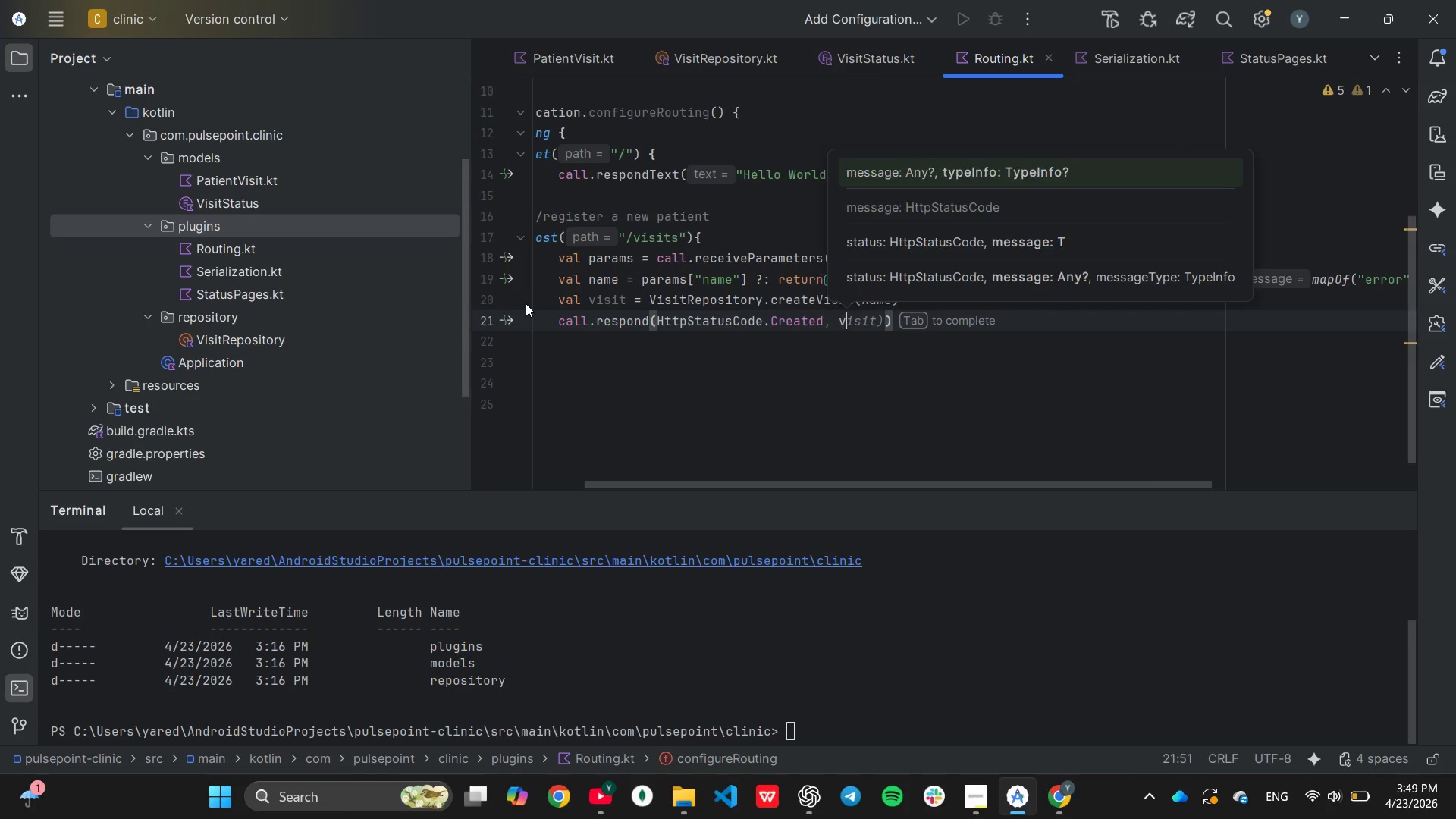 
key(Tab)
 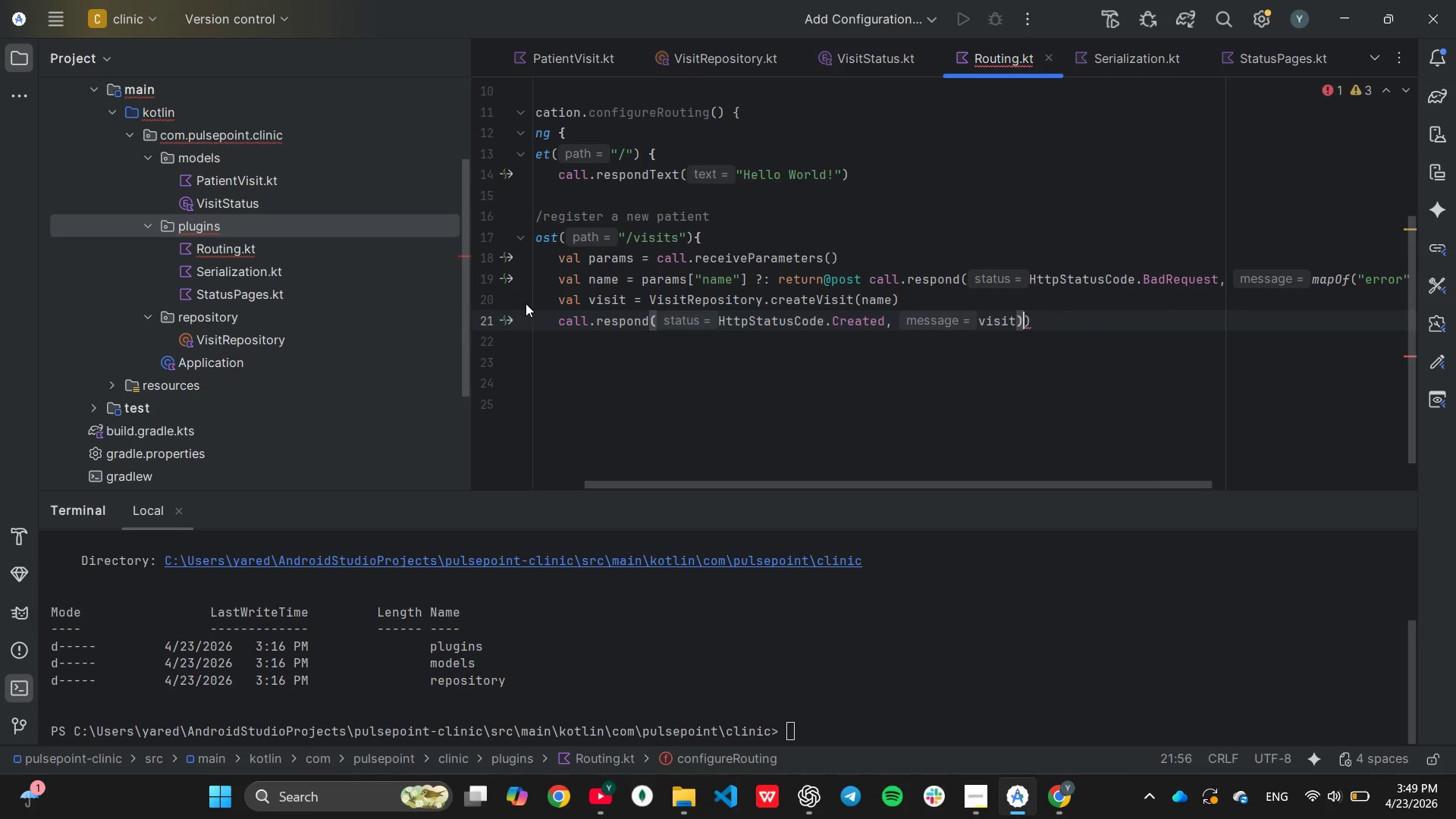 
key(Backspace)
 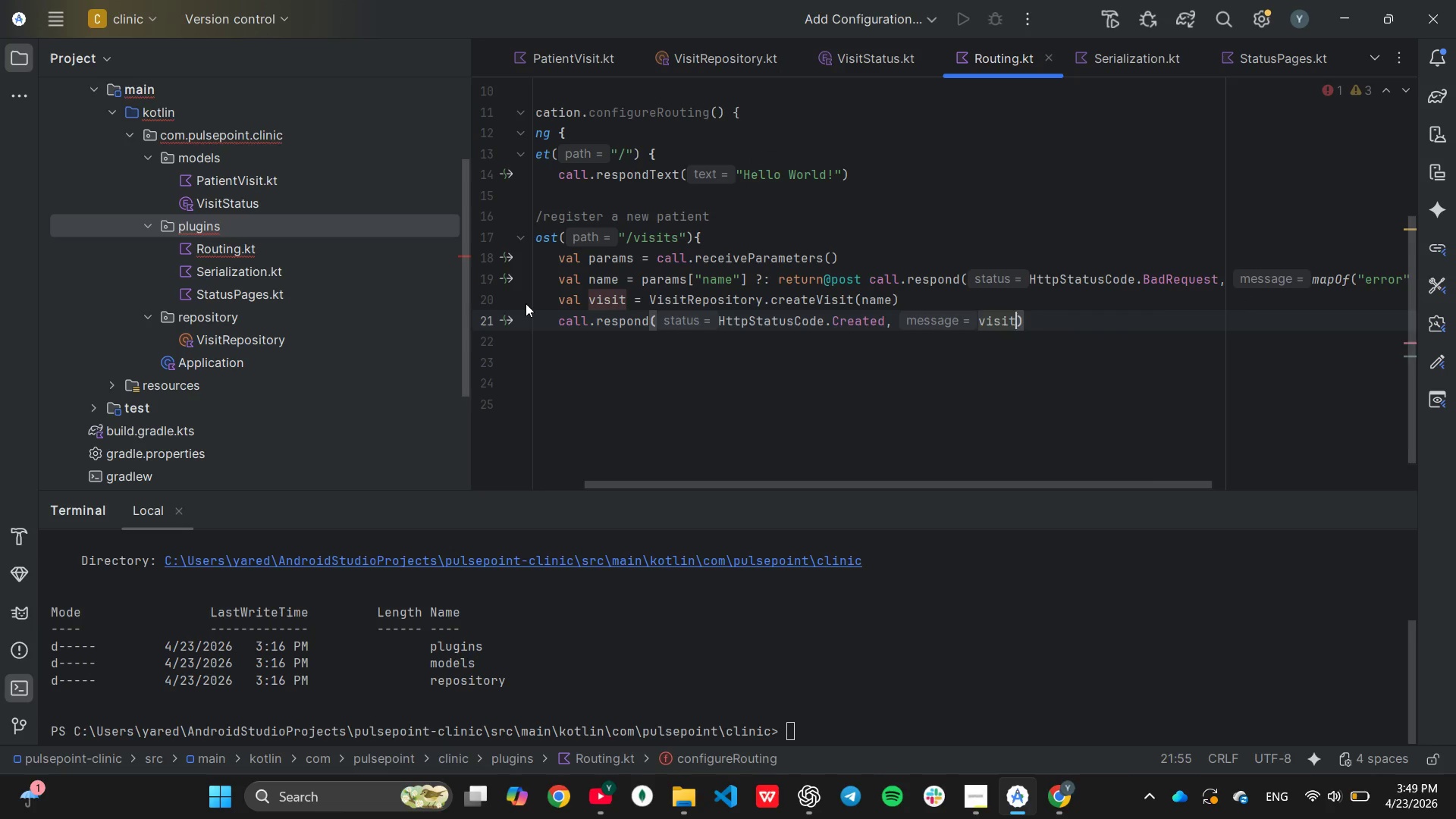 
key(ArrowRight)
 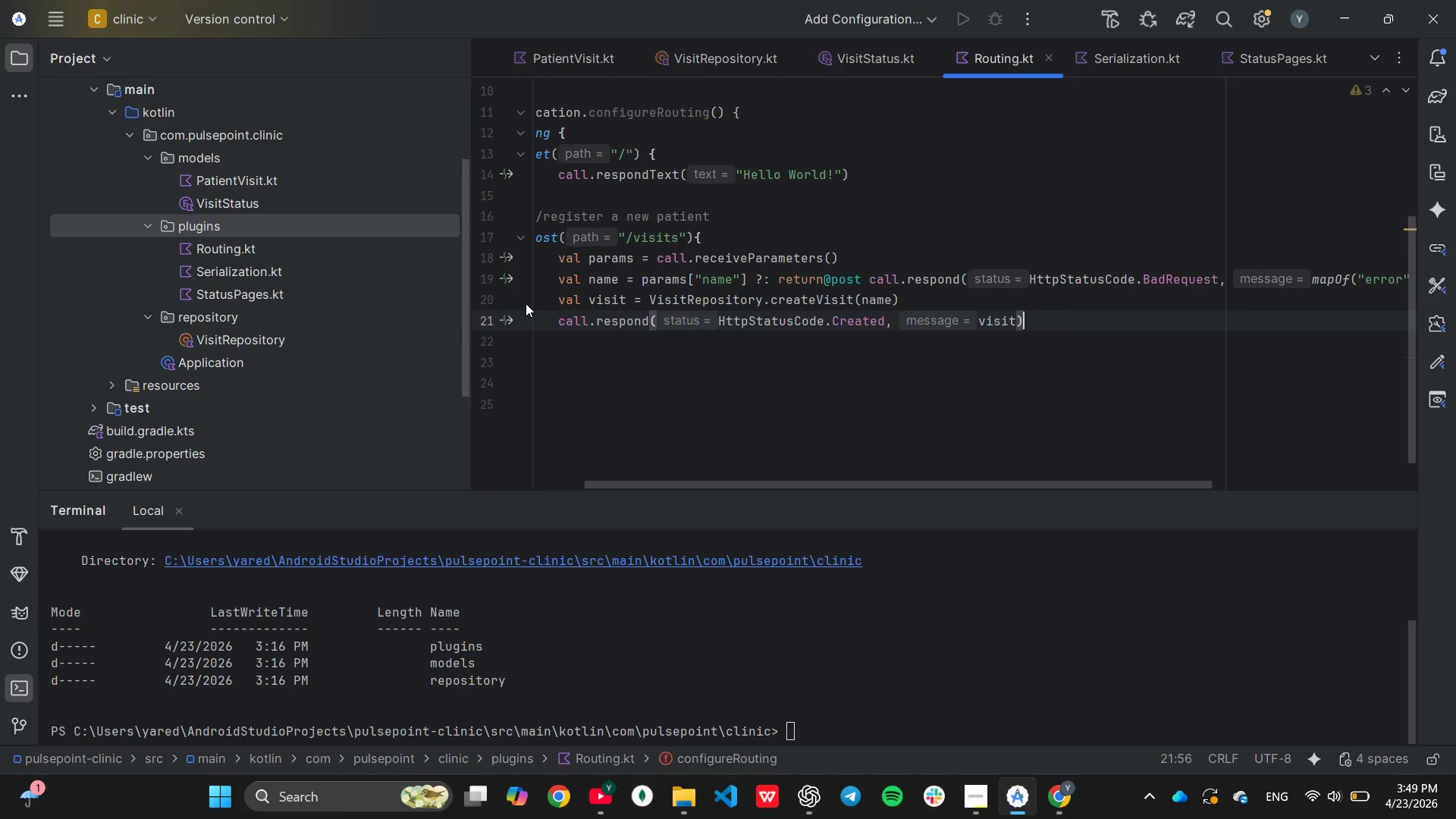 
key(Enter)
 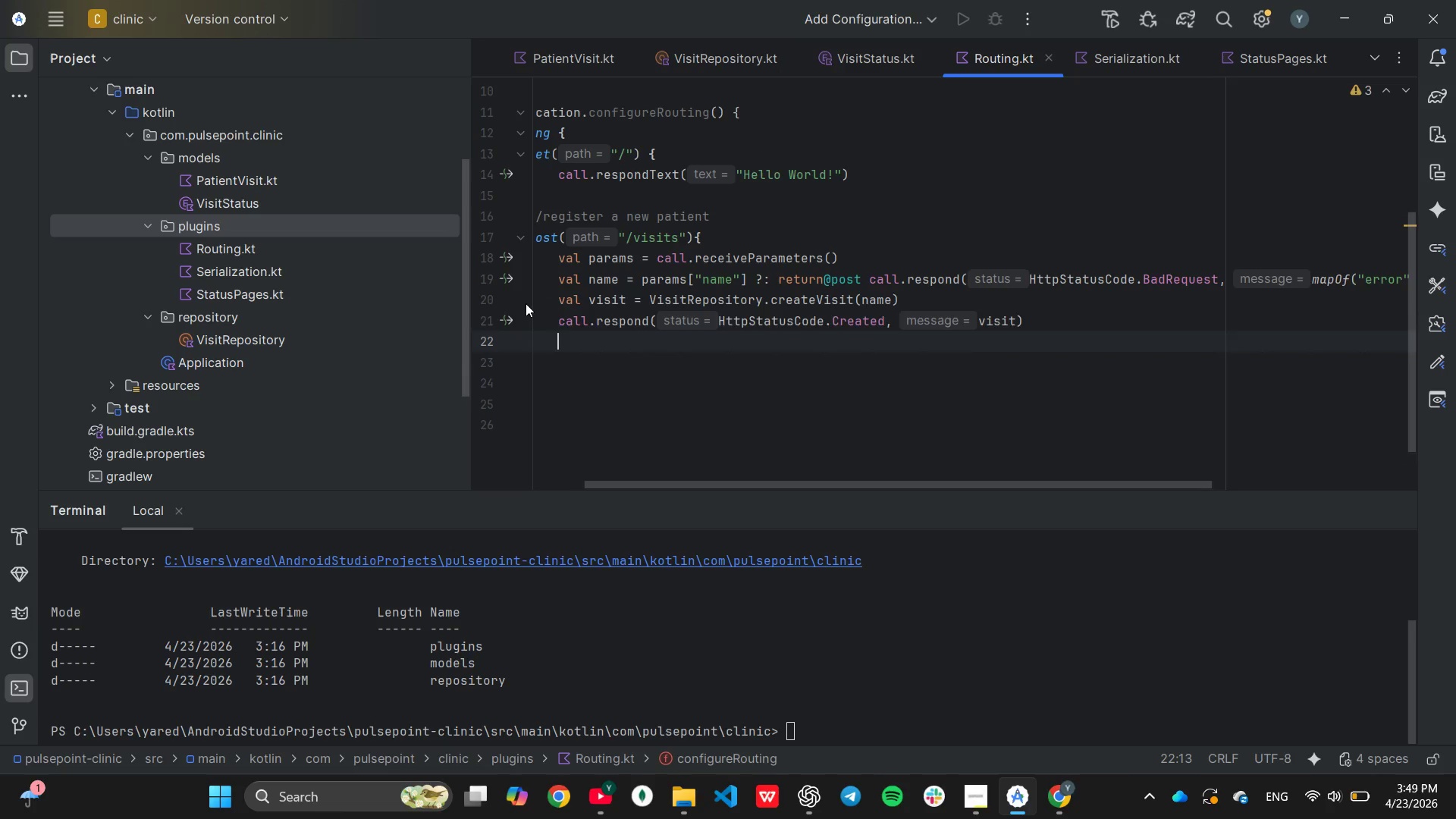 
key(Backspace)
 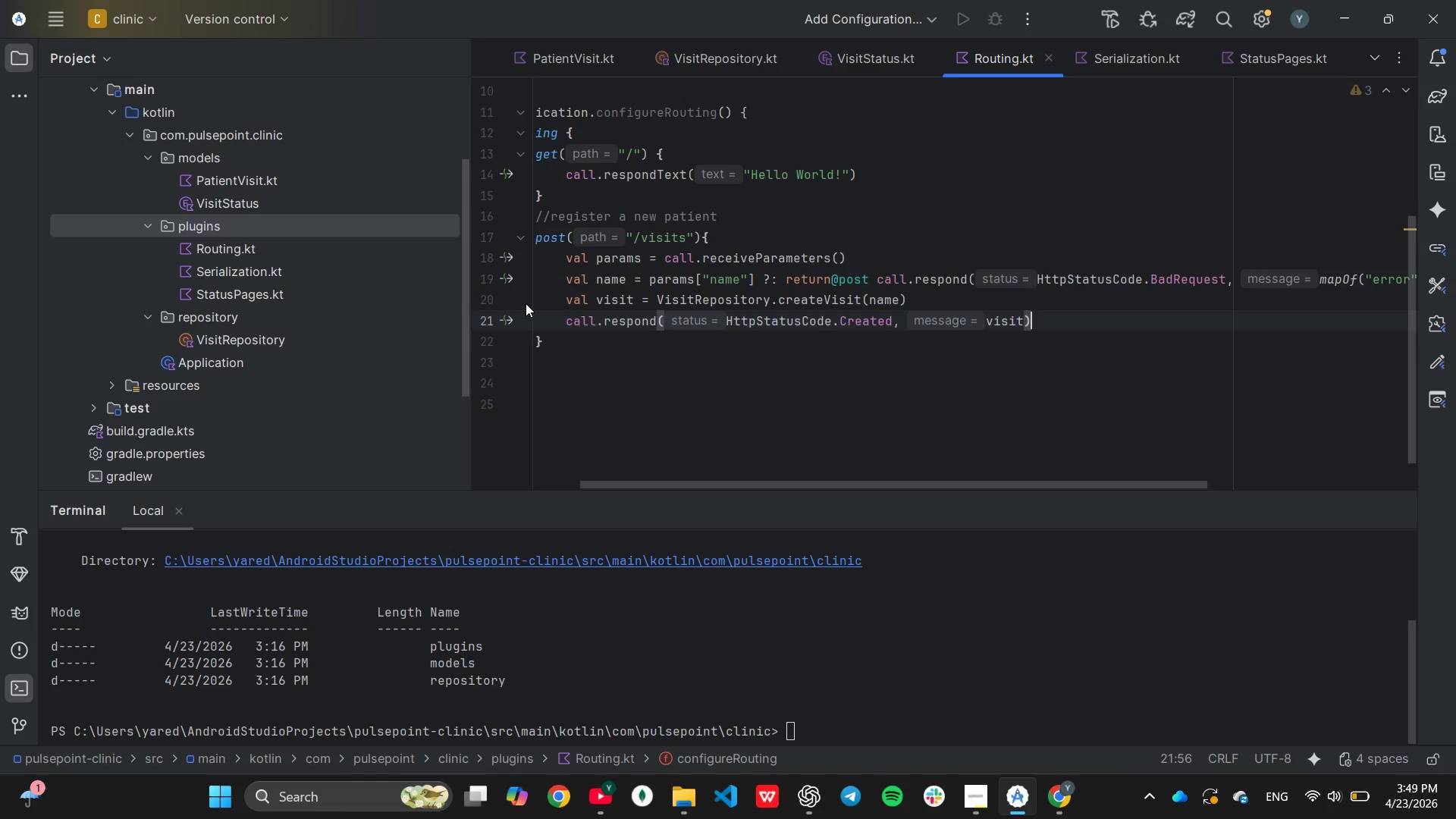 
key(ArrowDown)
 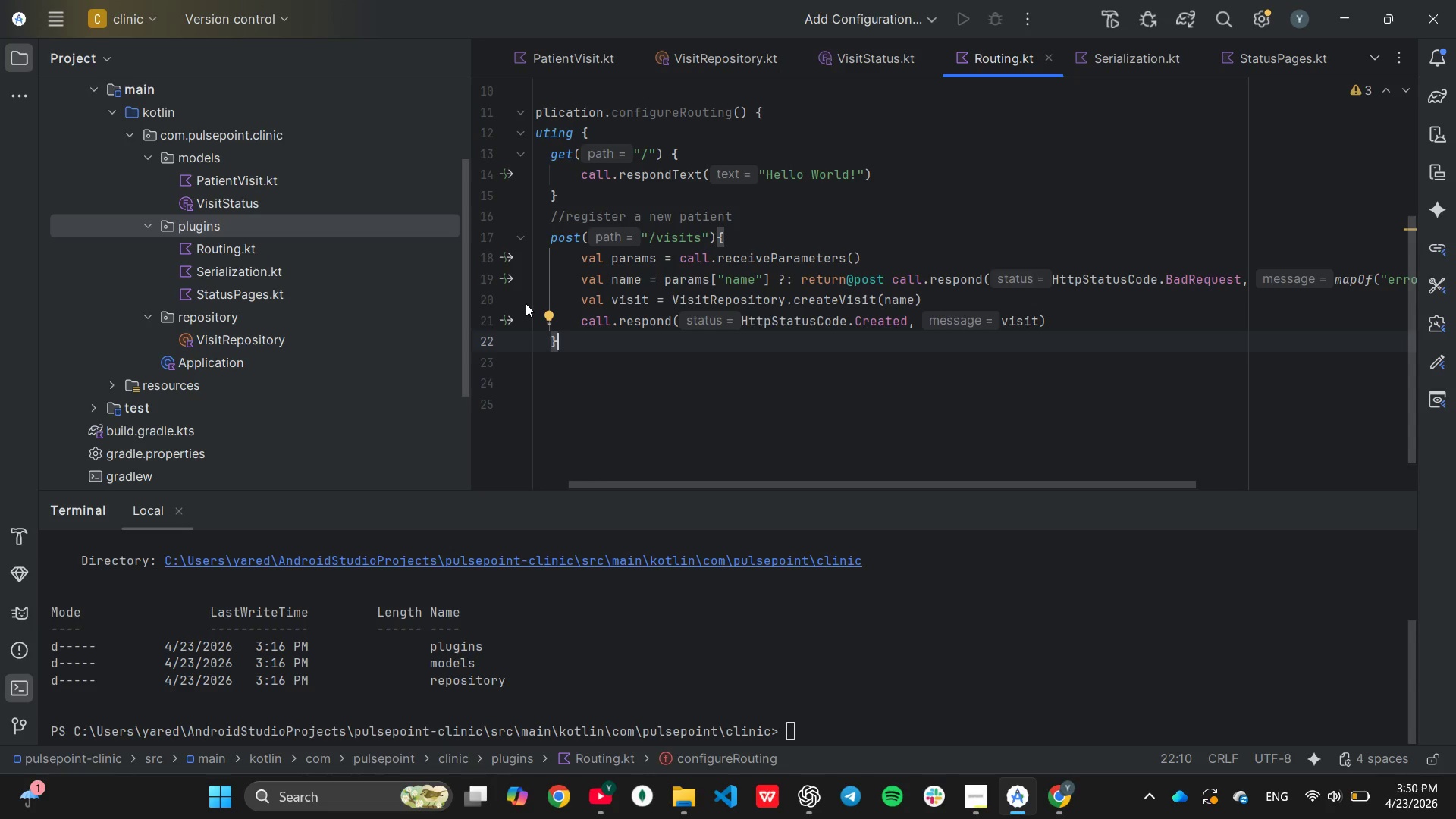 
key(Enter)
 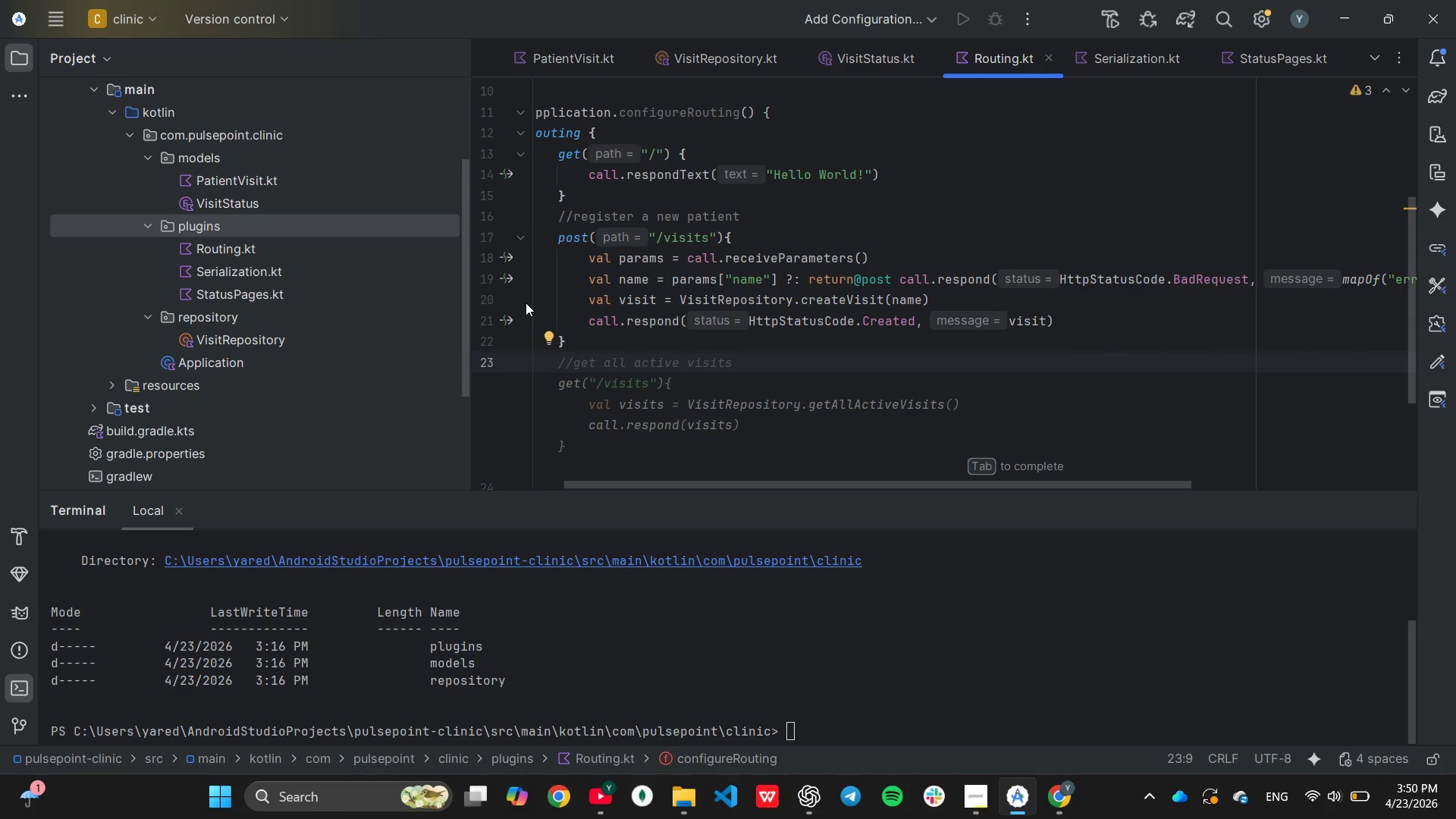 
wait(5.39)
 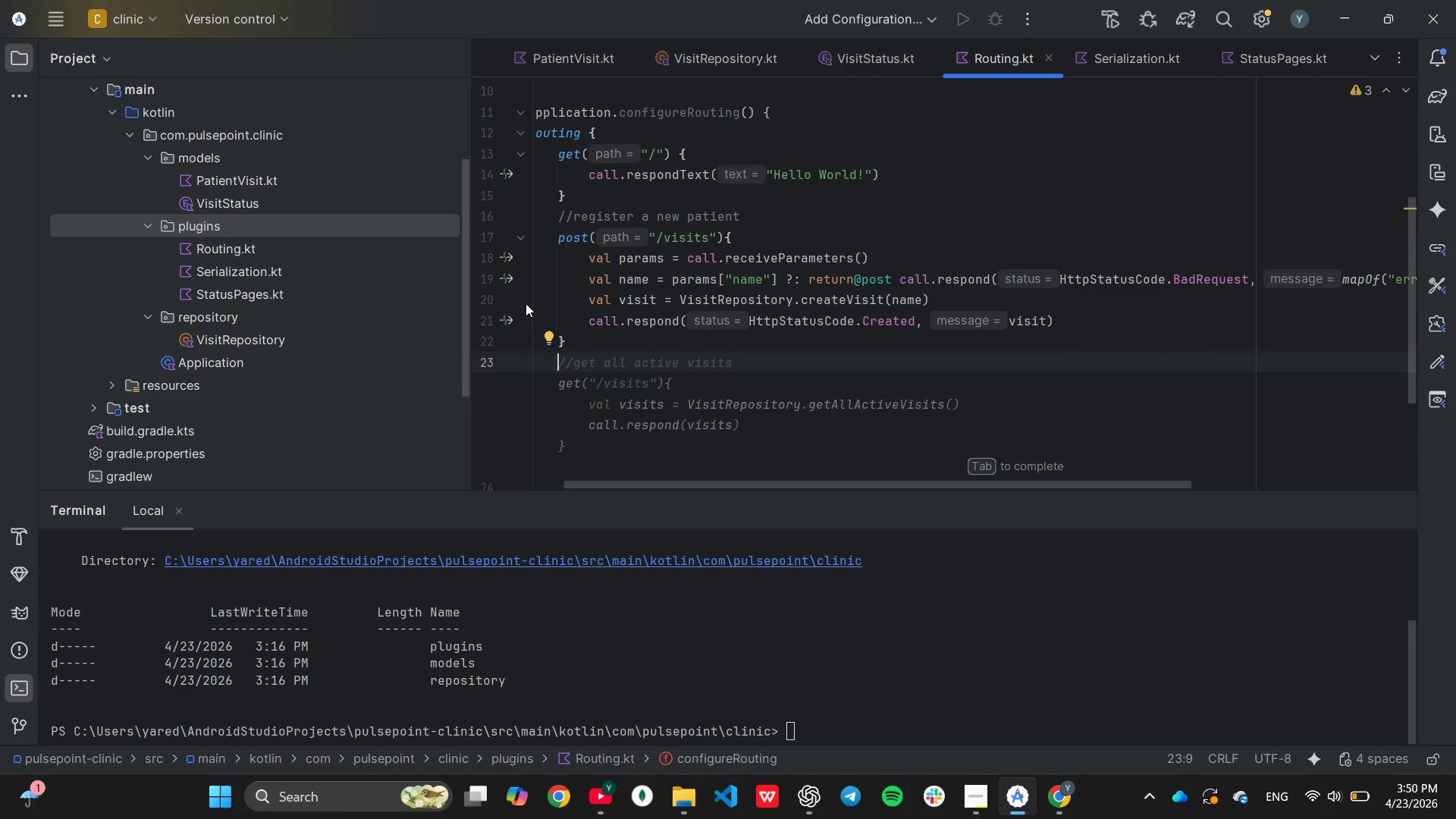 
key(Tab)
 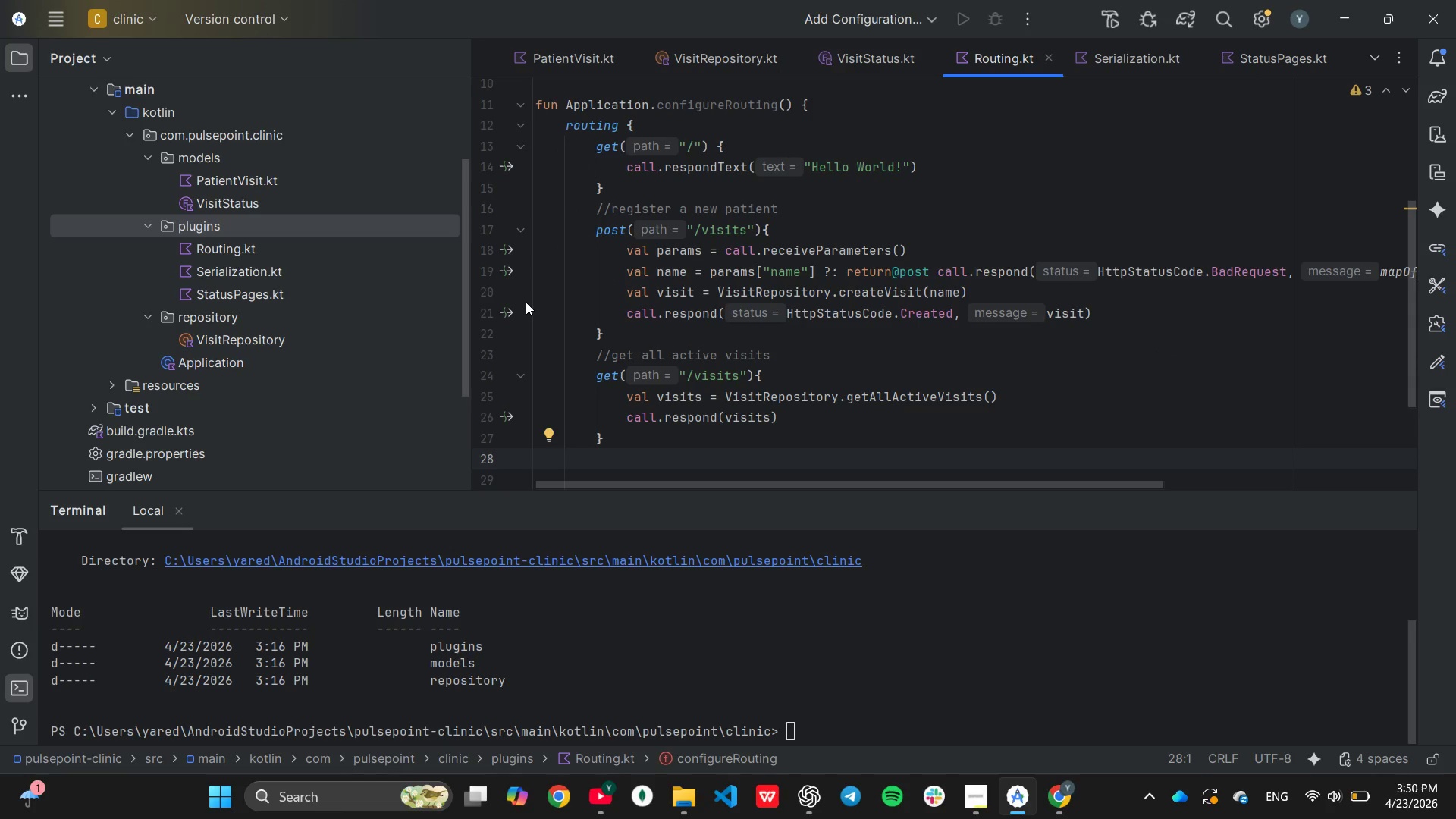 
key(Enter)
 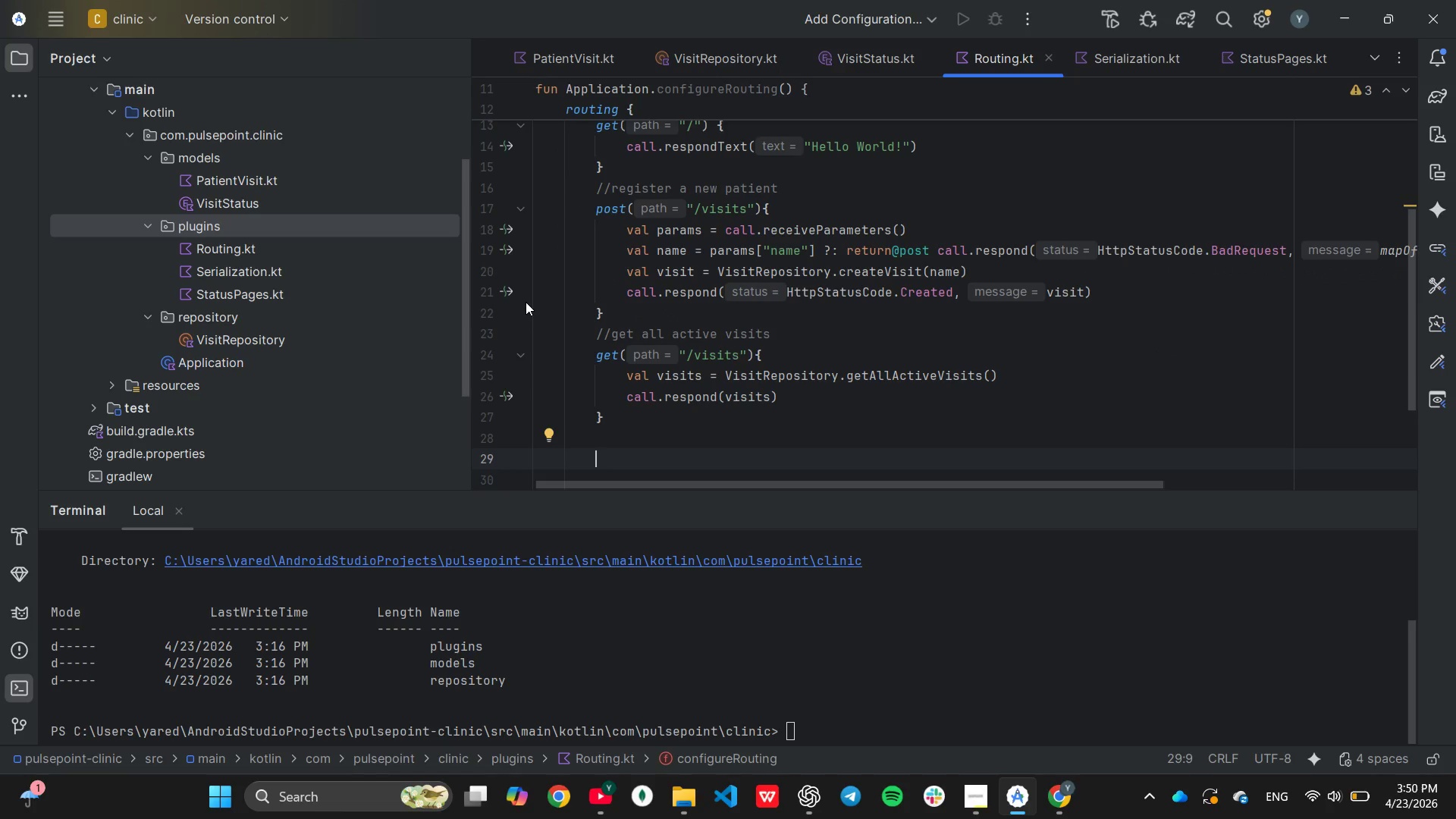 
key(Backspace)
 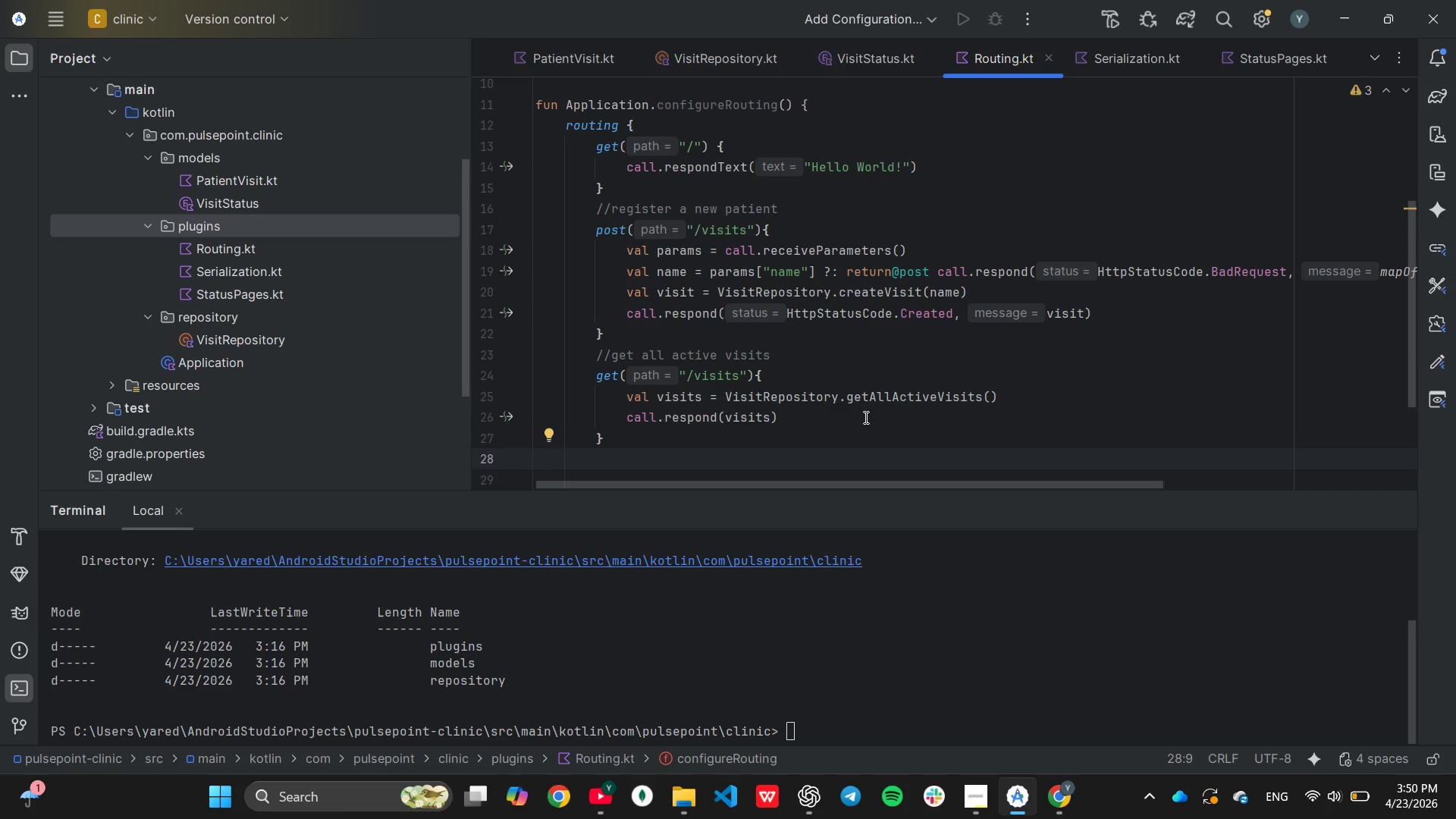 
wait(14.73)
 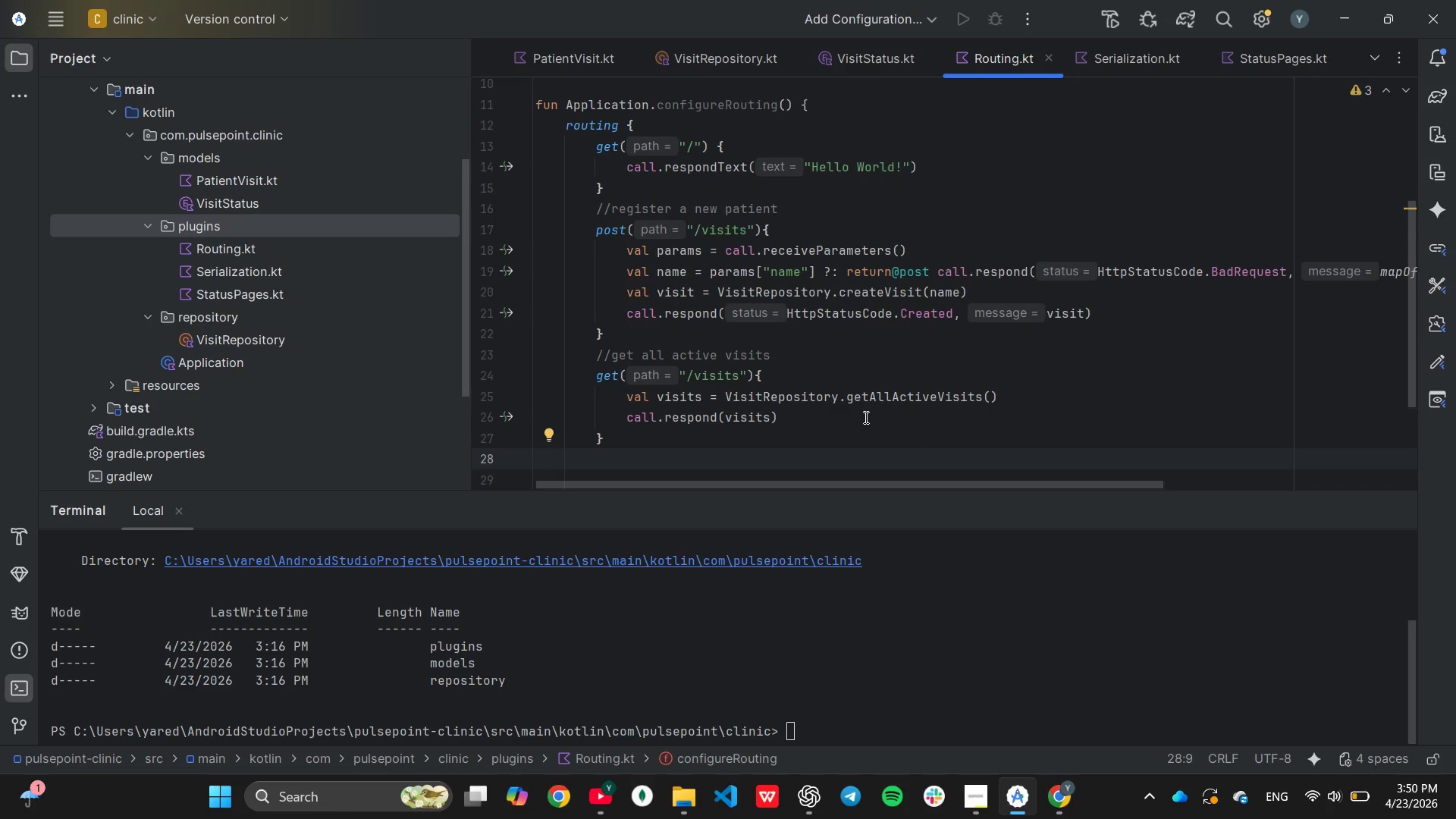 
scroll: coordinate [895, 312], scroll_direction: down, amount: 1.0
 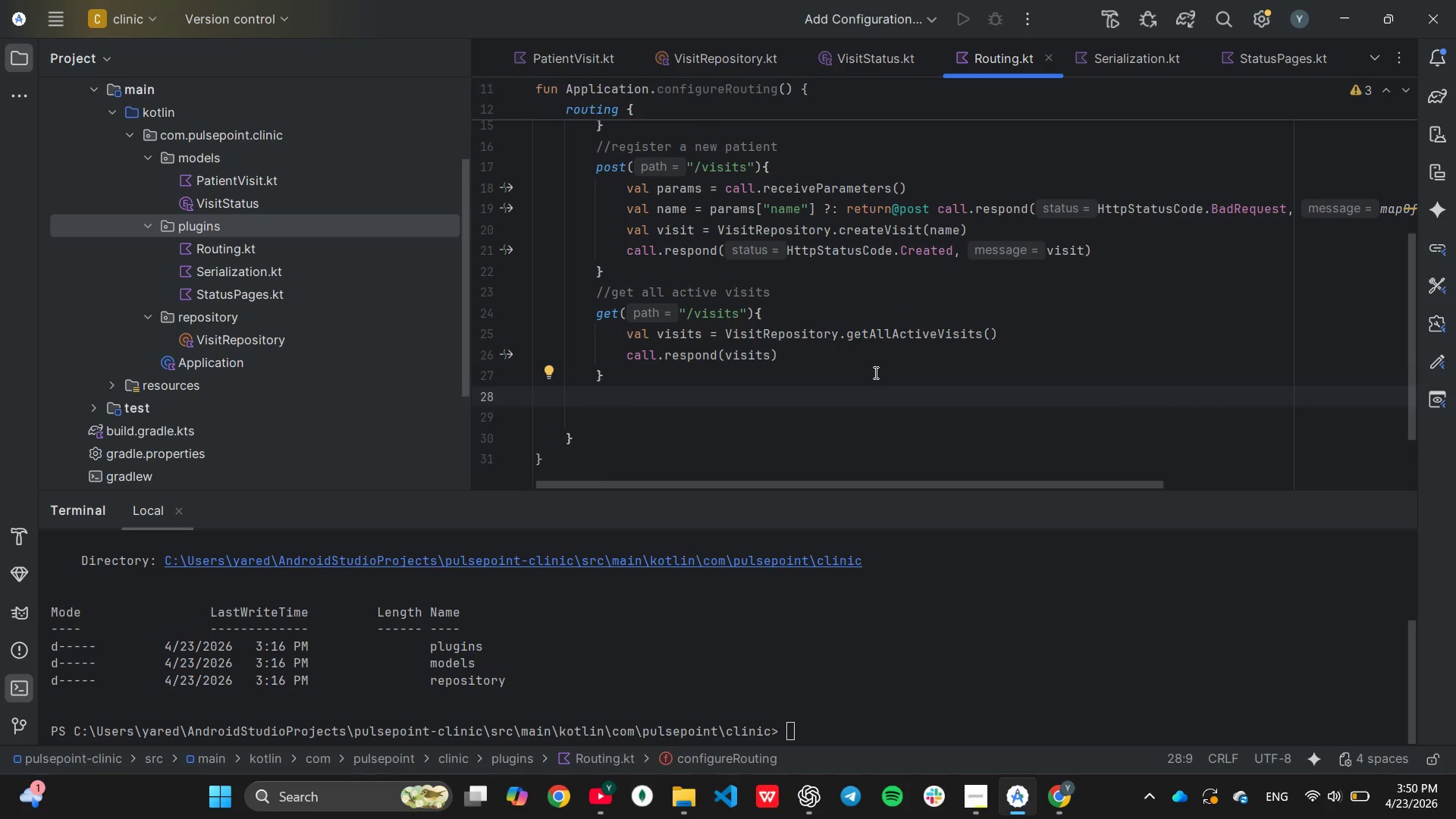 
type(//update status)
 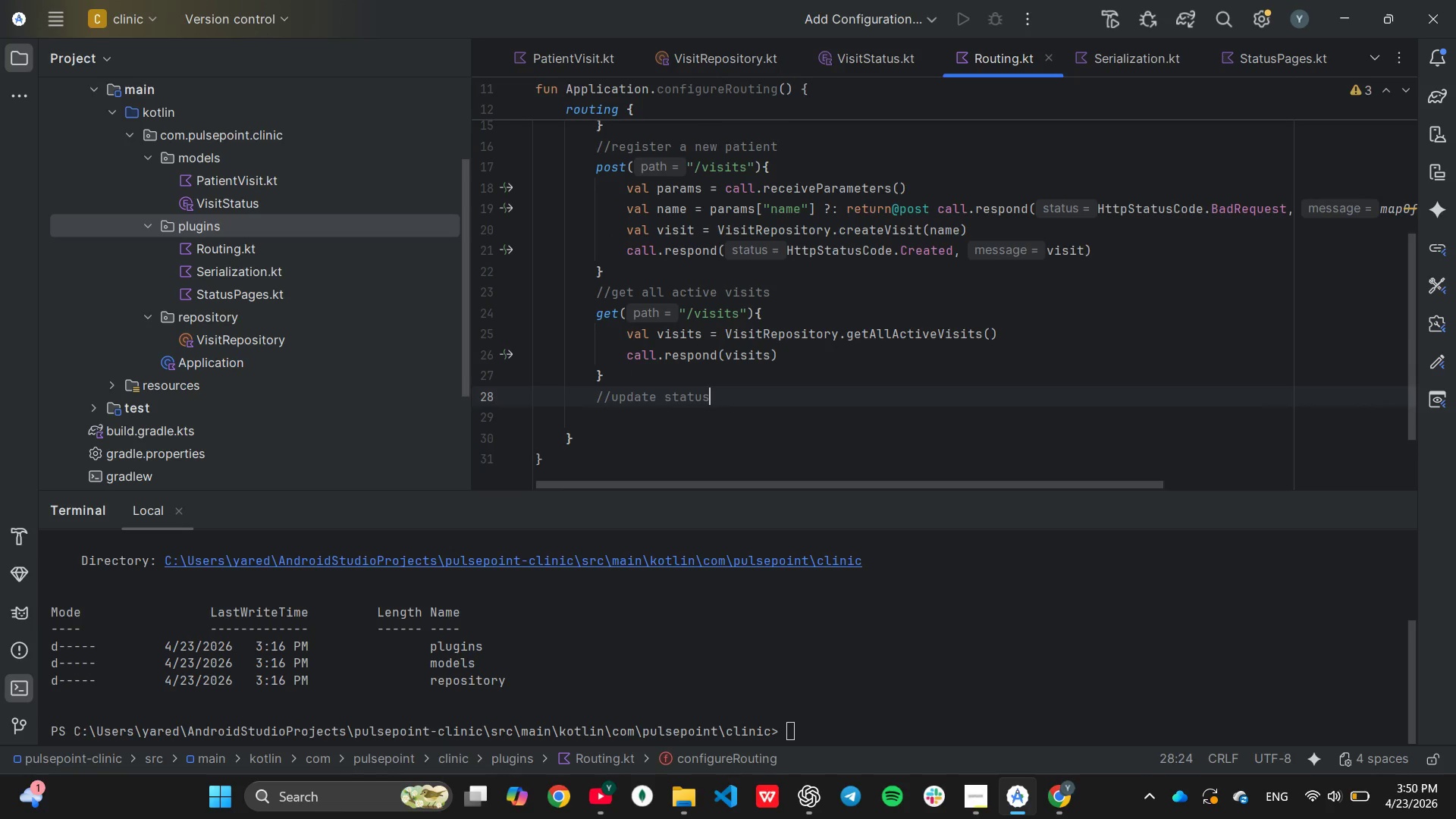 
key(Enter)
 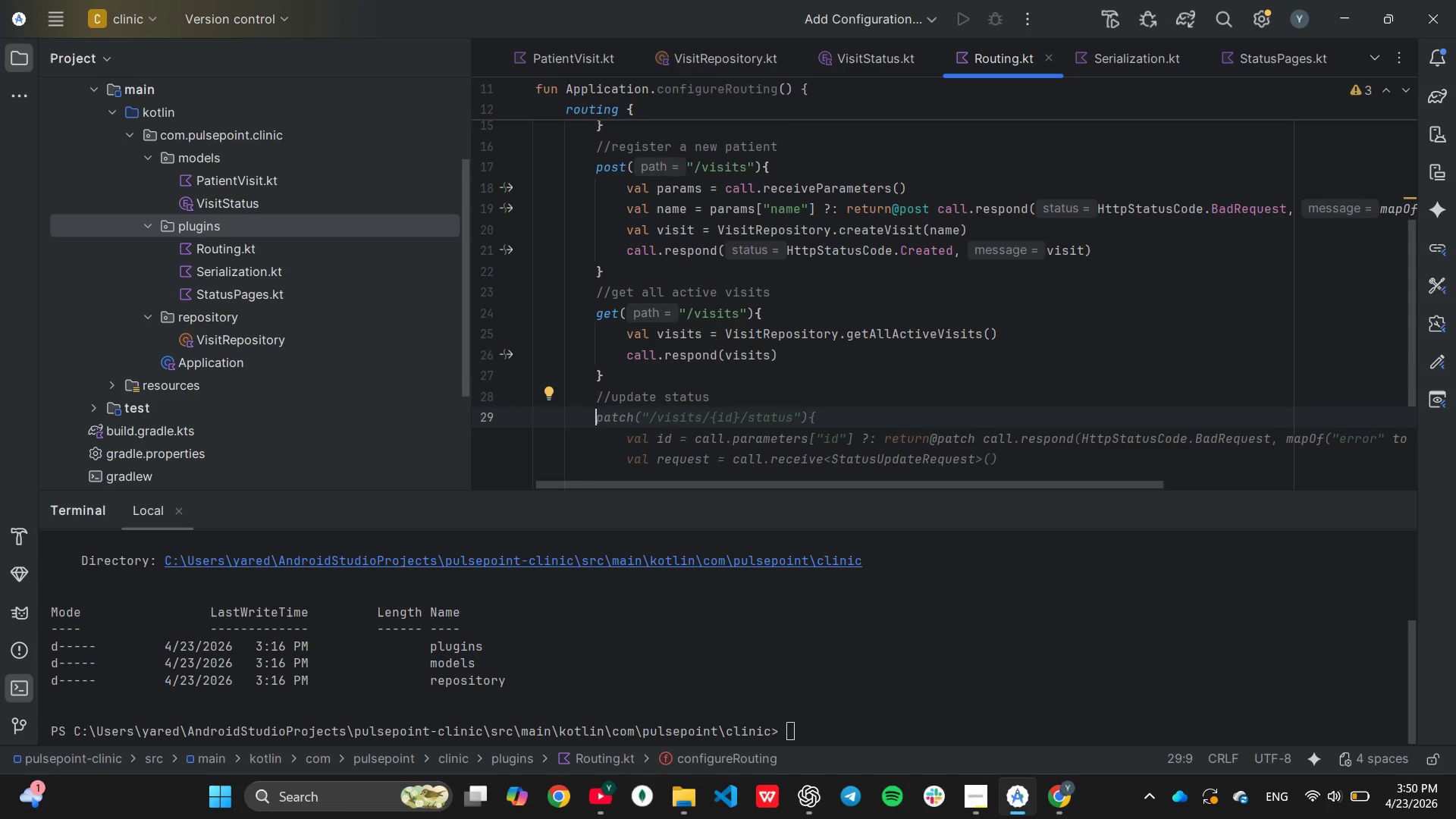 
type(pa)
key(Tab)
key(Tab)
 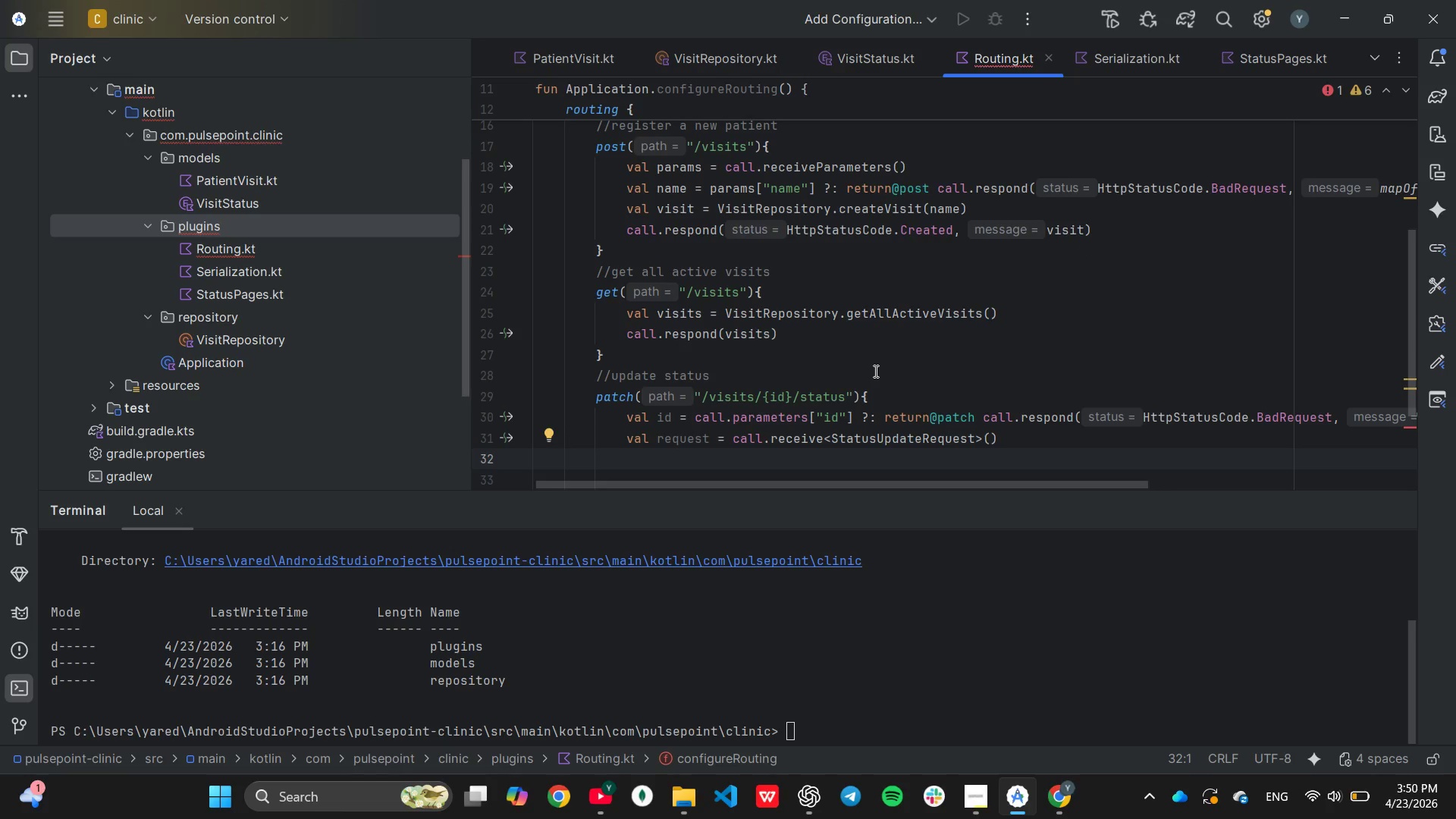 
scroll: coordinate [879, 362], scroll_direction: down, amount: 2.0
 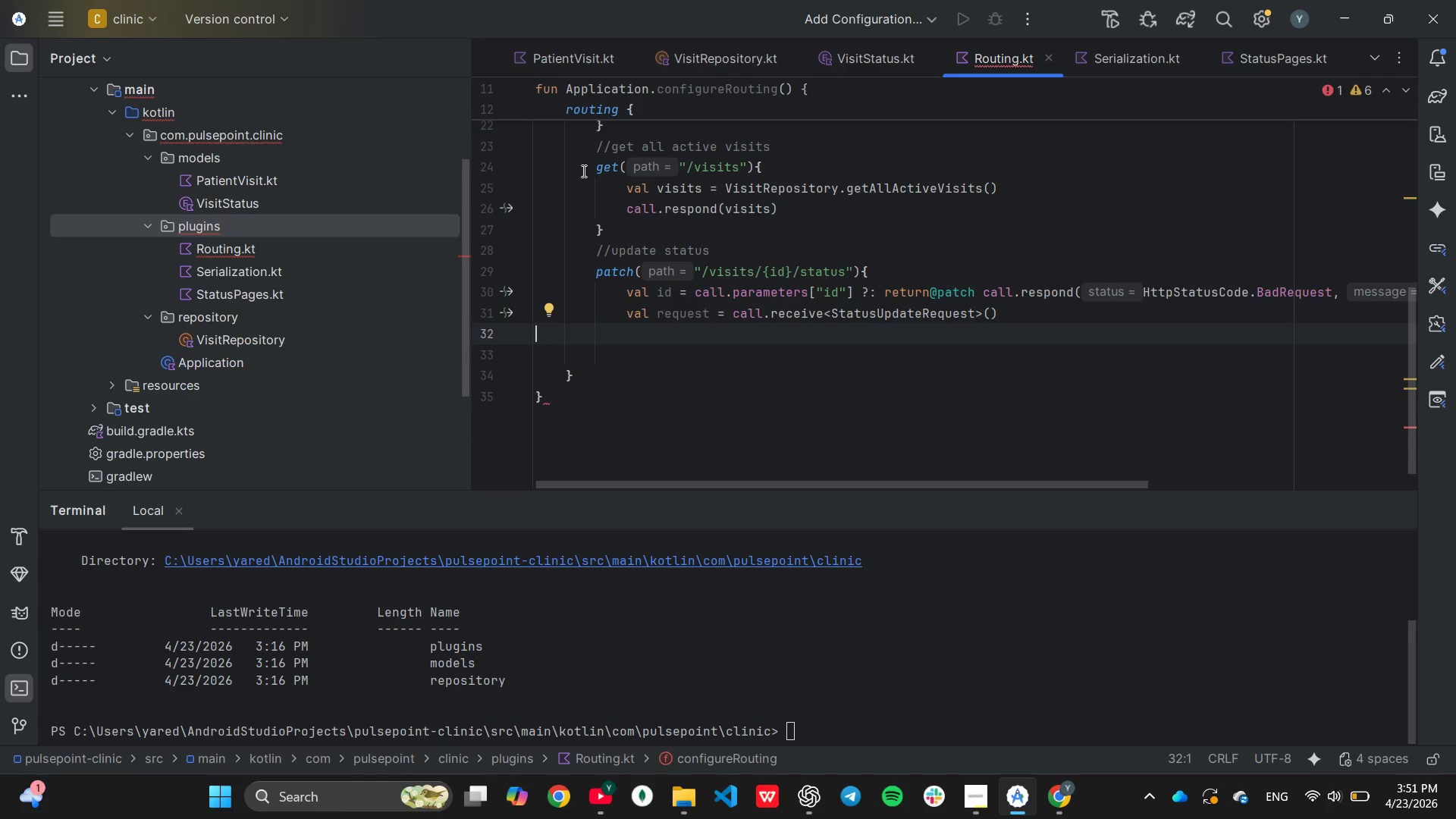 
wait(40.04)
 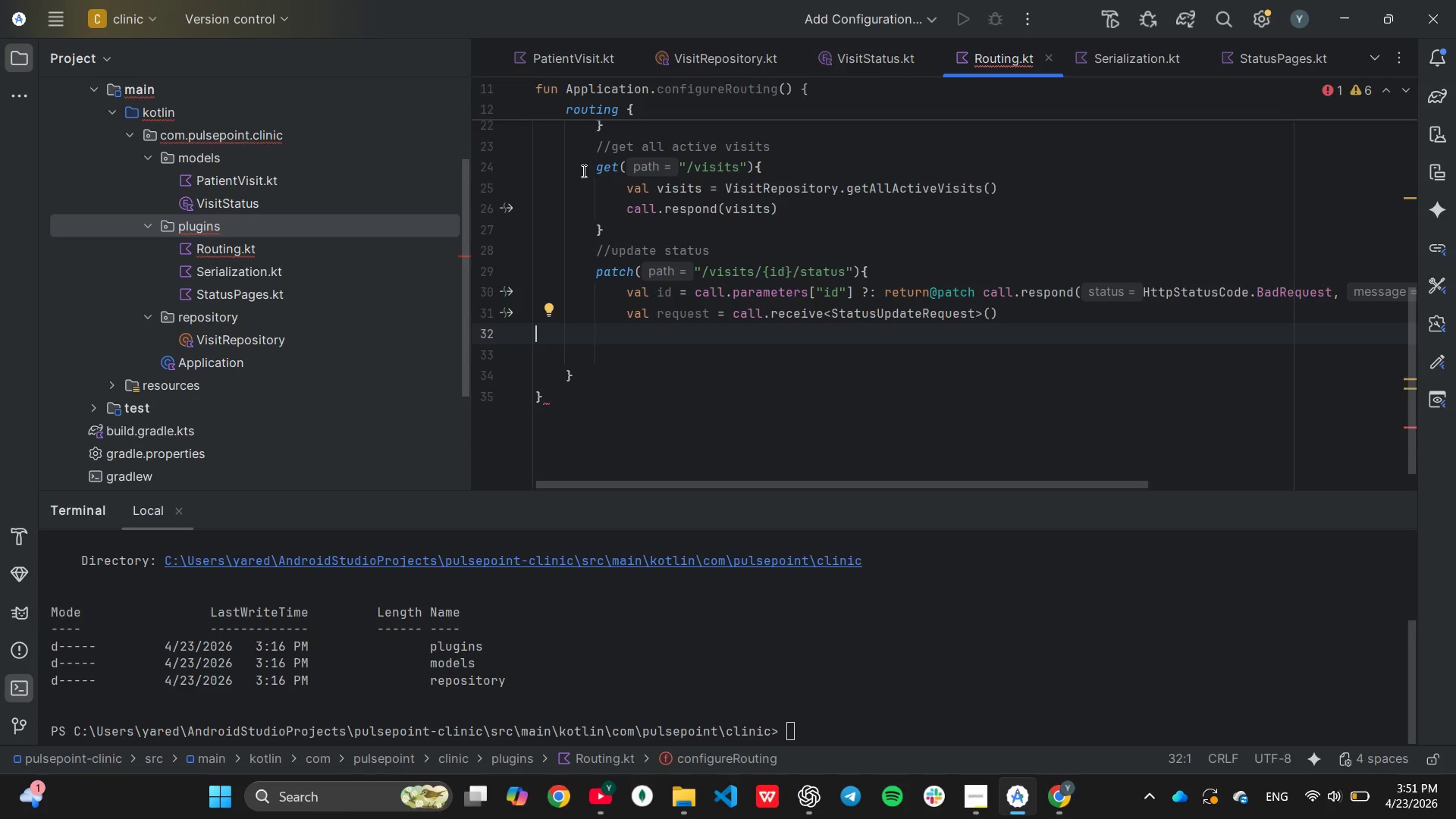 
left_click([844, 276])
 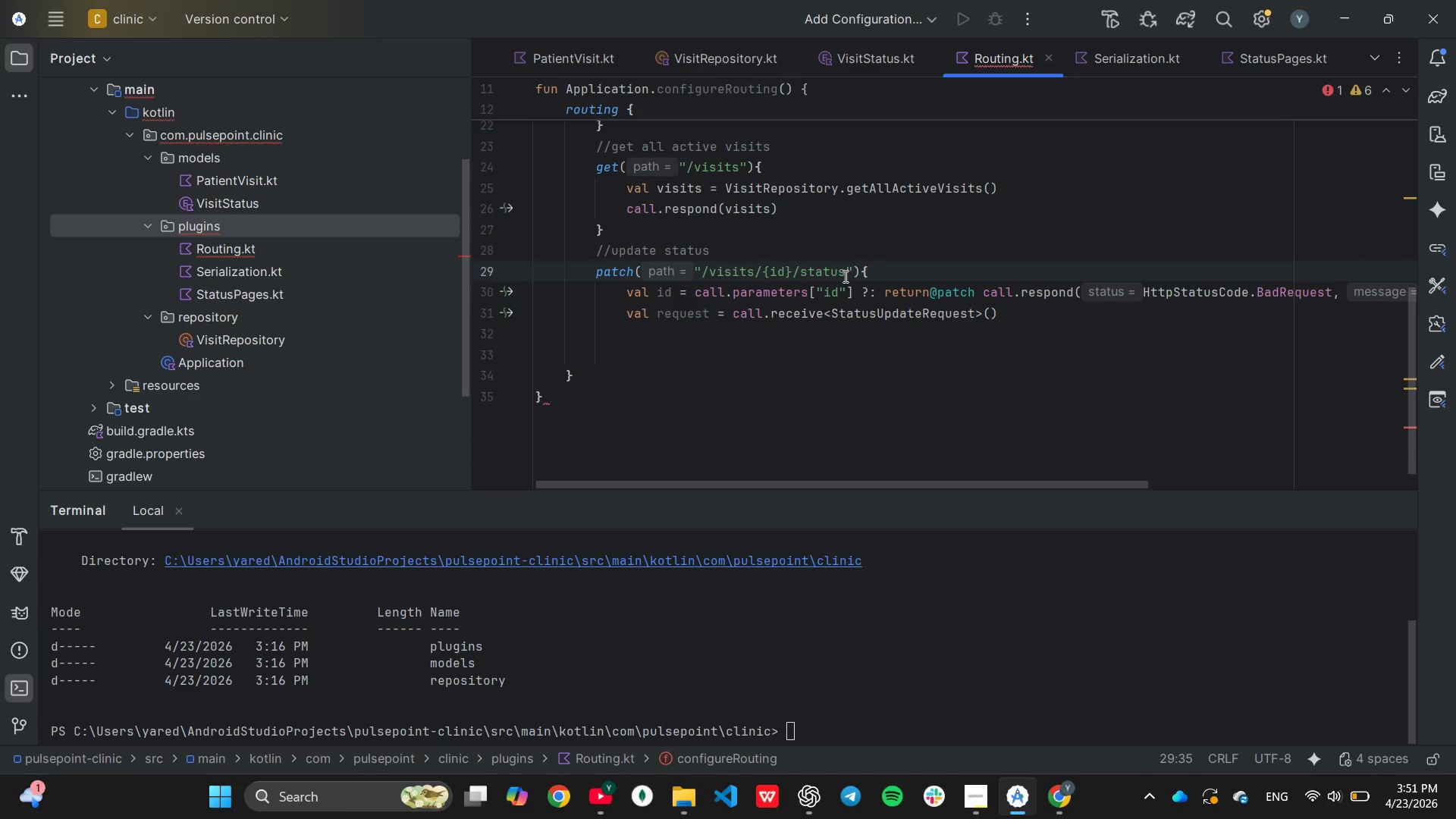 
key(Backspace)
 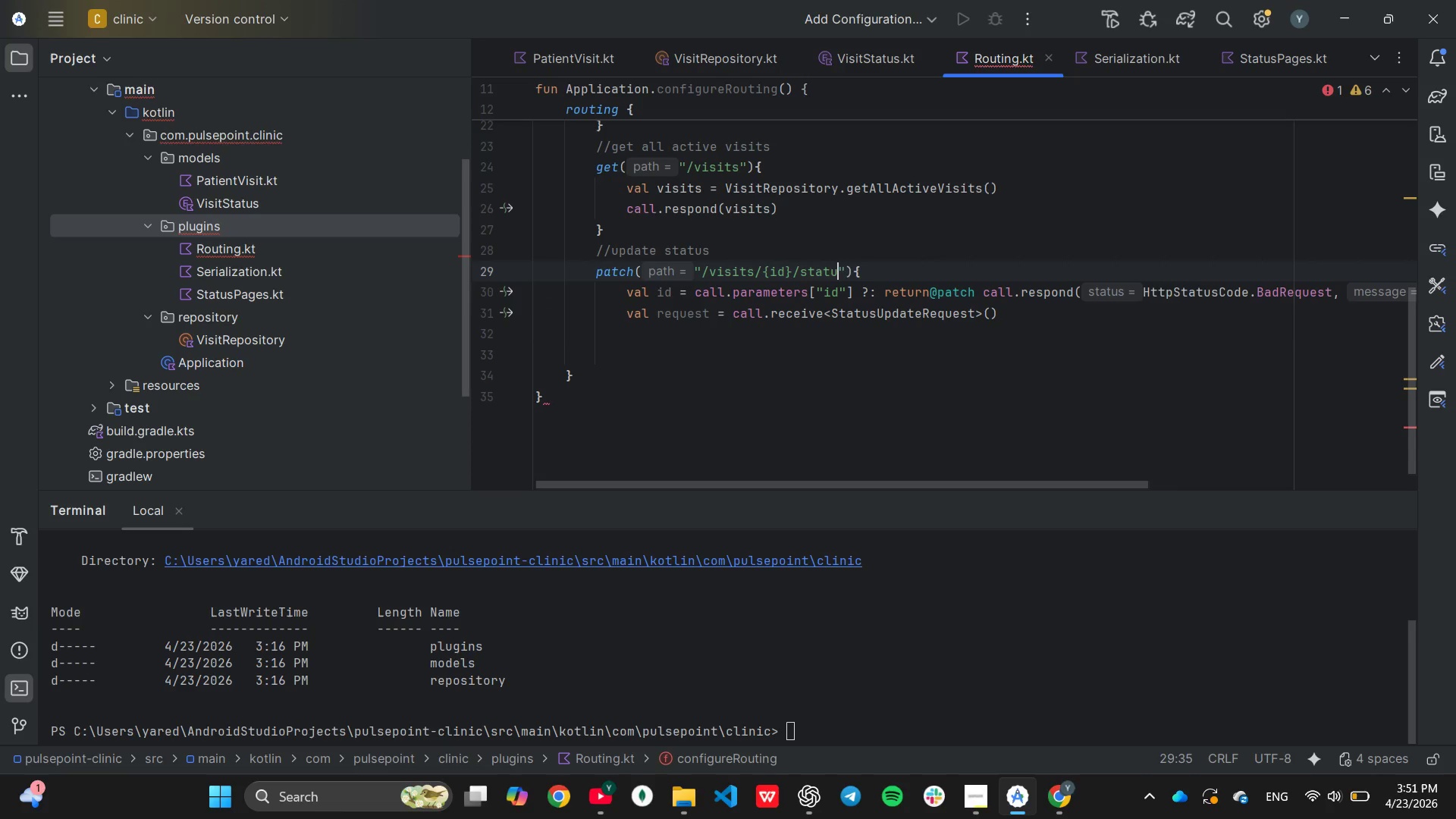 
key(Backspace)
 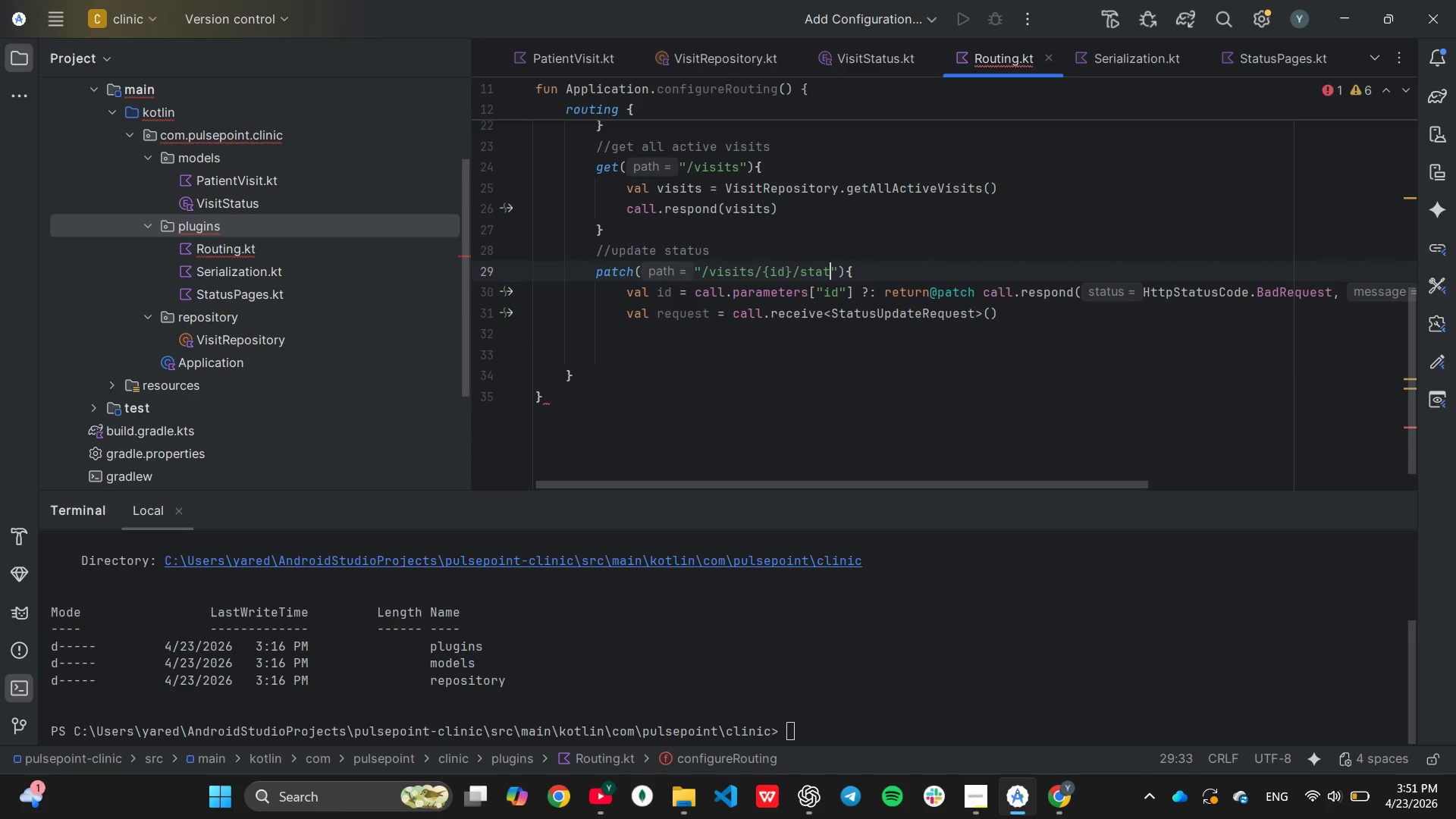 
key(Backspace)
 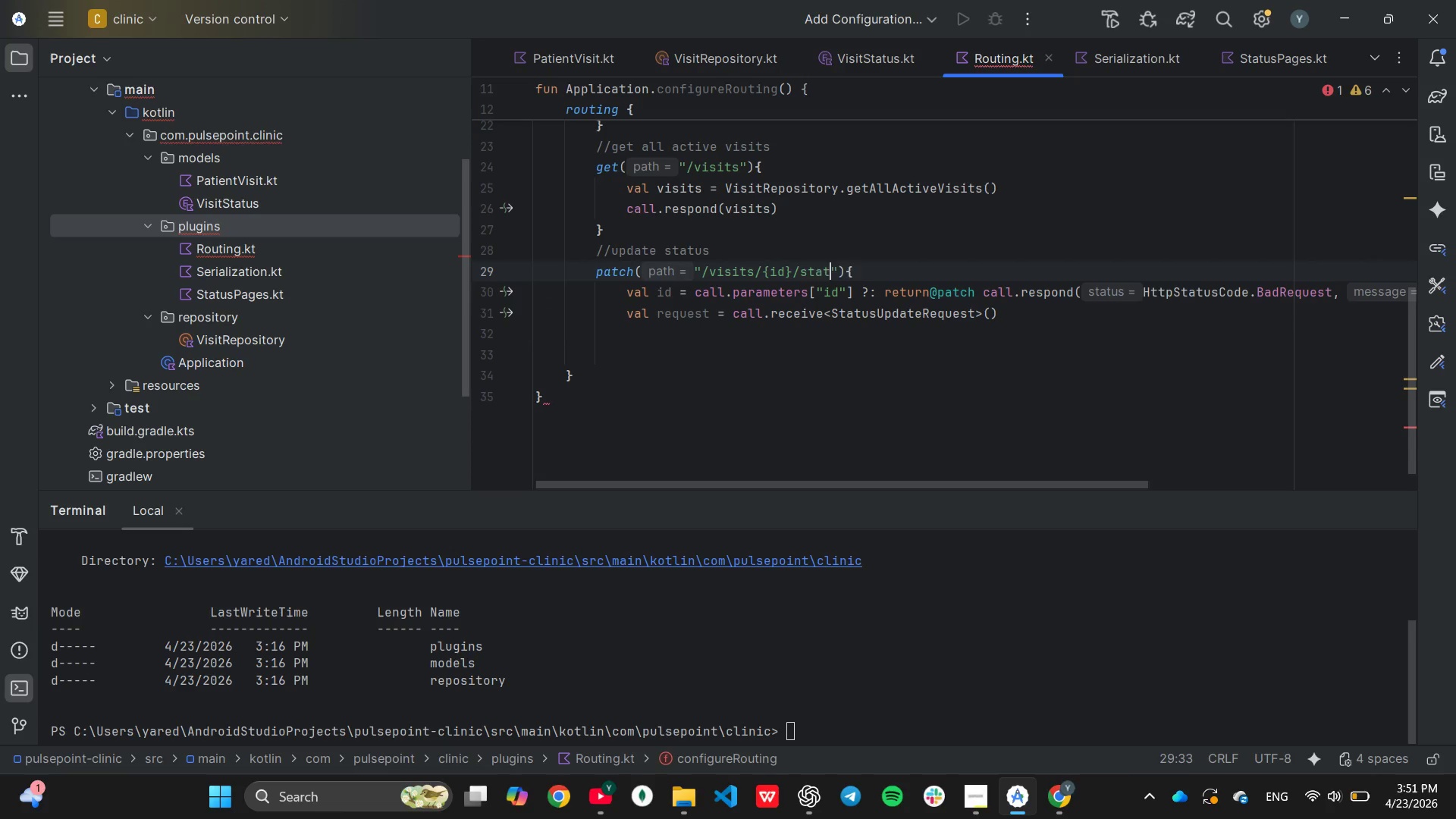 
key(Backspace)
 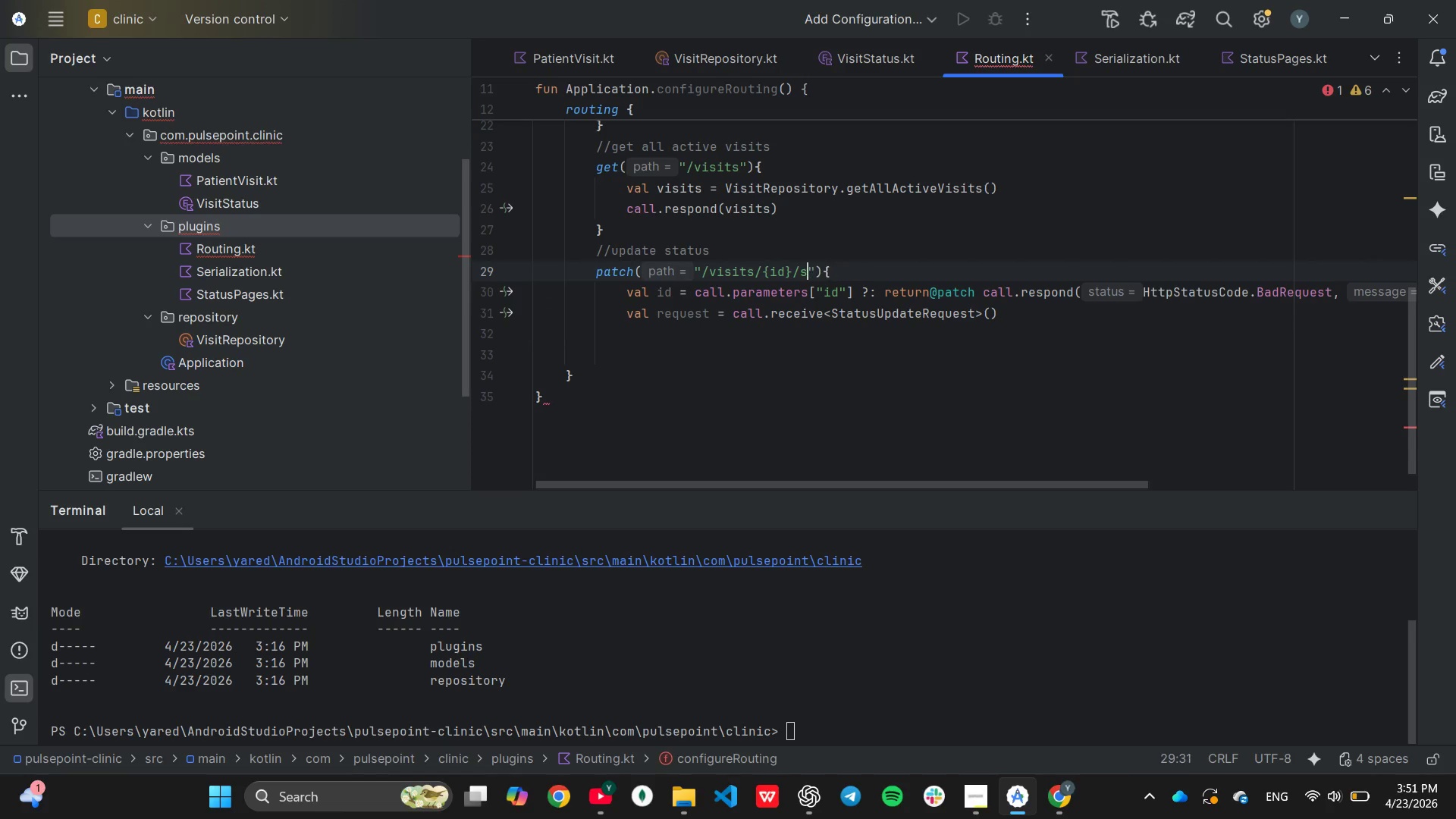 
key(Backspace)
 